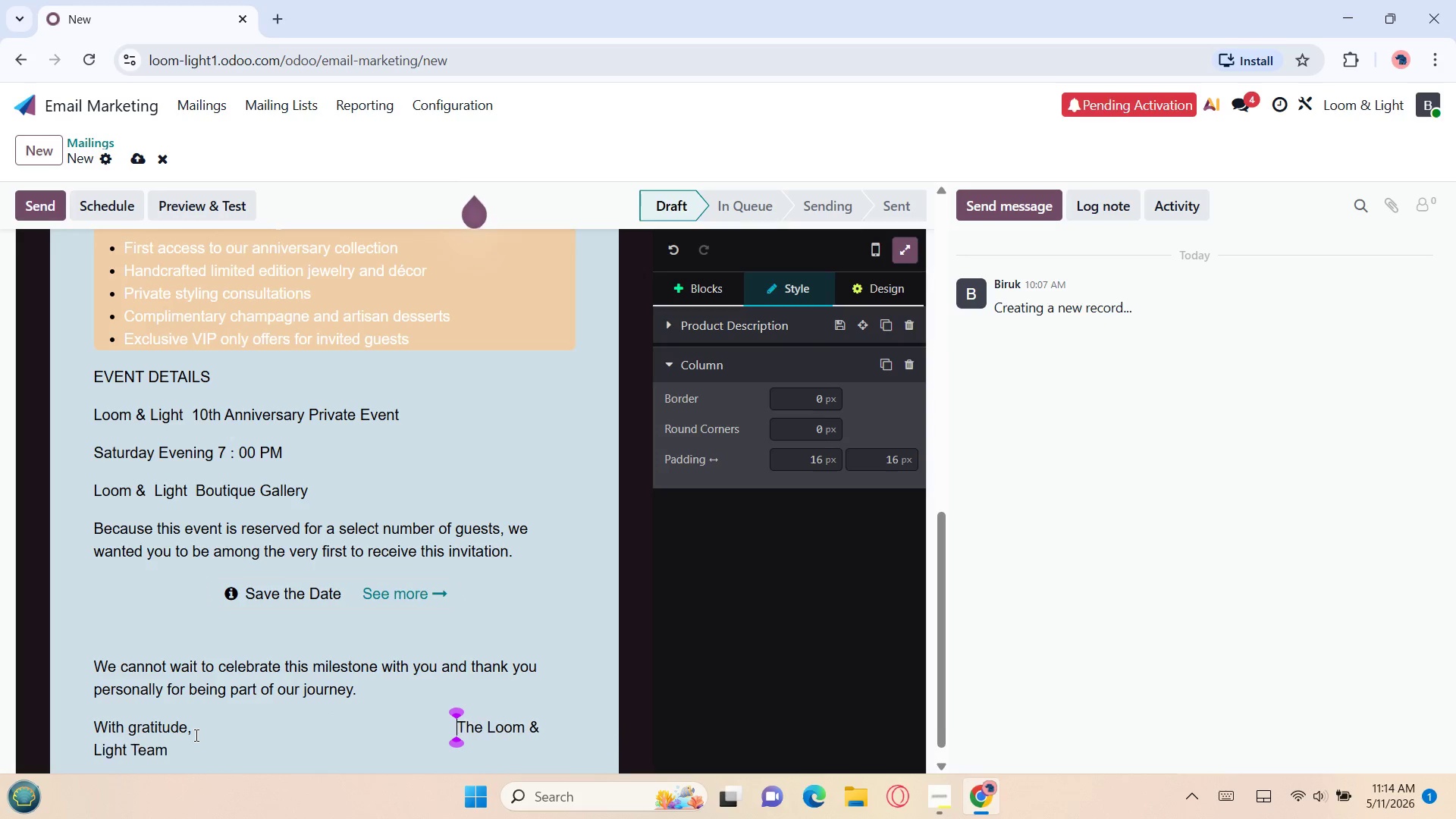 
key(Space)
 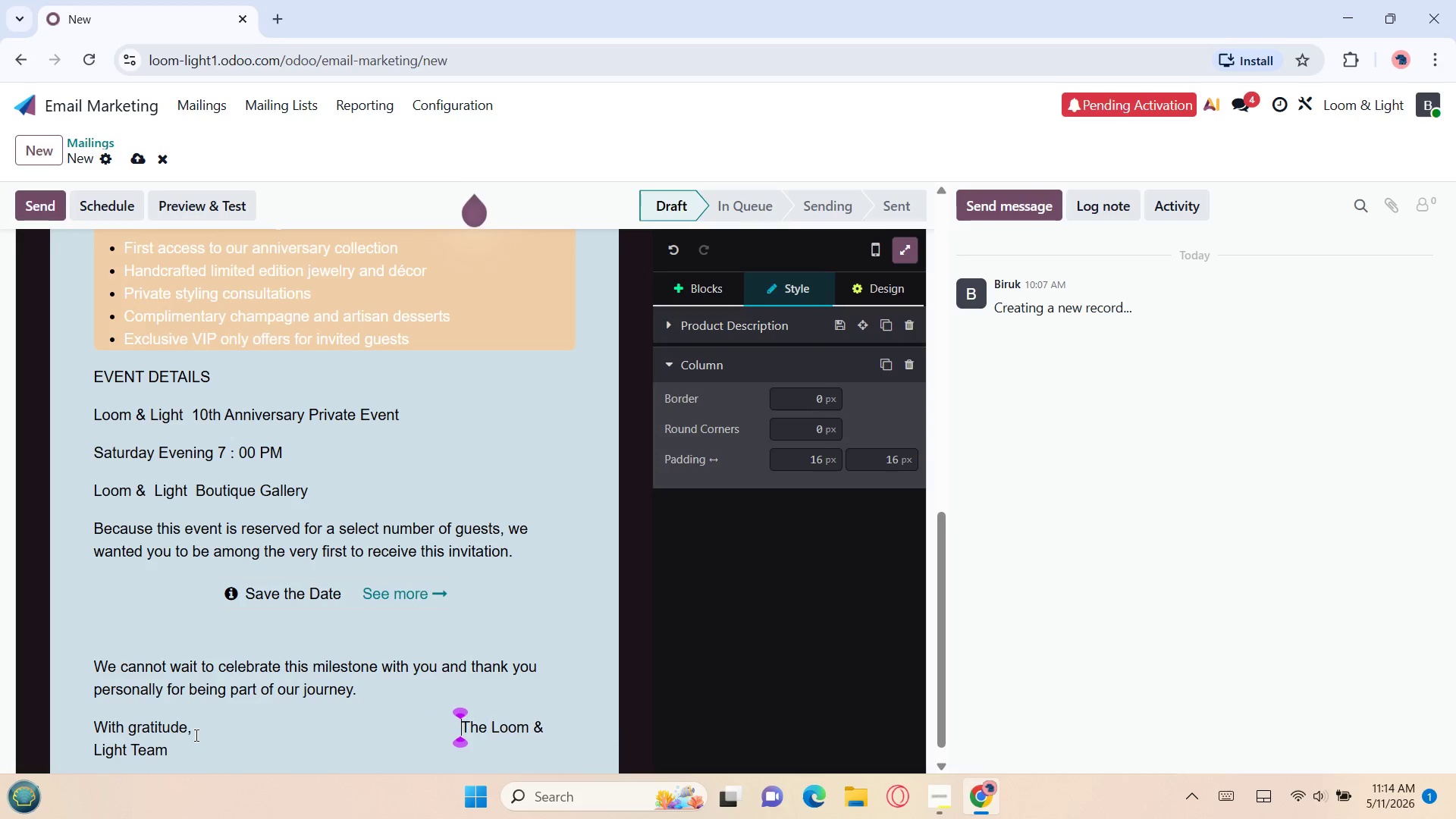 
key(Space)
 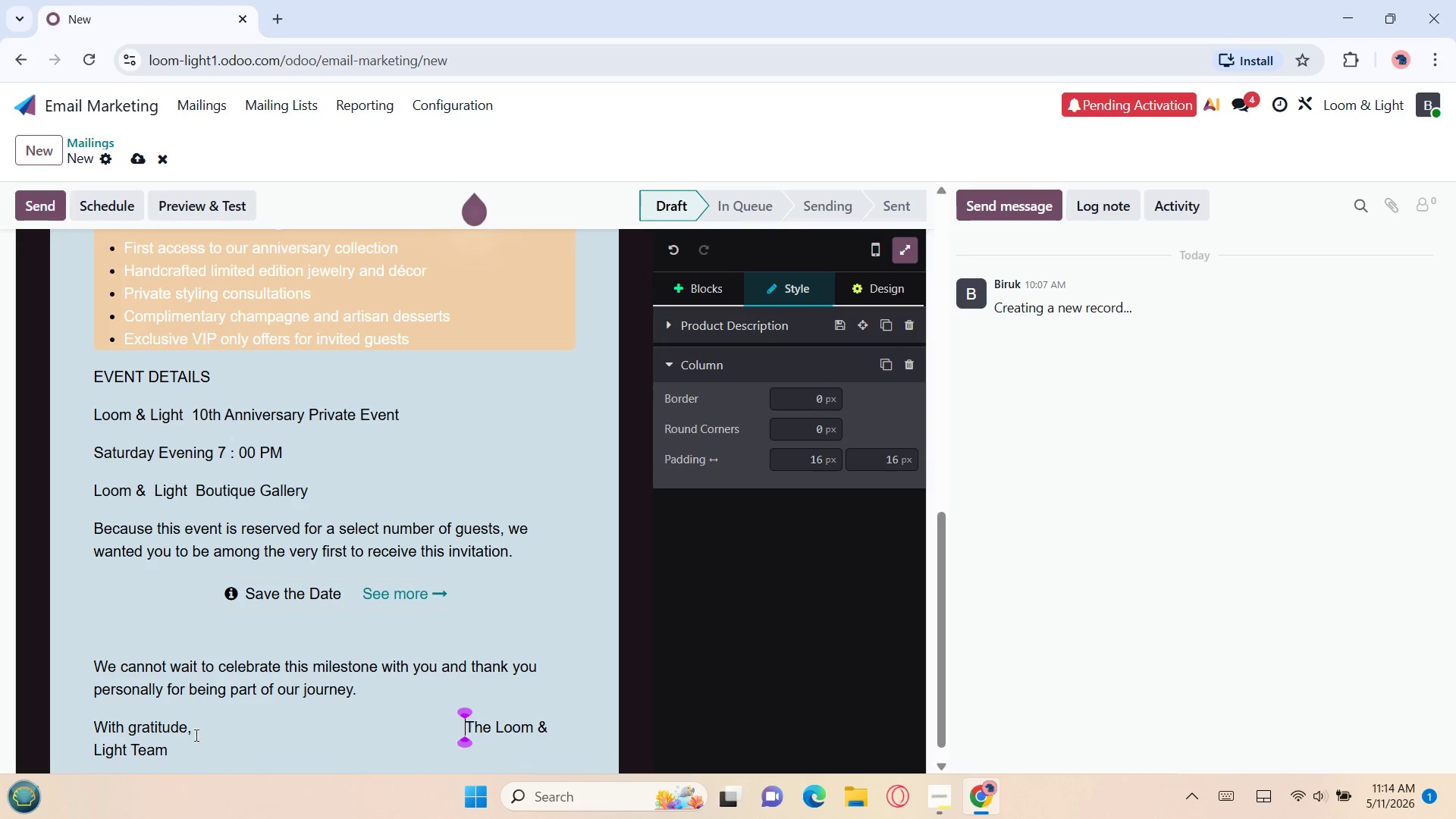 
key(Space)
 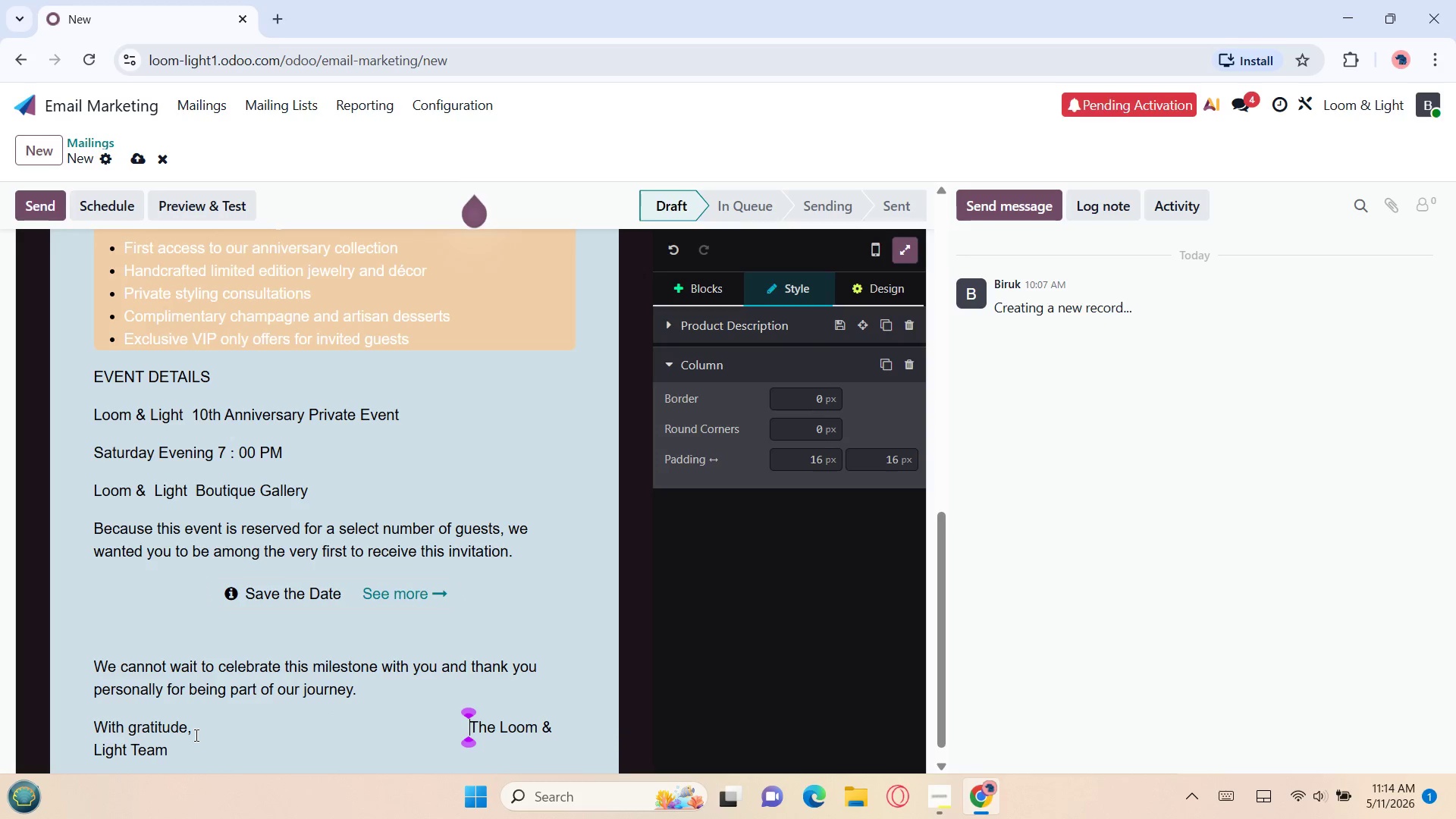 
key(Space)
 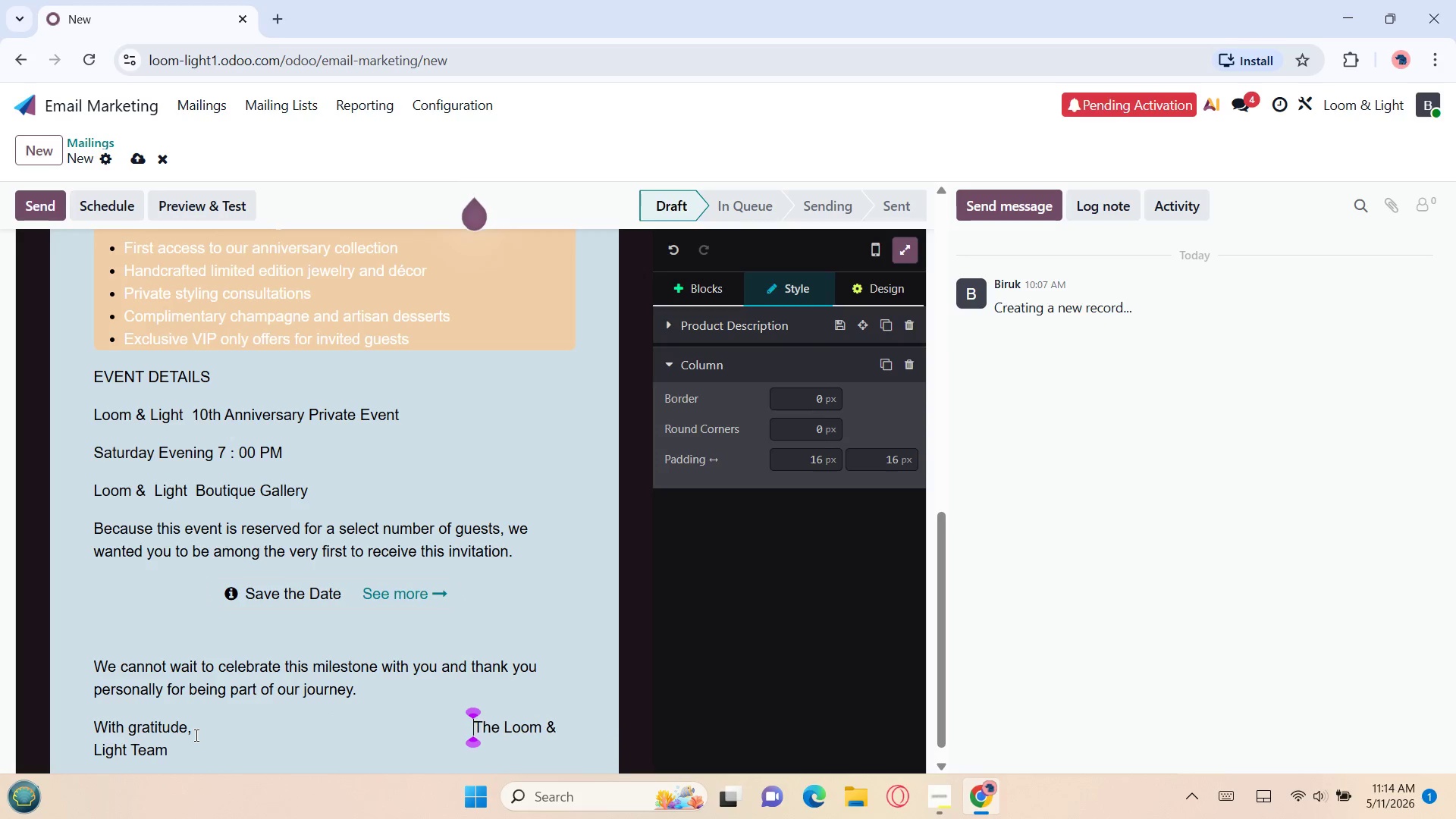 
key(Space)
 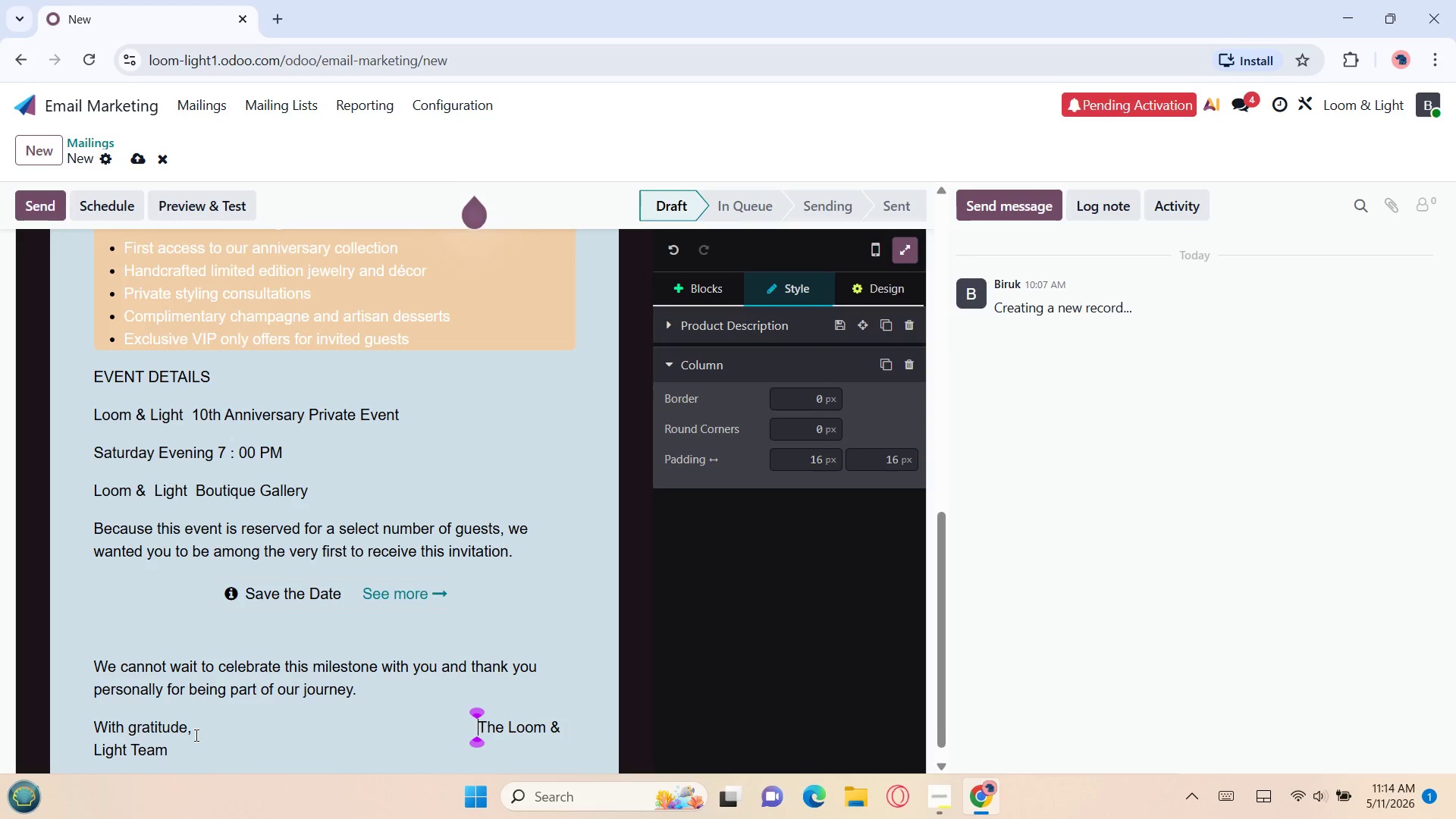 
key(Space)
 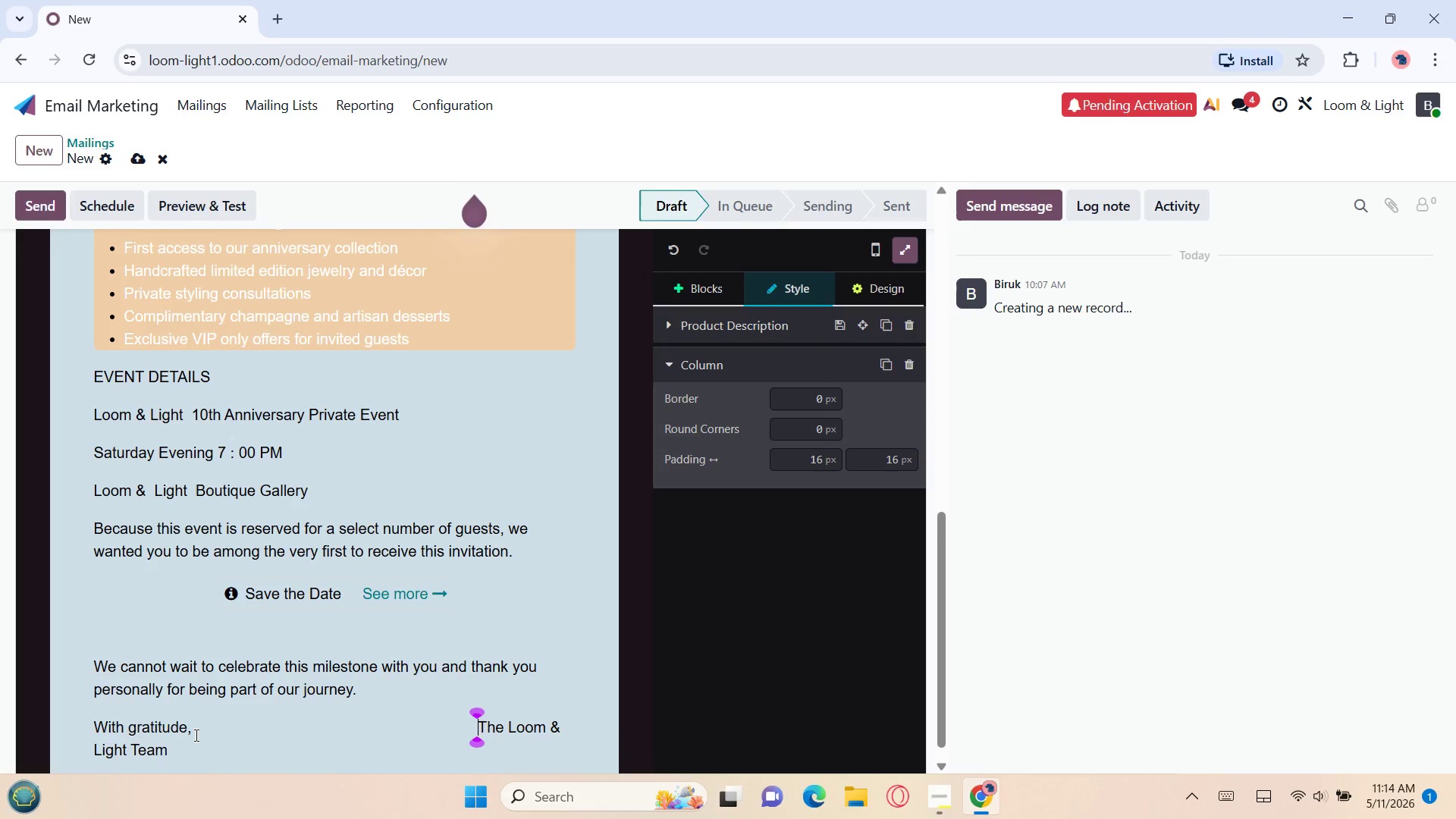 
key(Space)
 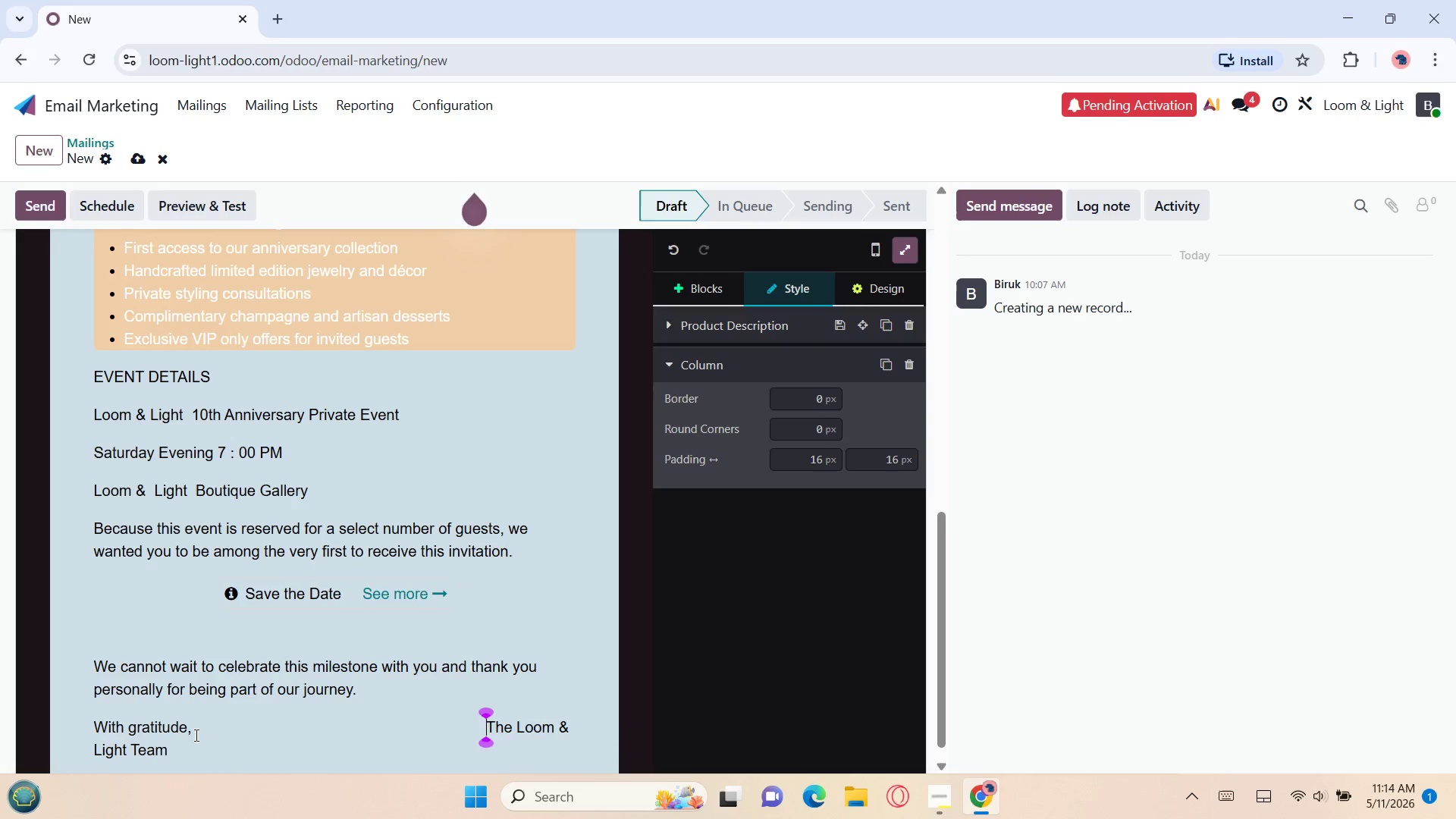 
key(Space)
 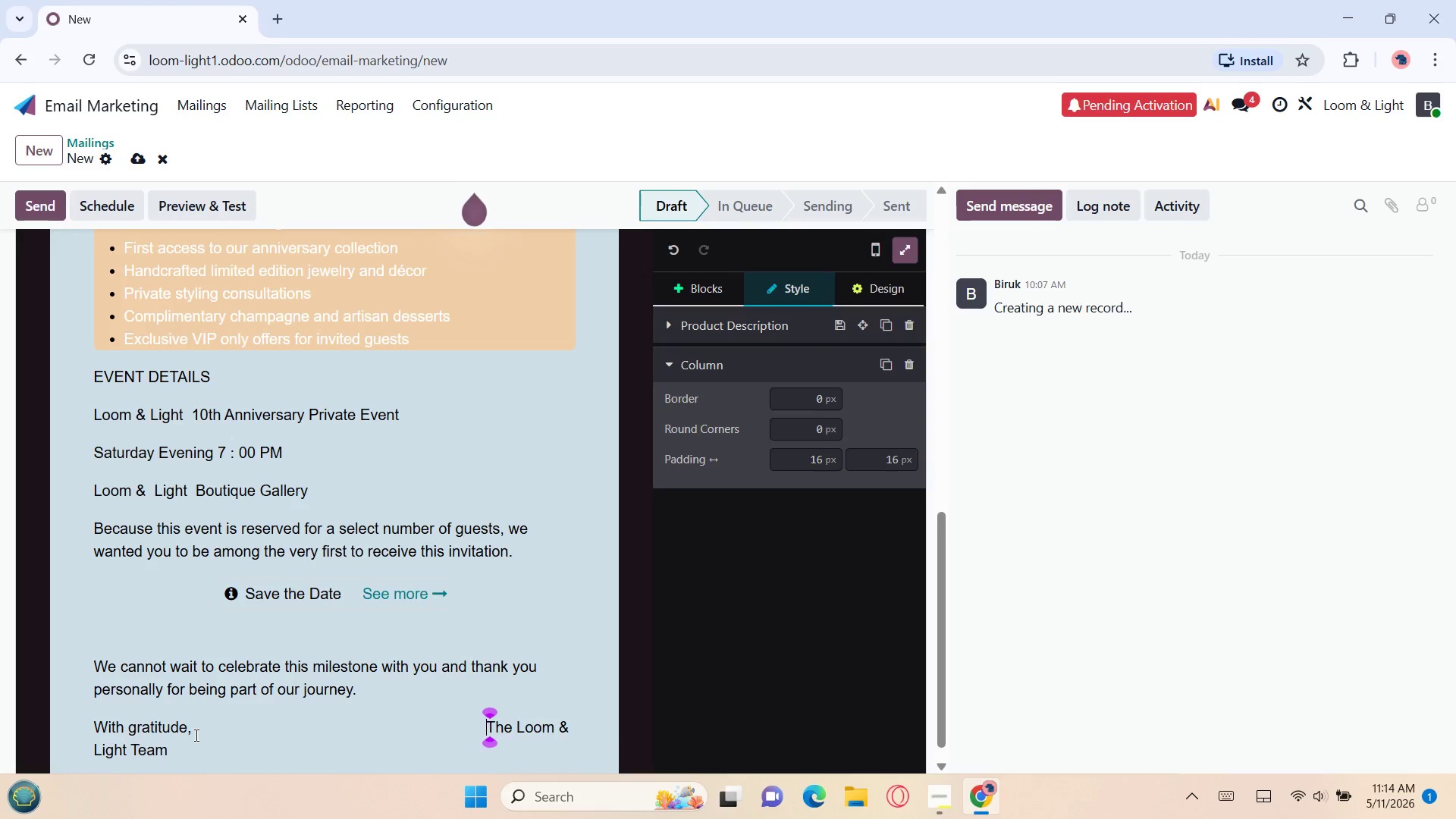 
key(Space)
 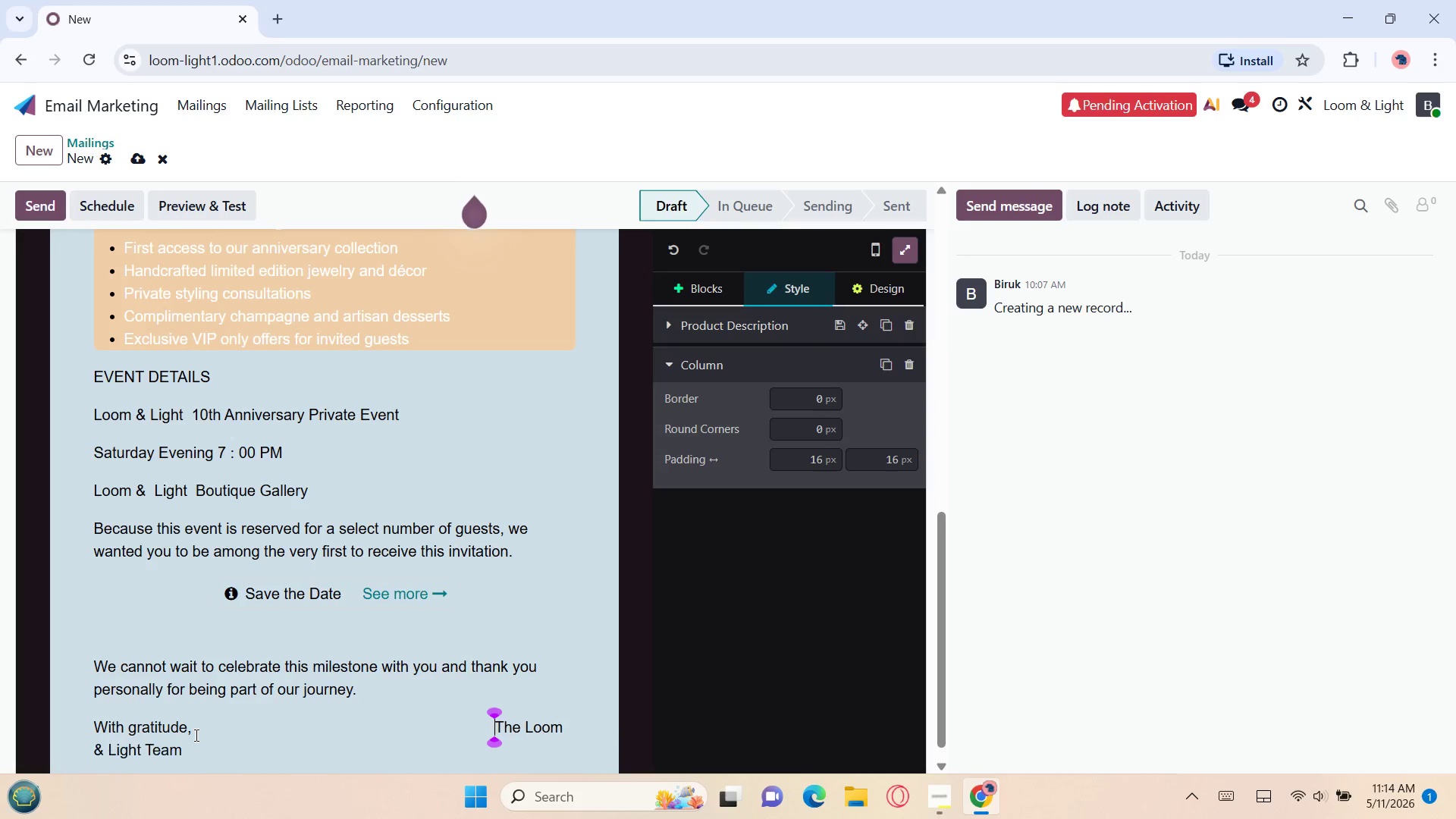 
key(Space)
 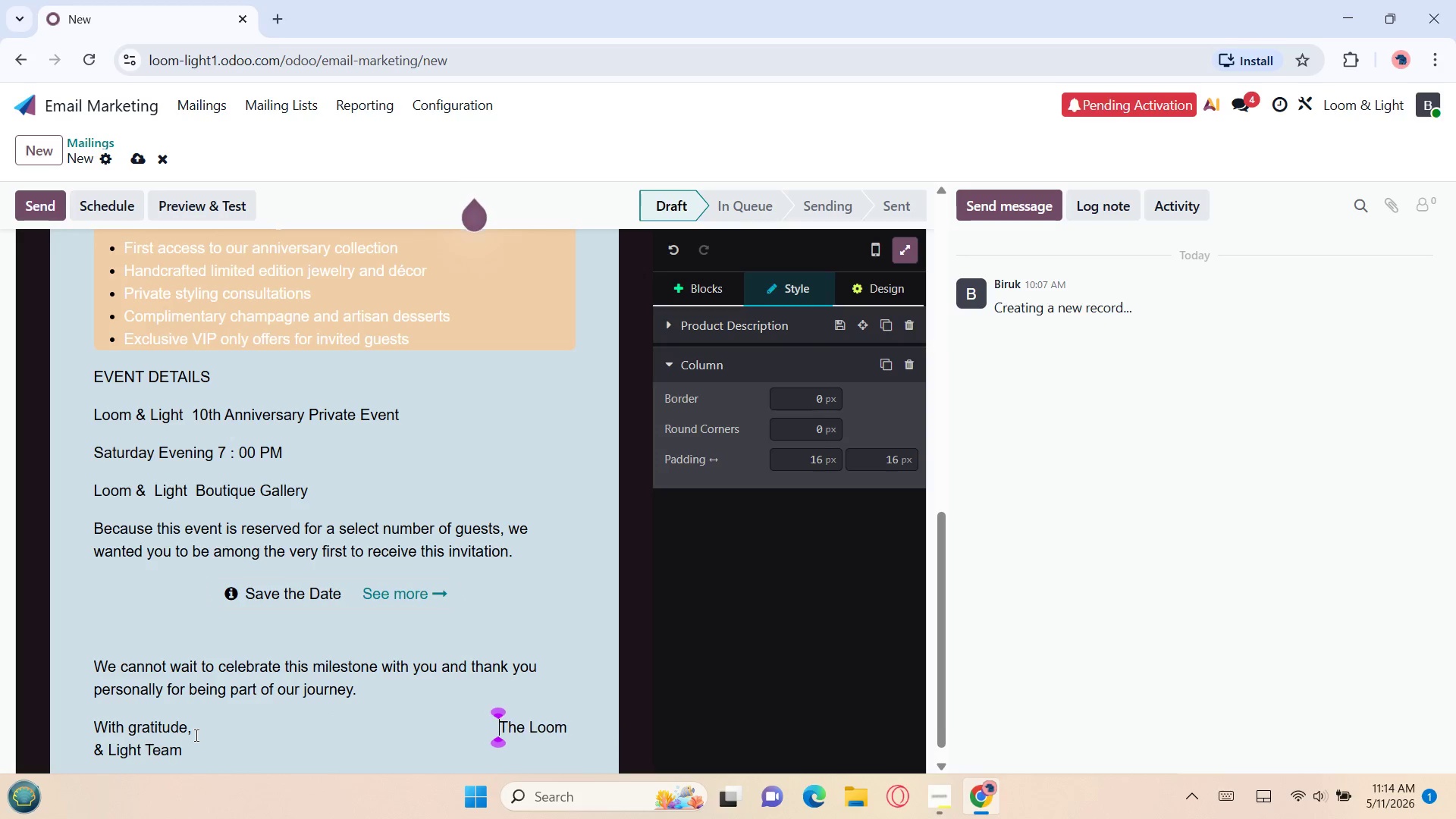 
key(Space)
 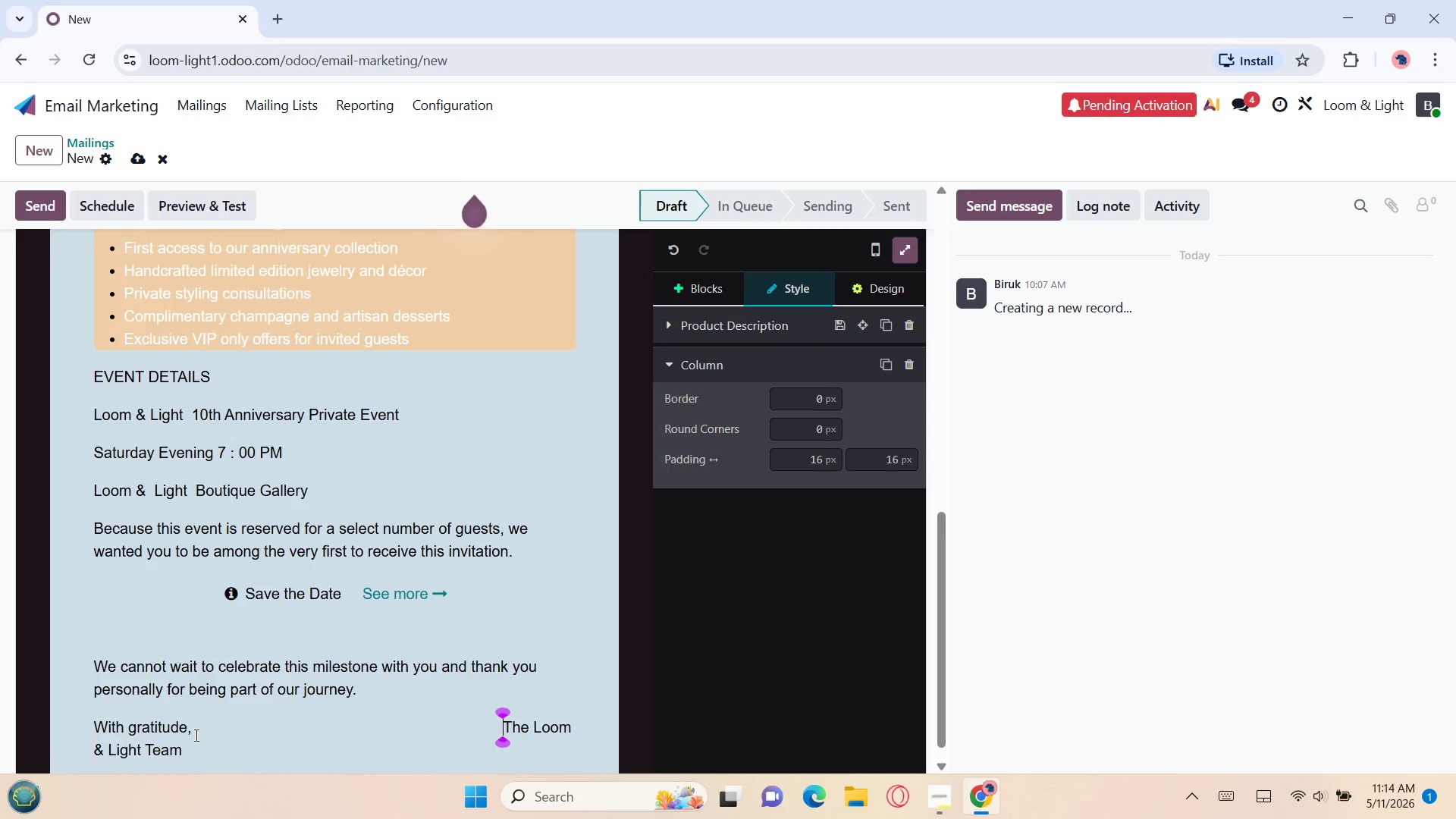 
key(Space)
 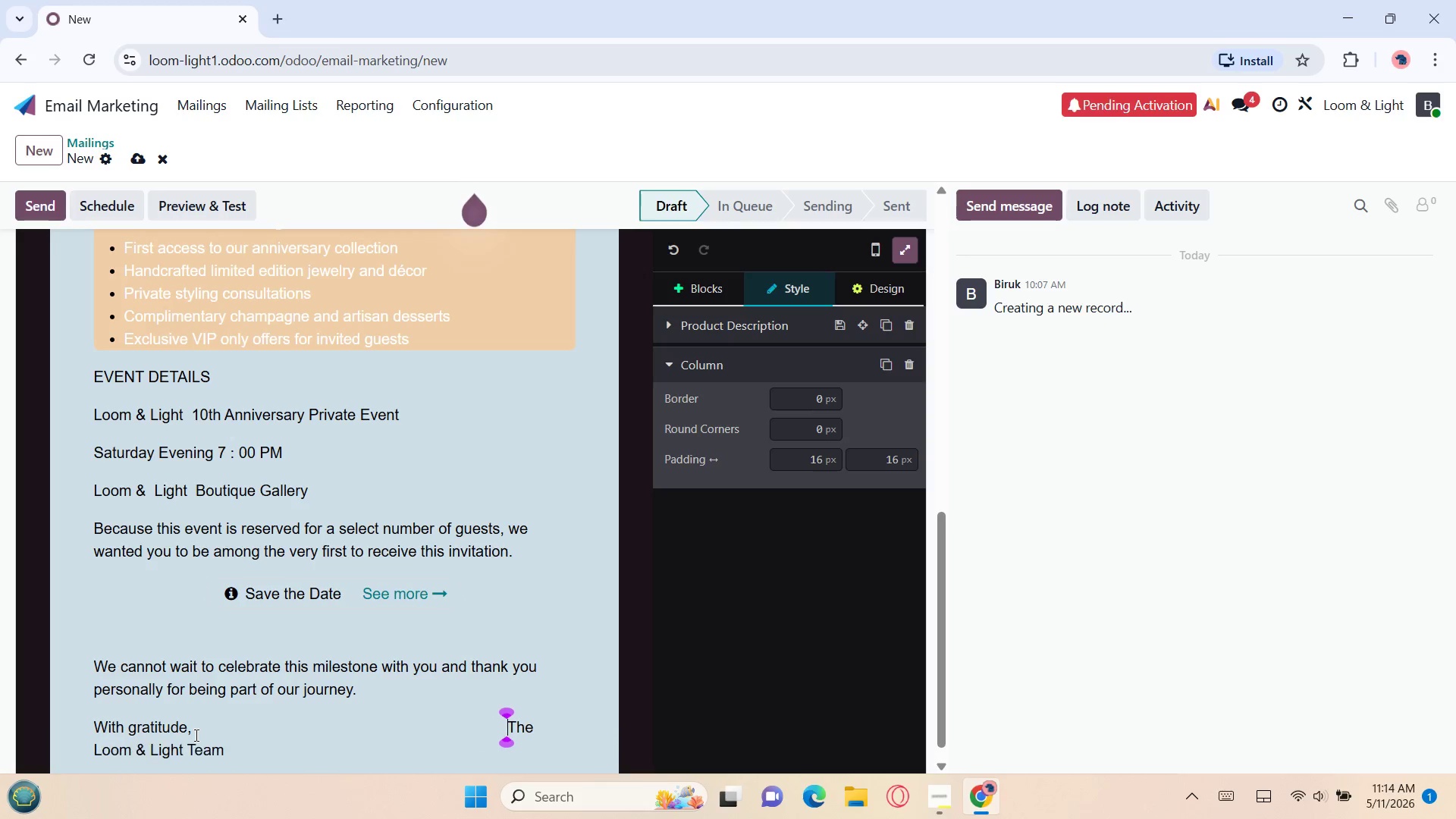 
key(Space)
 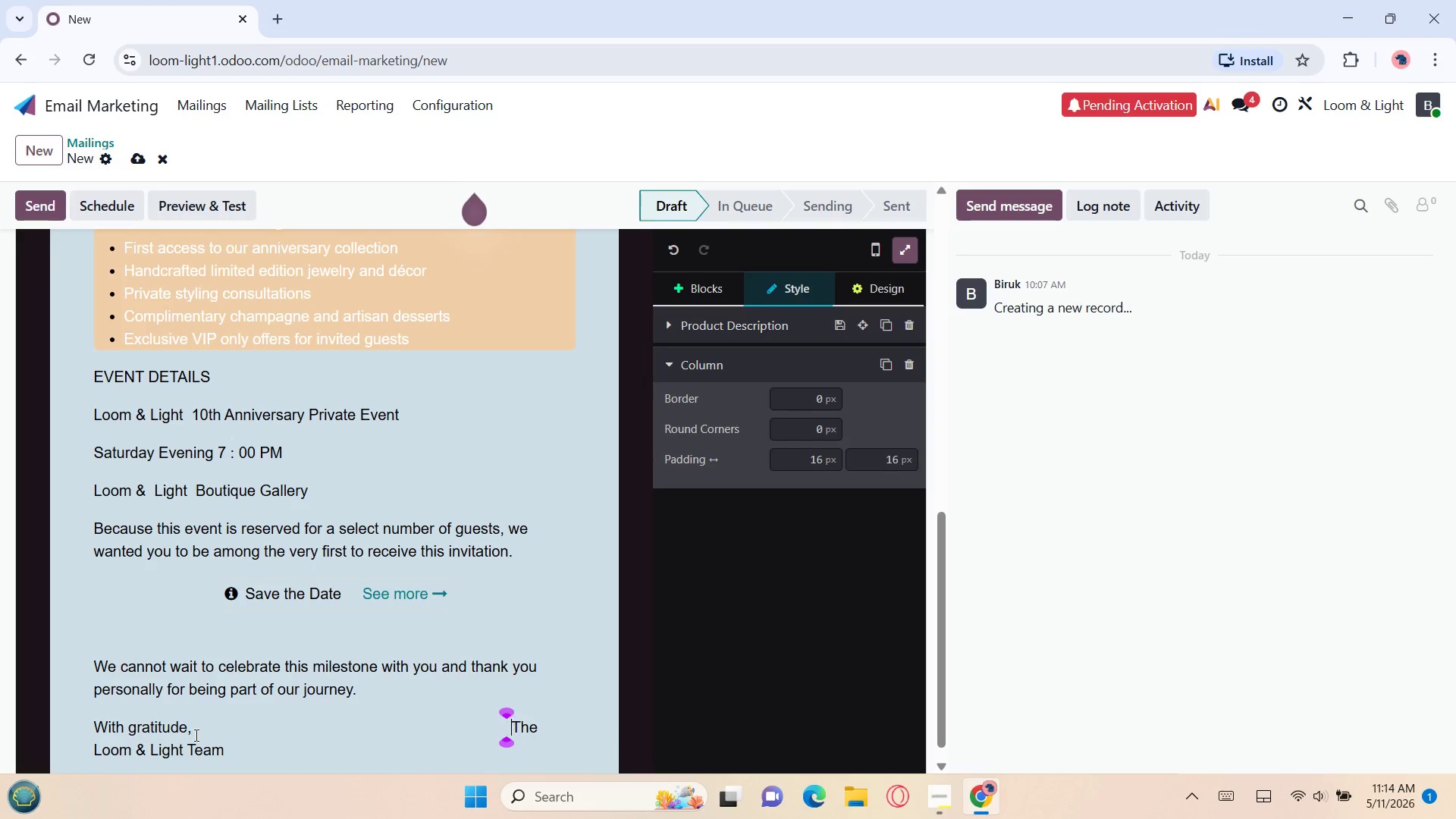 
key(Space)
 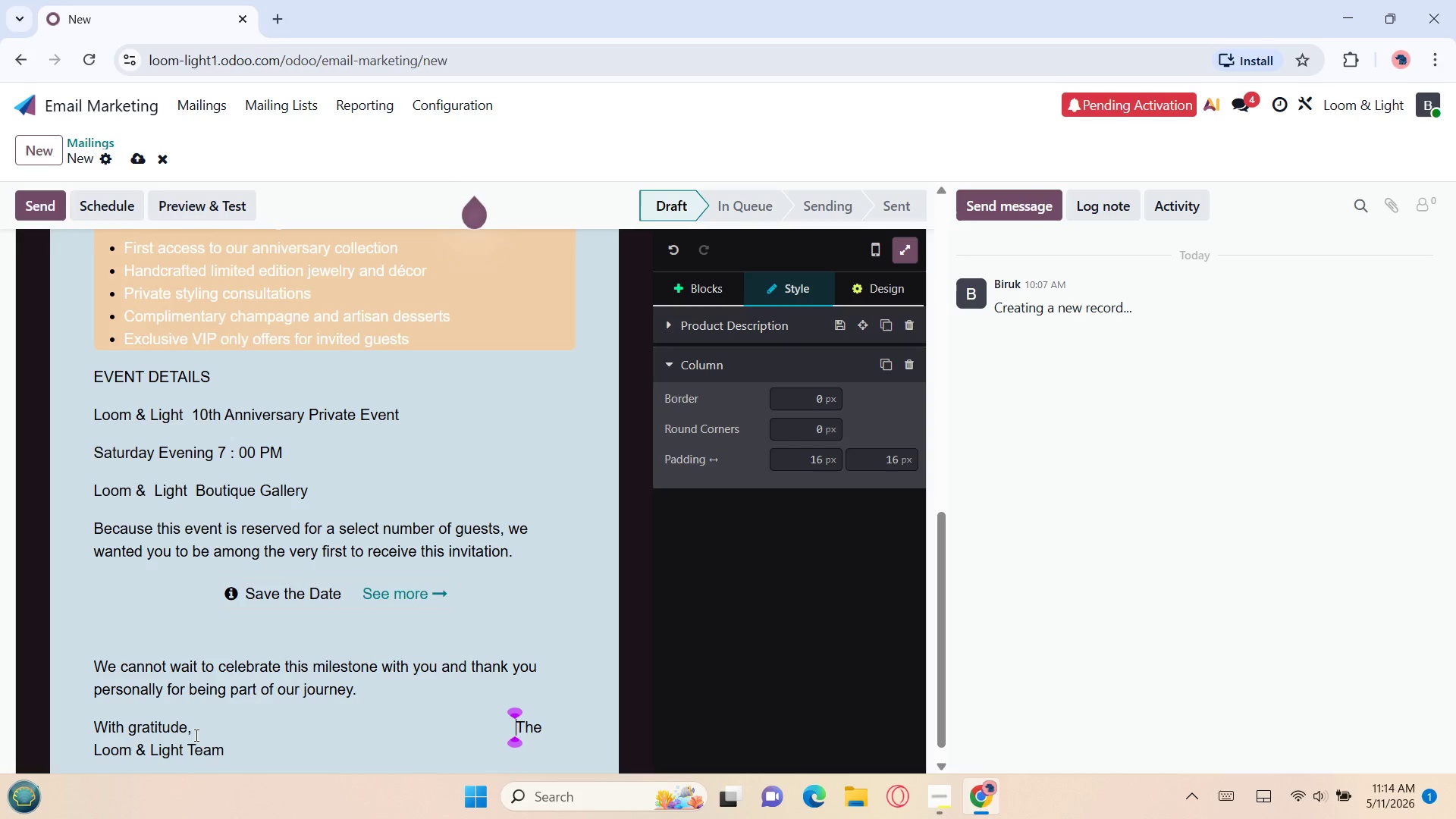 
key(Space)
 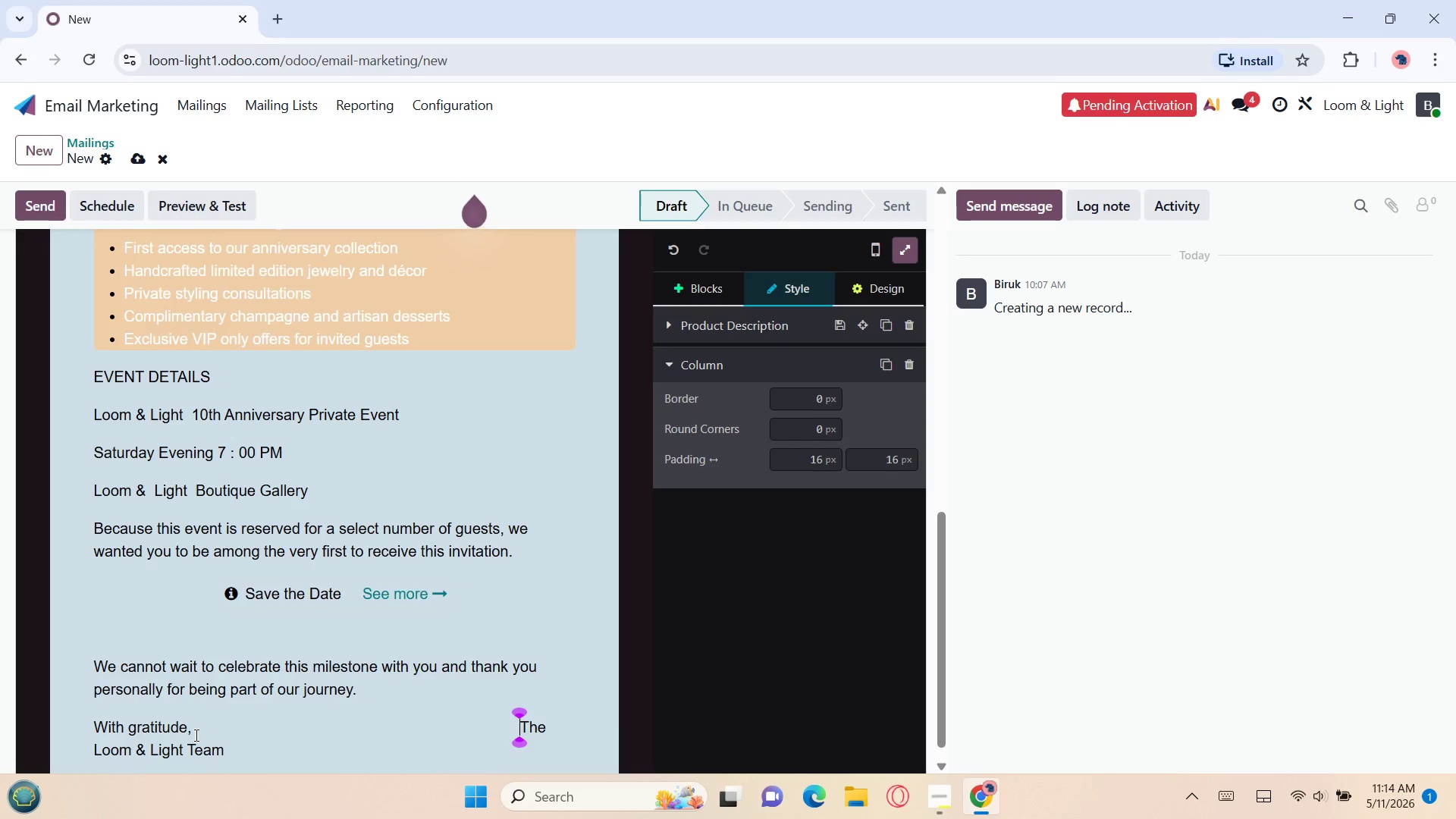 
key(Space)
 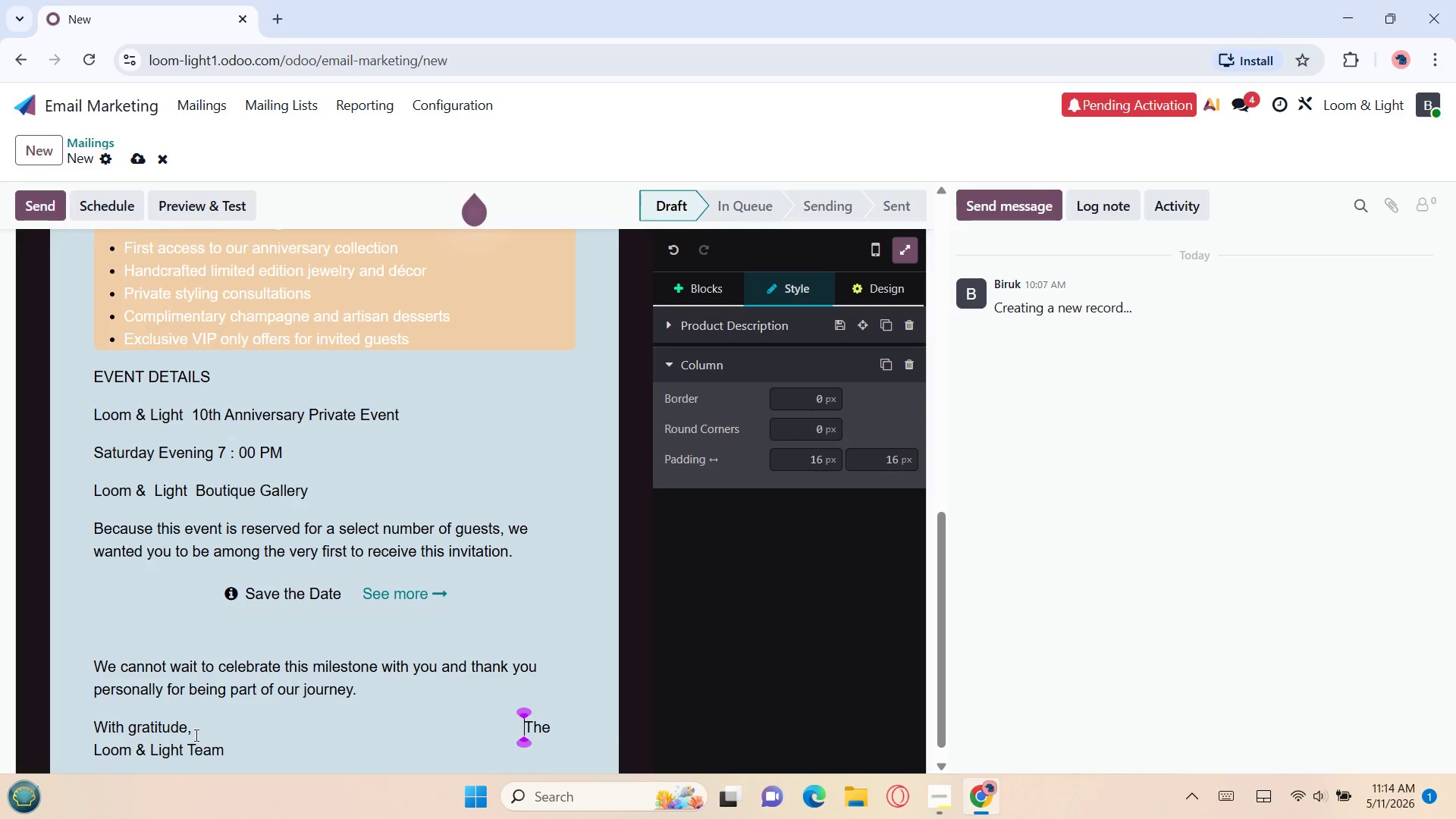 
key(Space)
 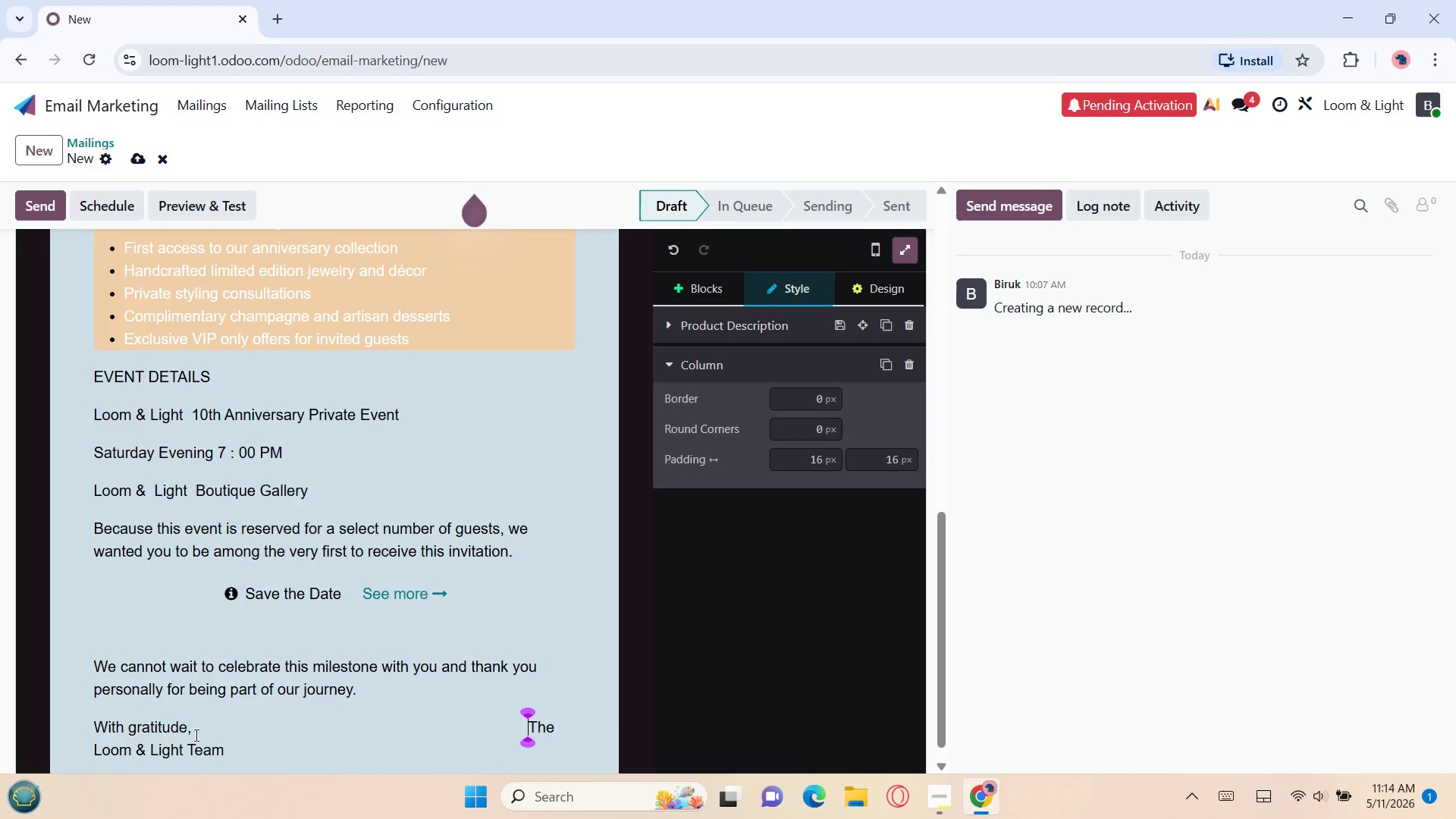 
key(Space)
 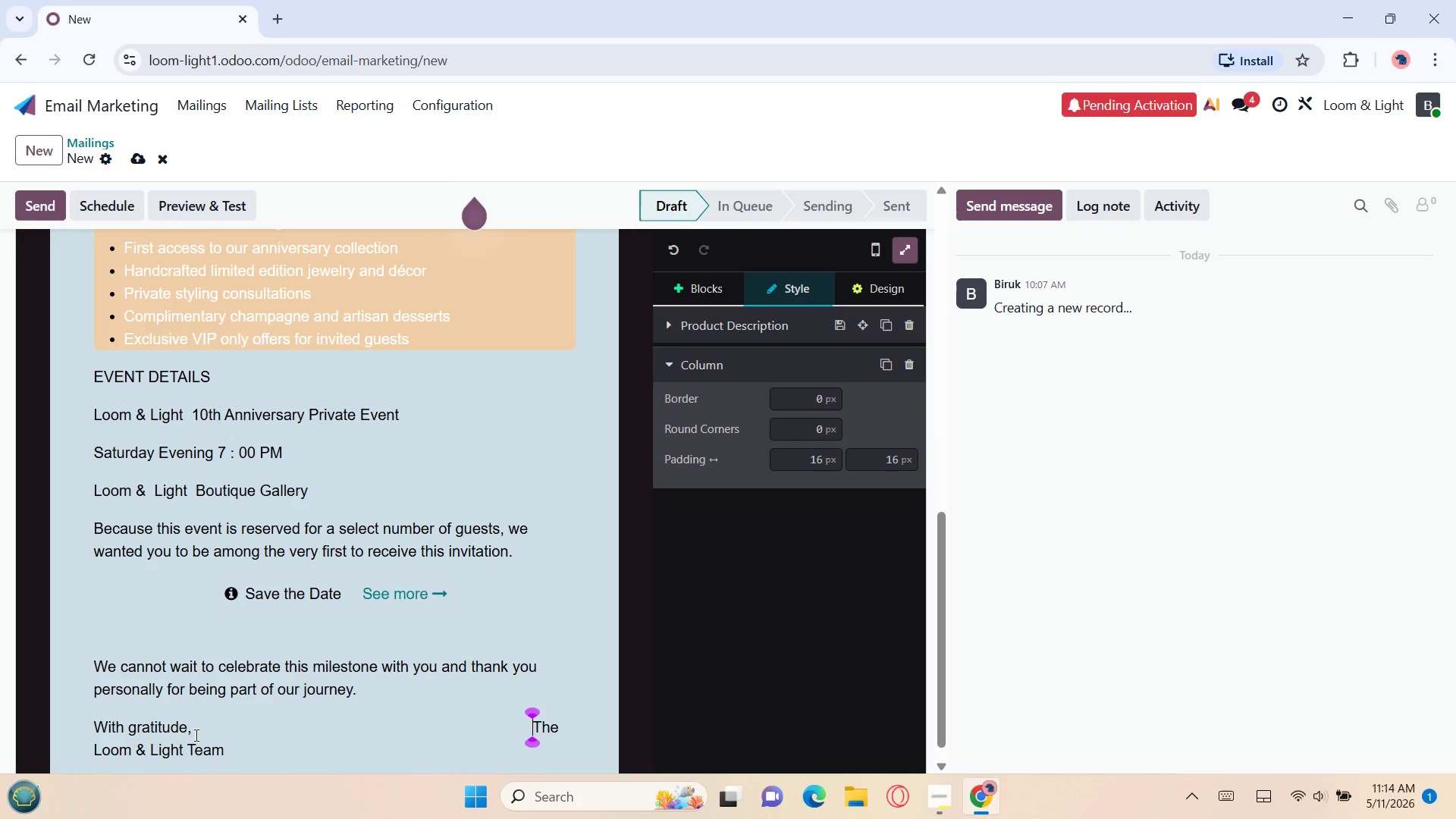 
key(Space)
 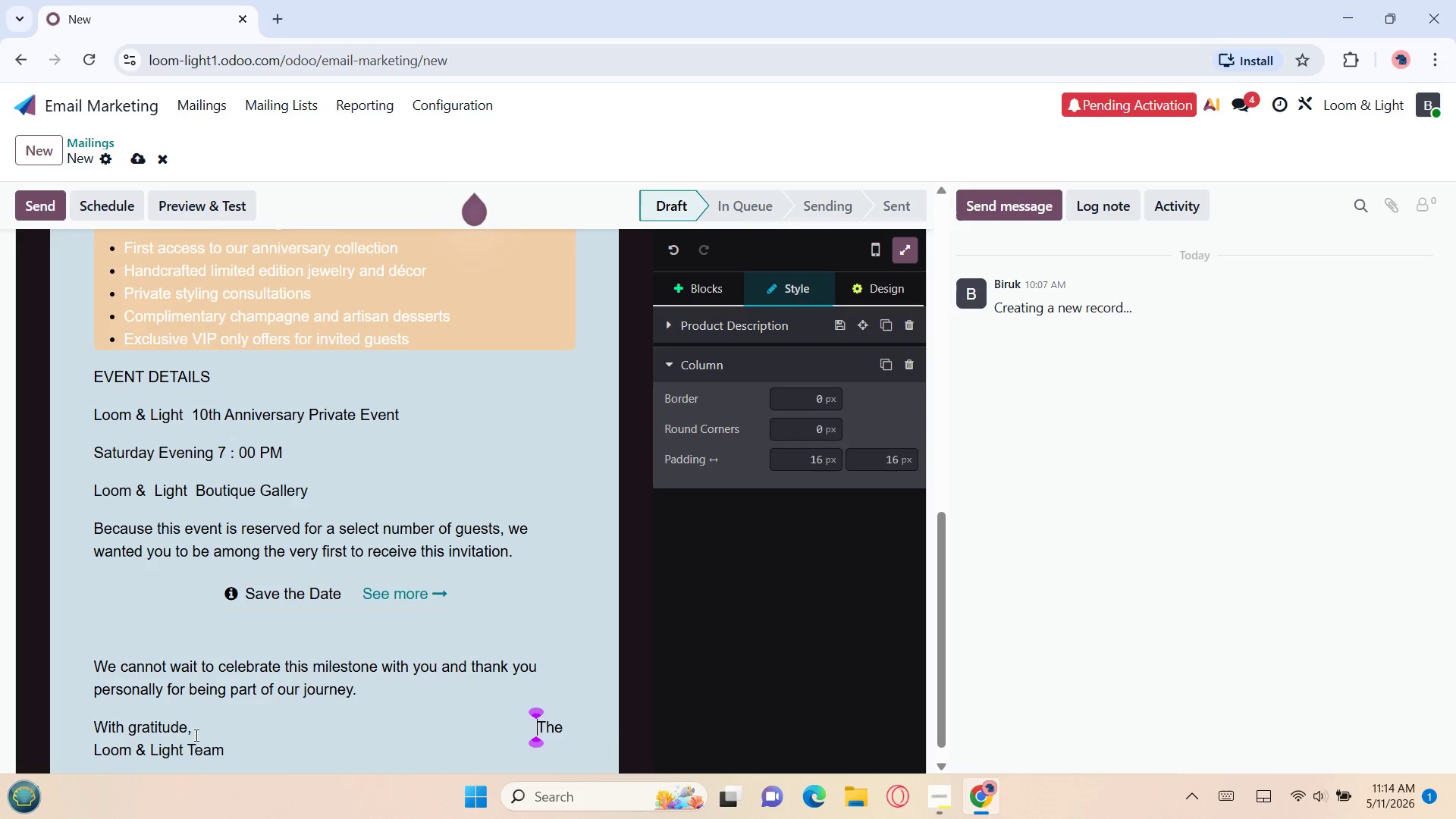 
key(Space)
 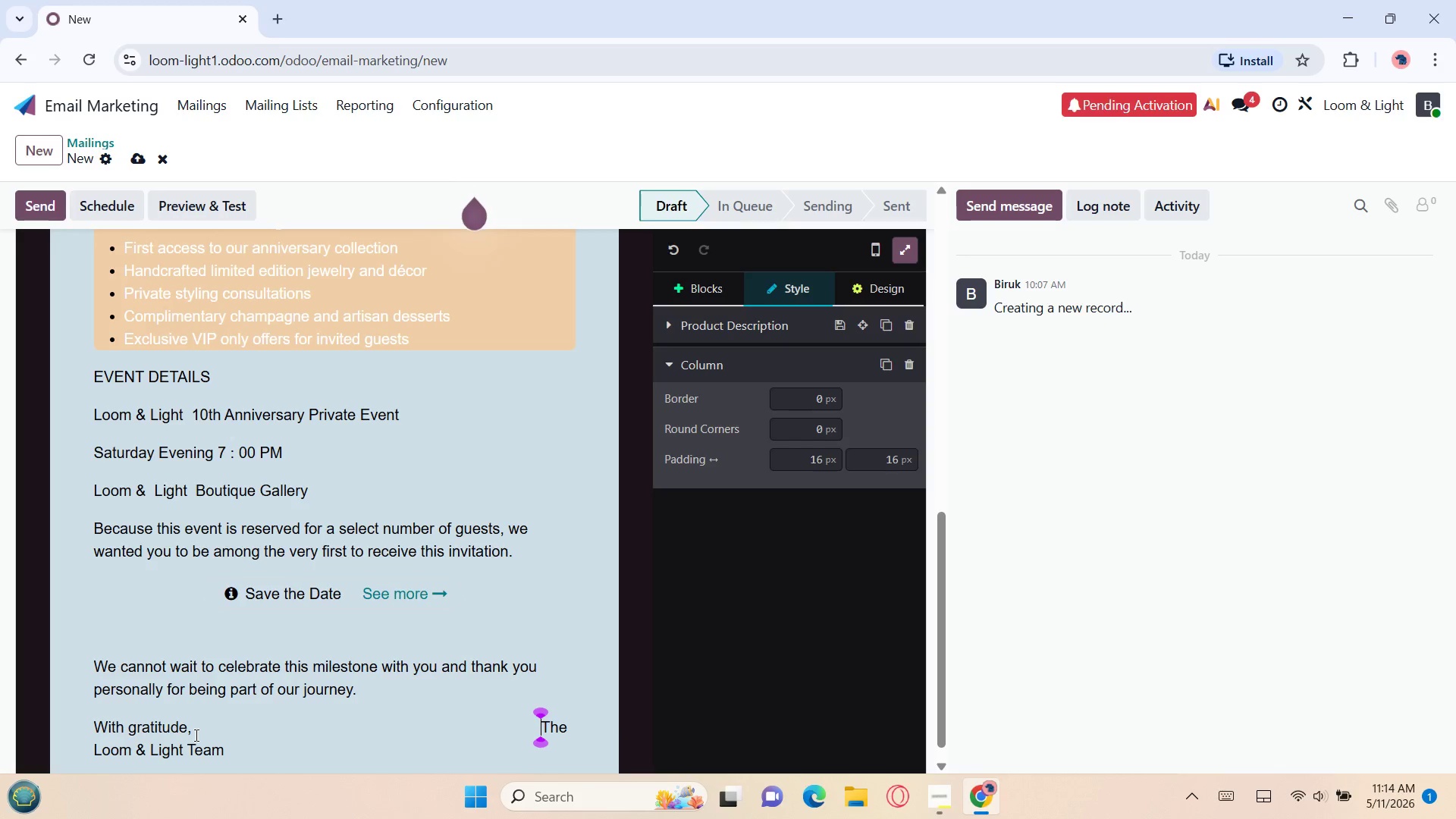 
key(Space)
 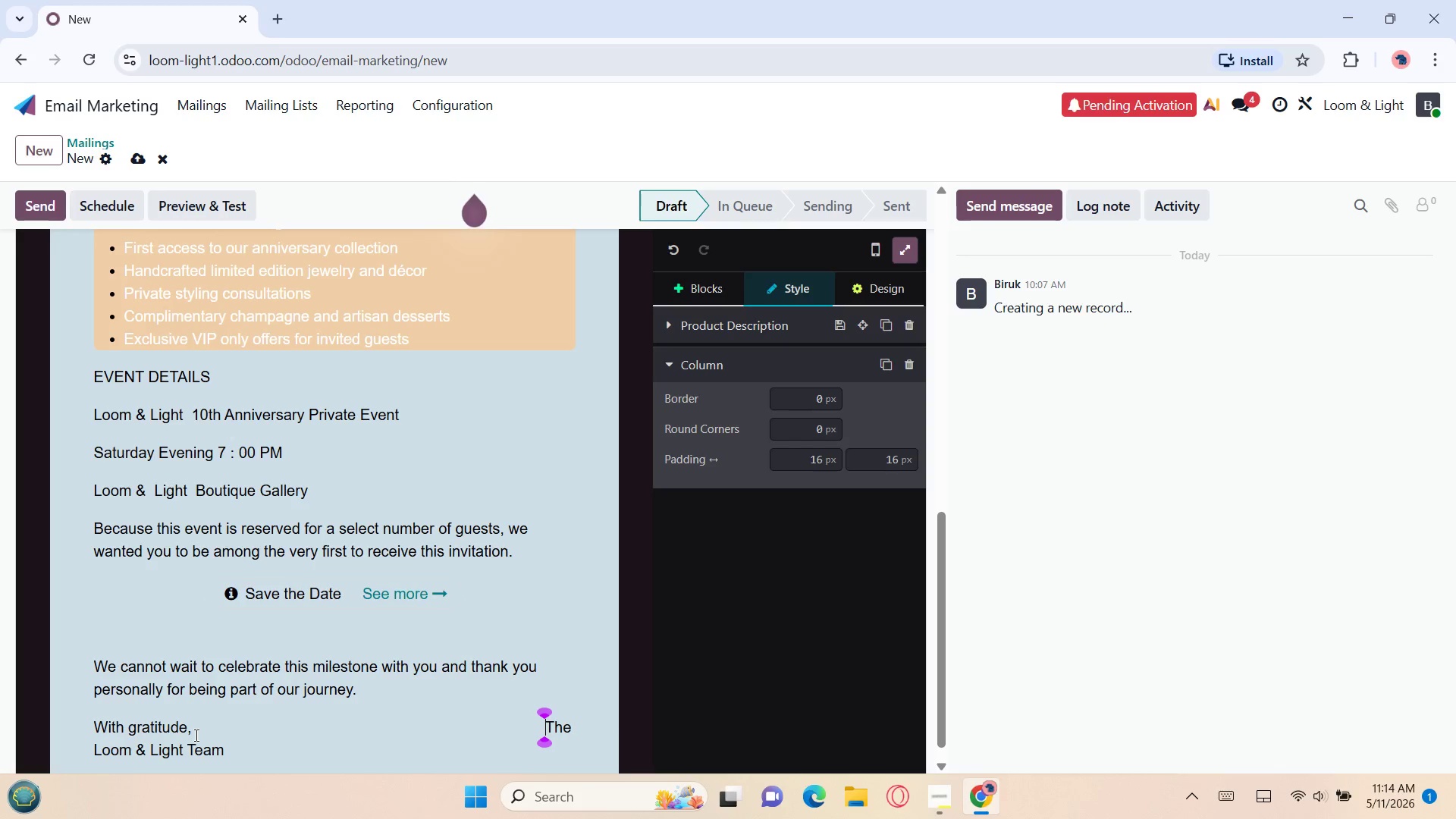 
key(Space)
 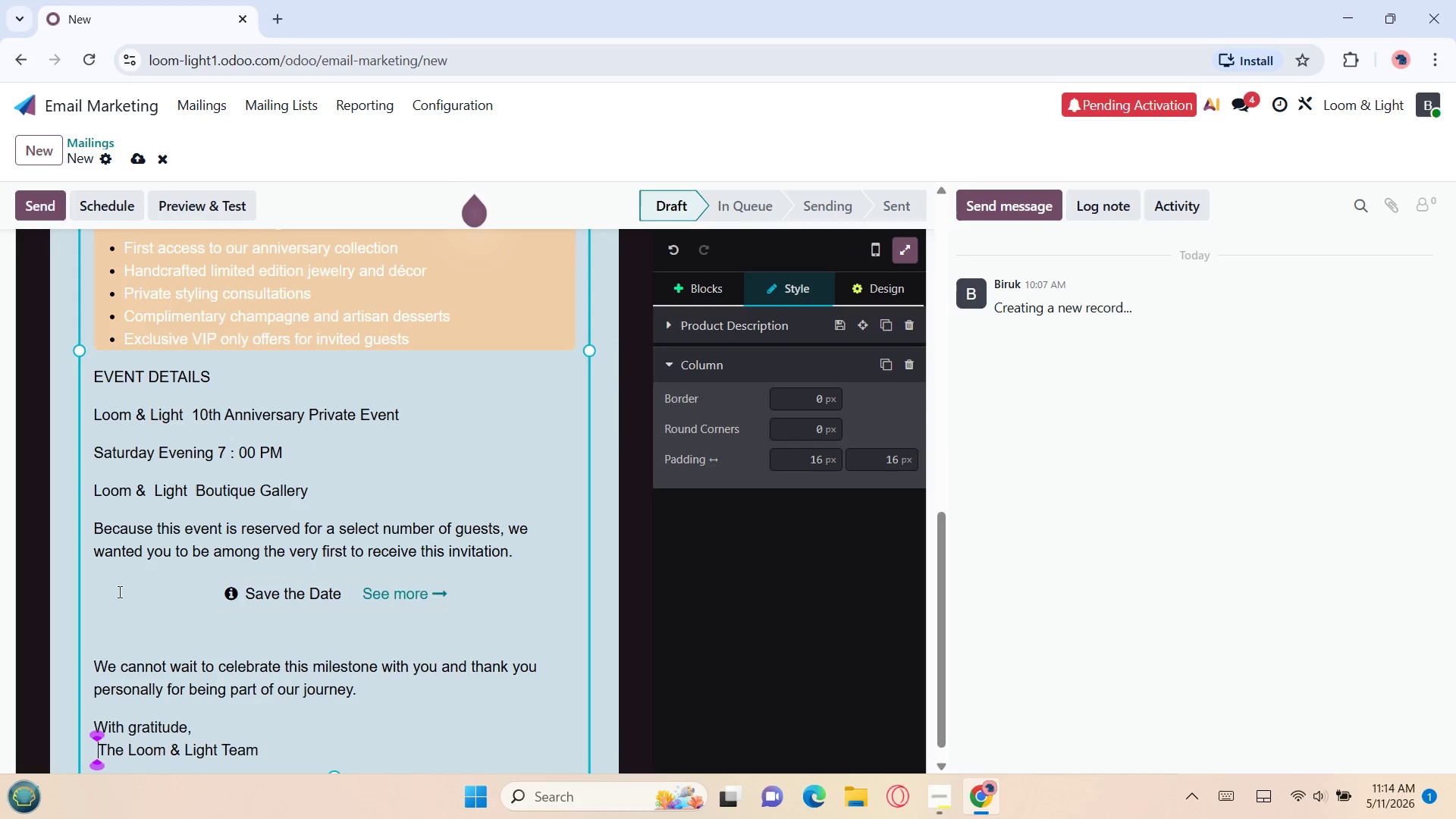 
wait(7.72)
 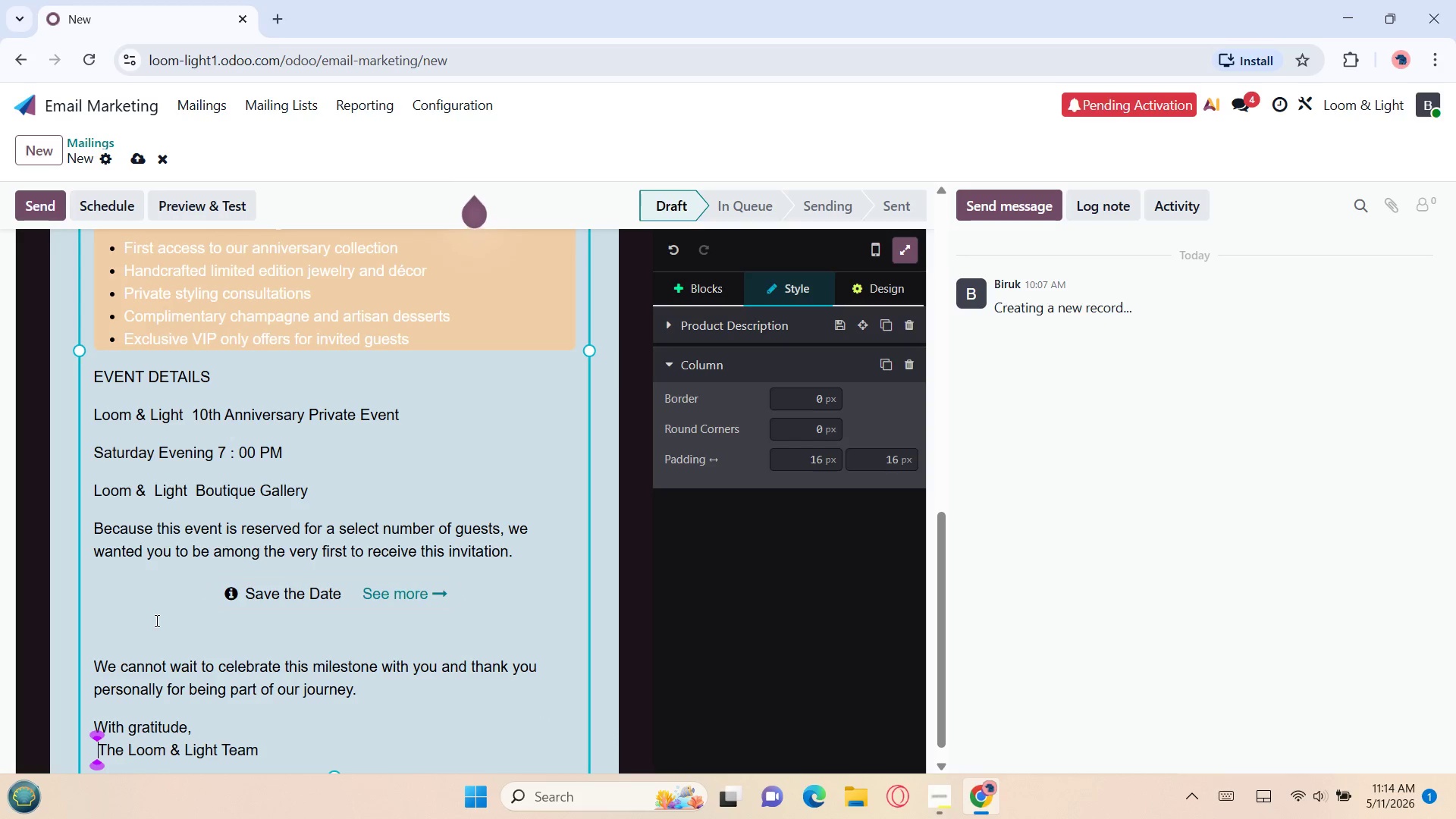 
left_click([89, 494])
 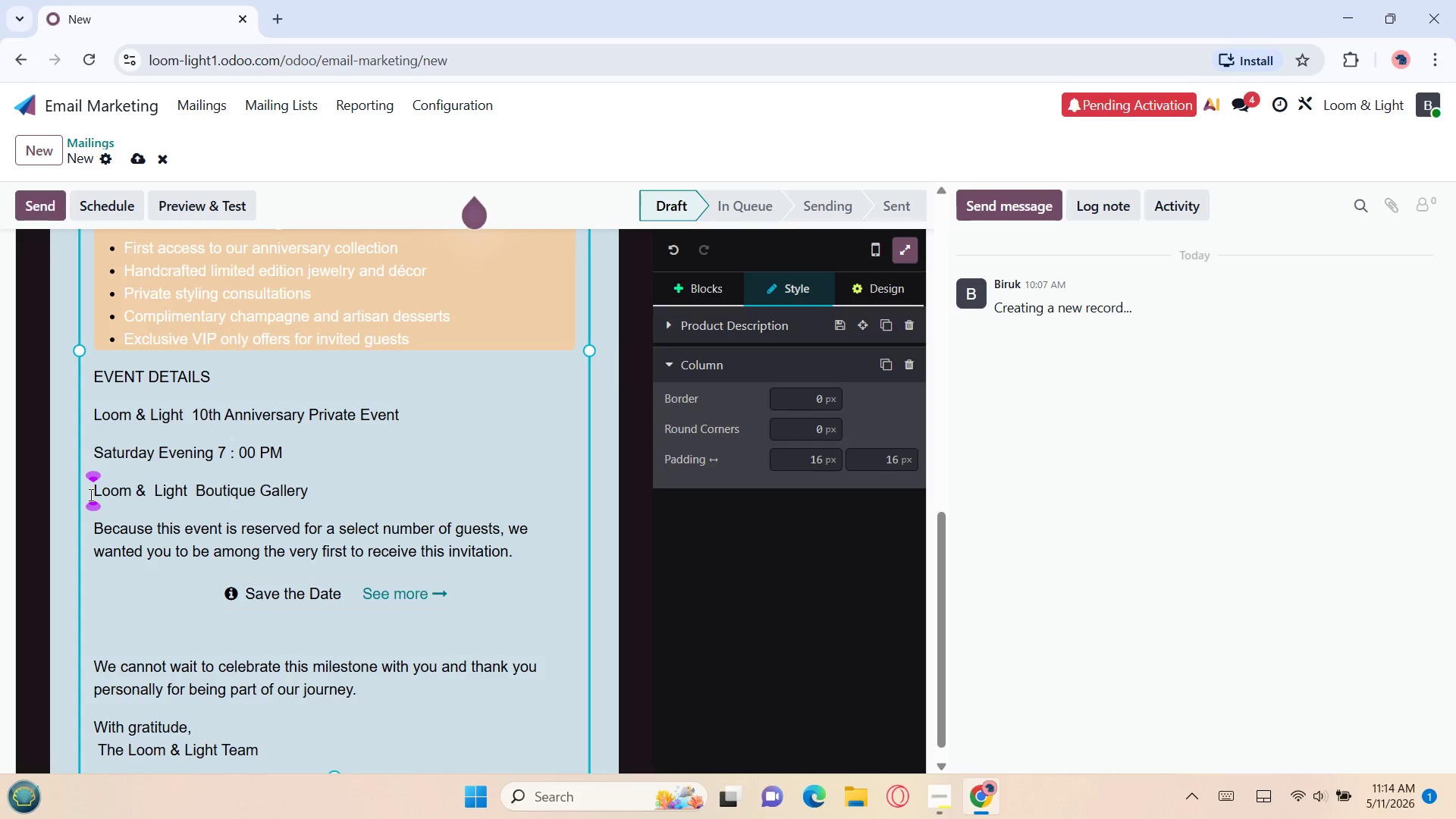 
key(Insert)
 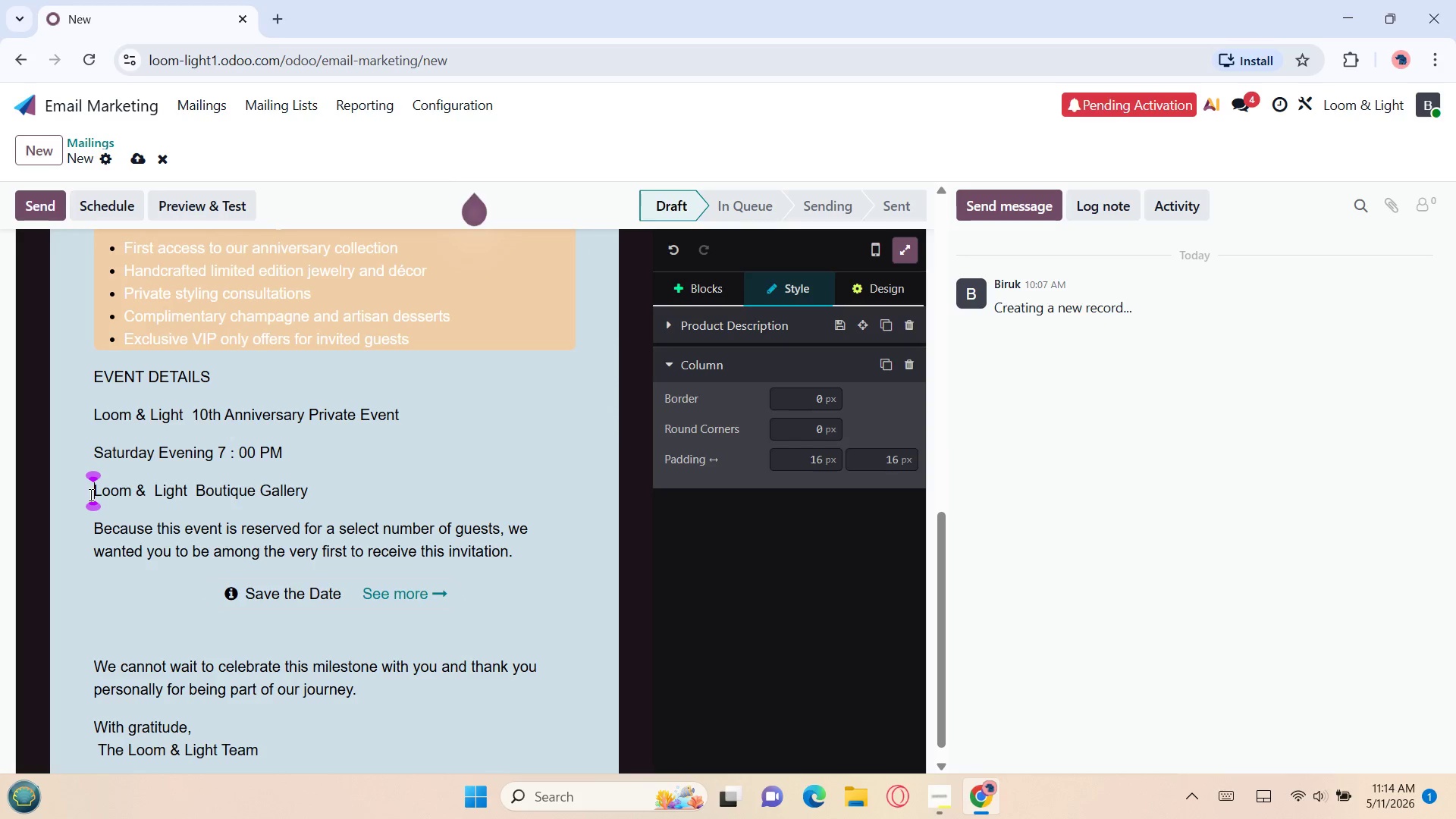 
key(Delete)
 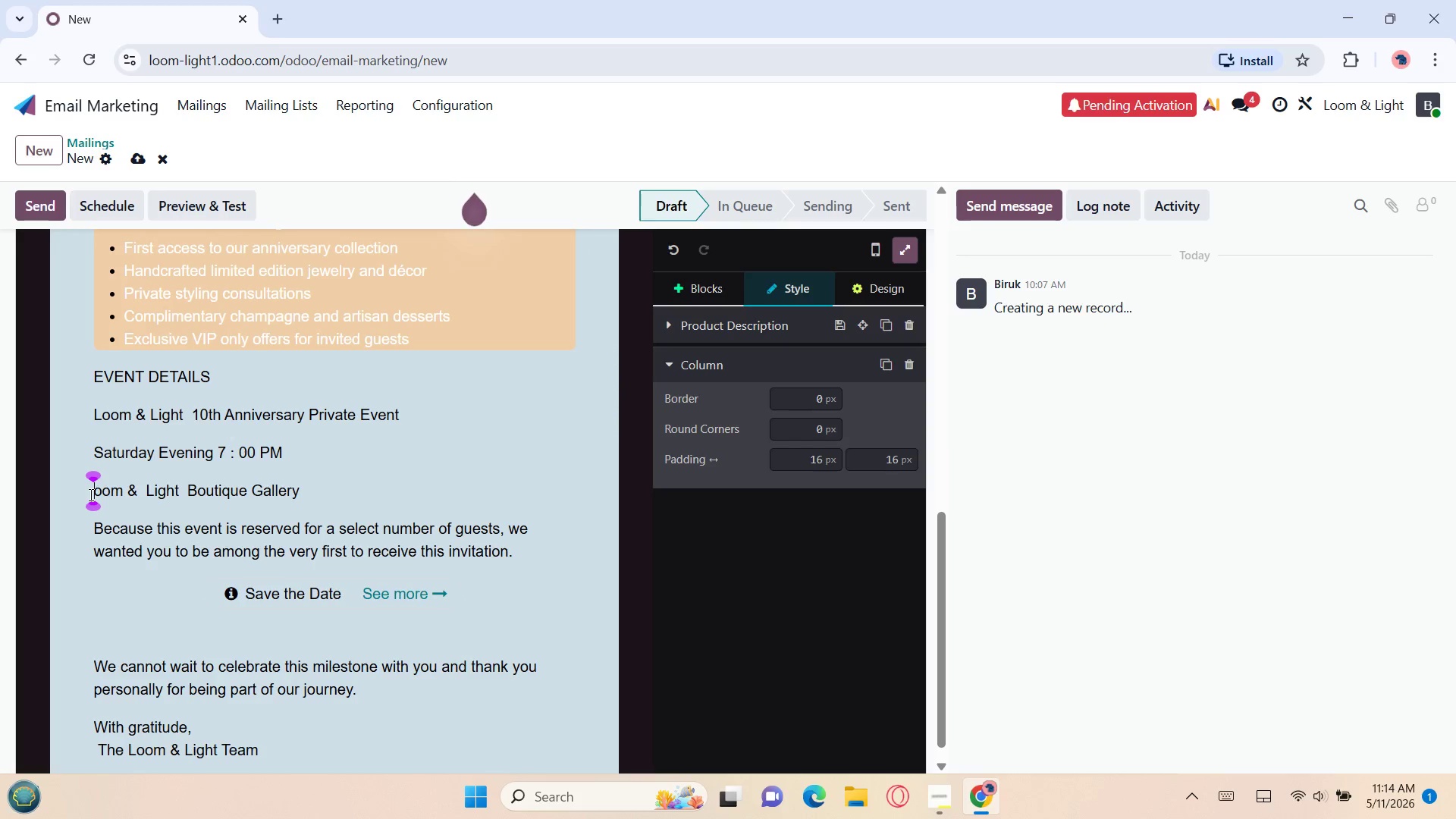 
wait(6.39)
 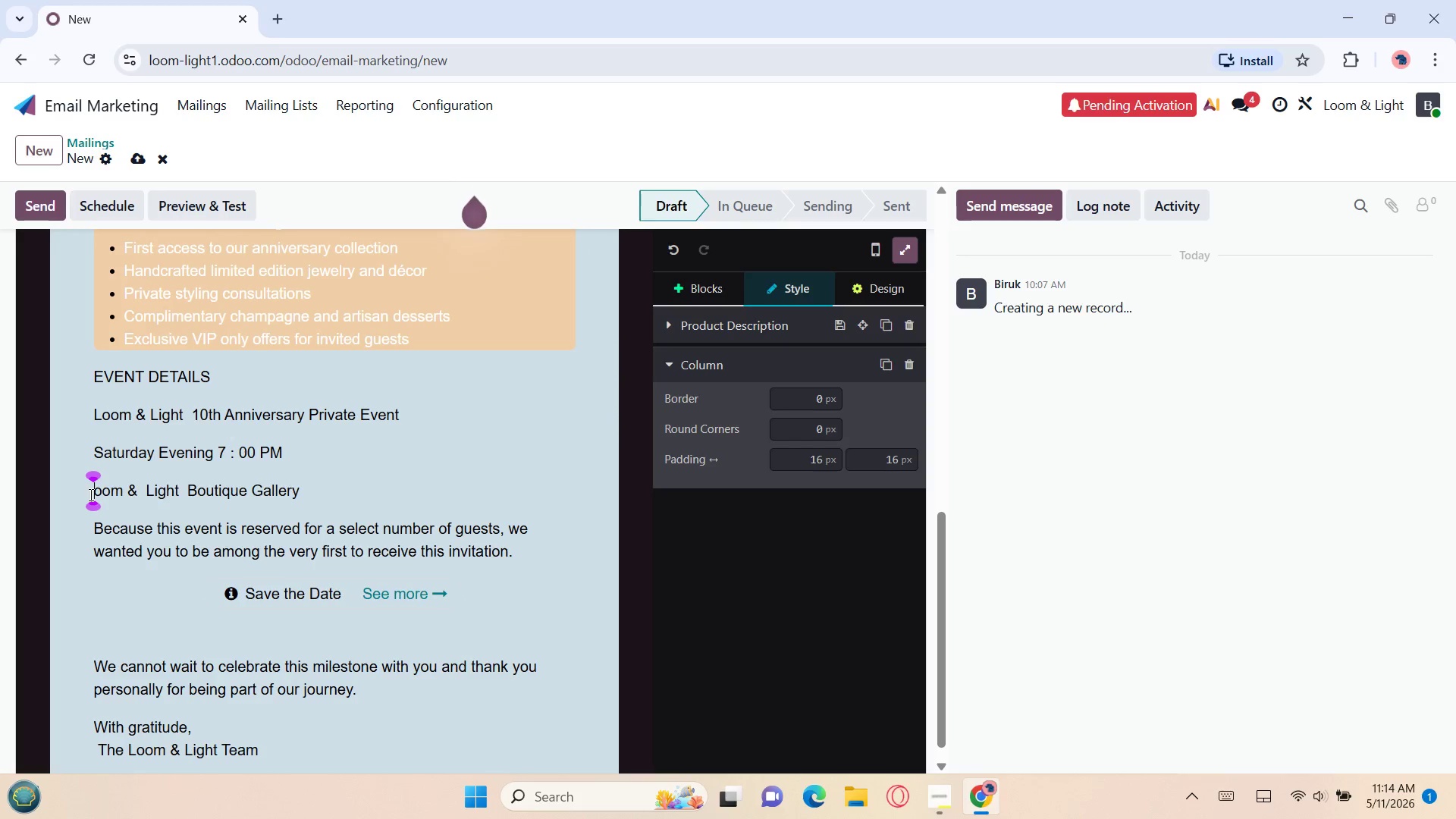 
key(Control+Z)
 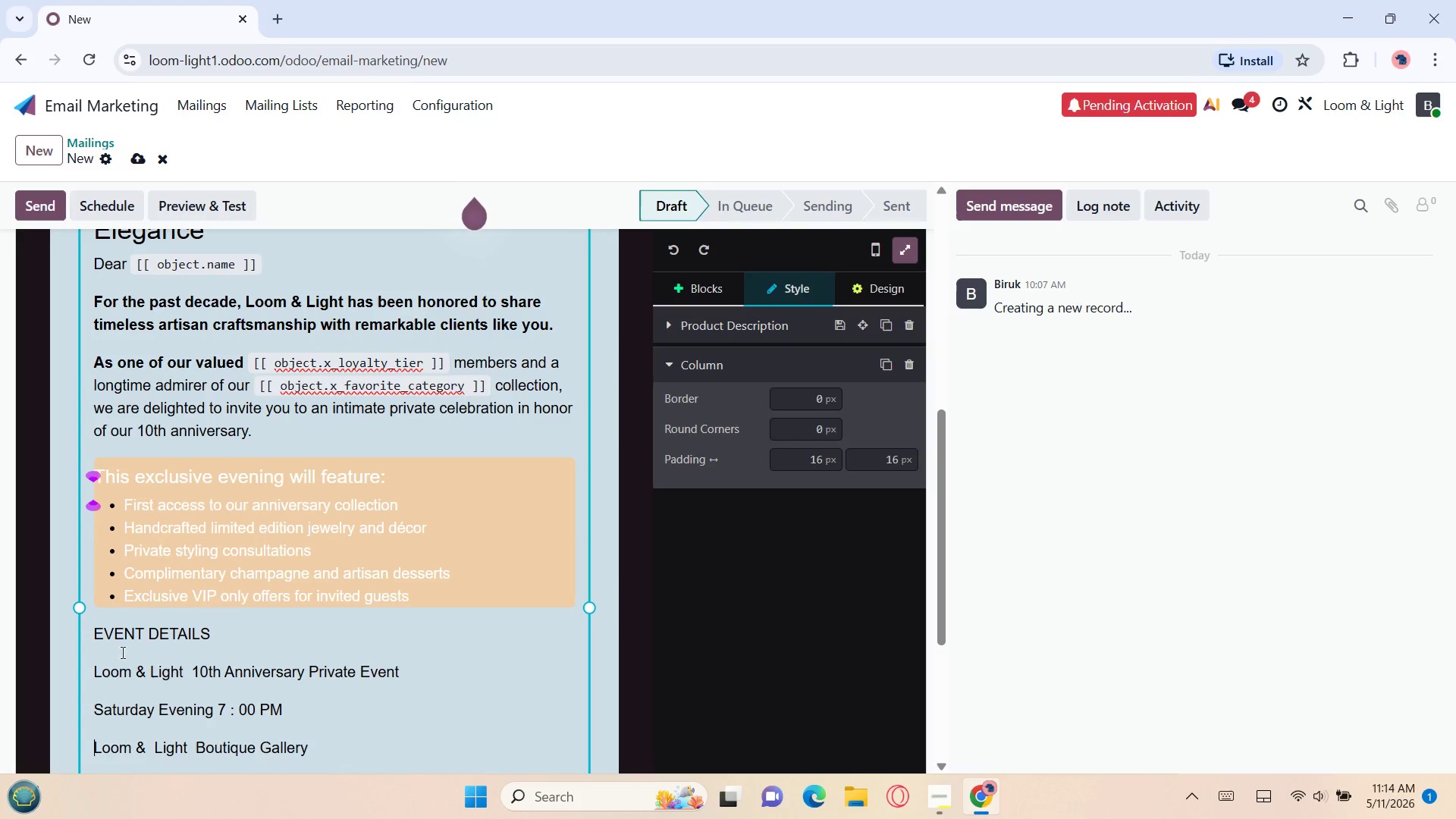 
left_click([95, 706])
 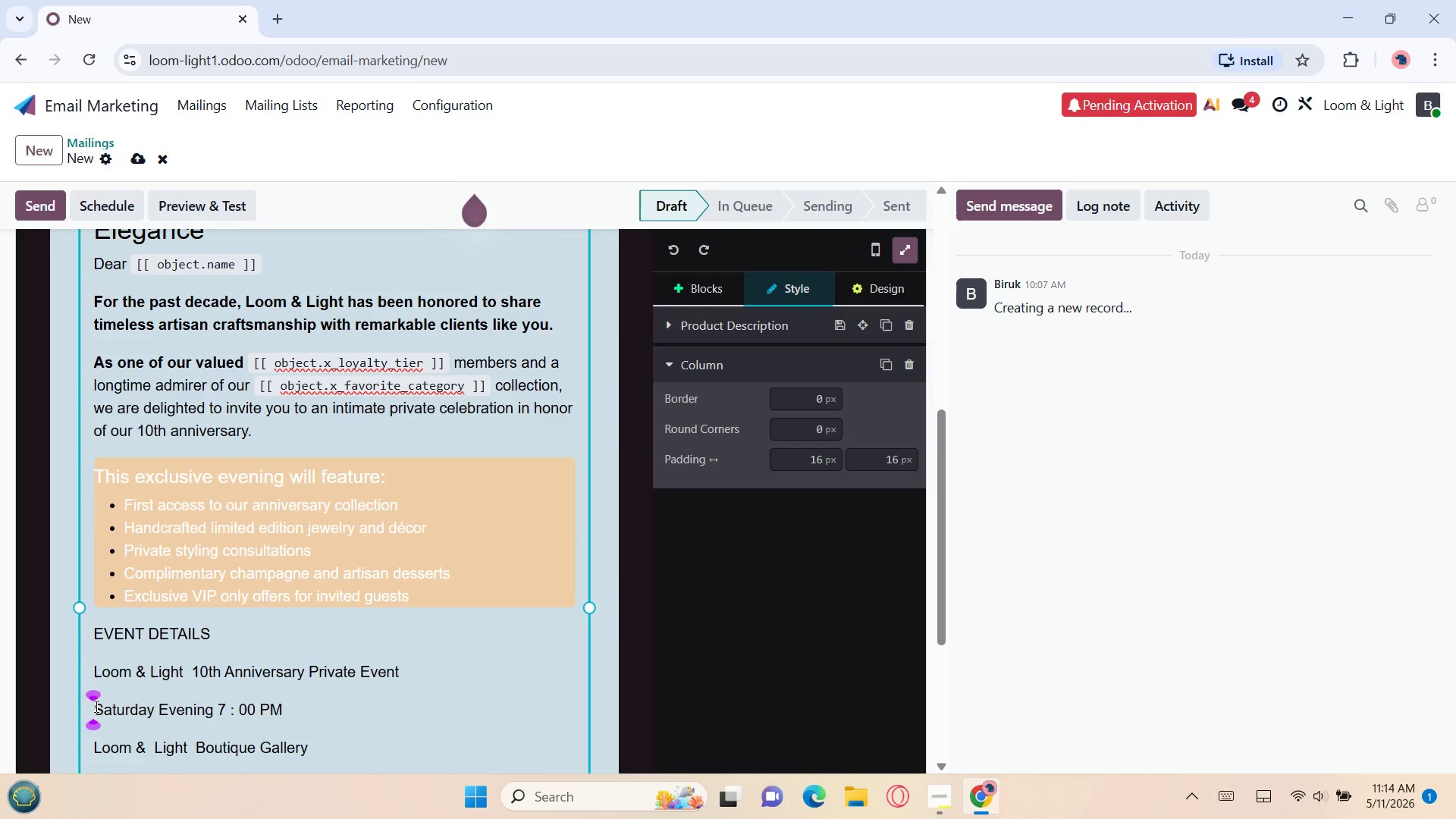 
key(Backspace)
 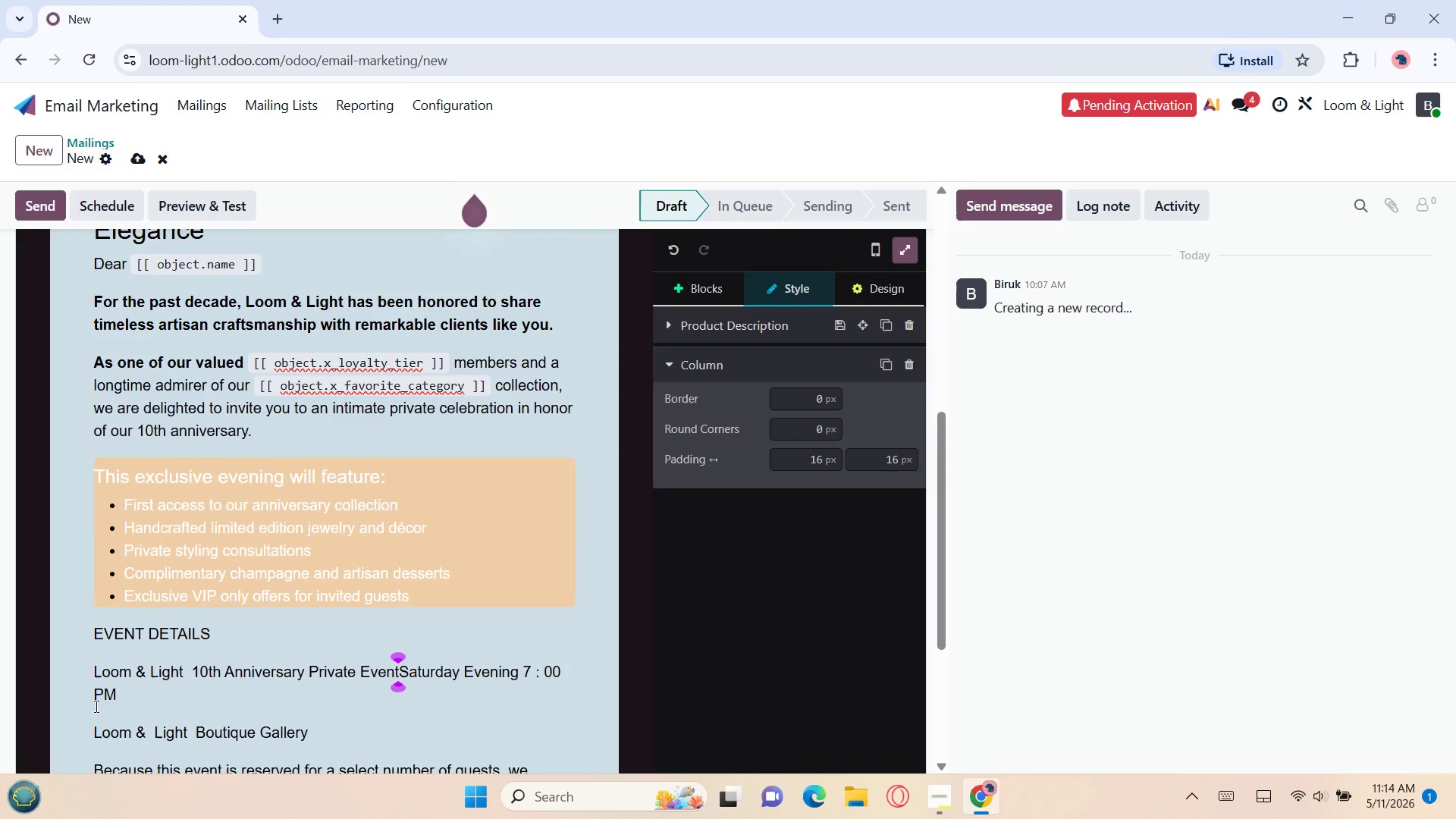 
hold_key(key=Space, duration=1.33)
 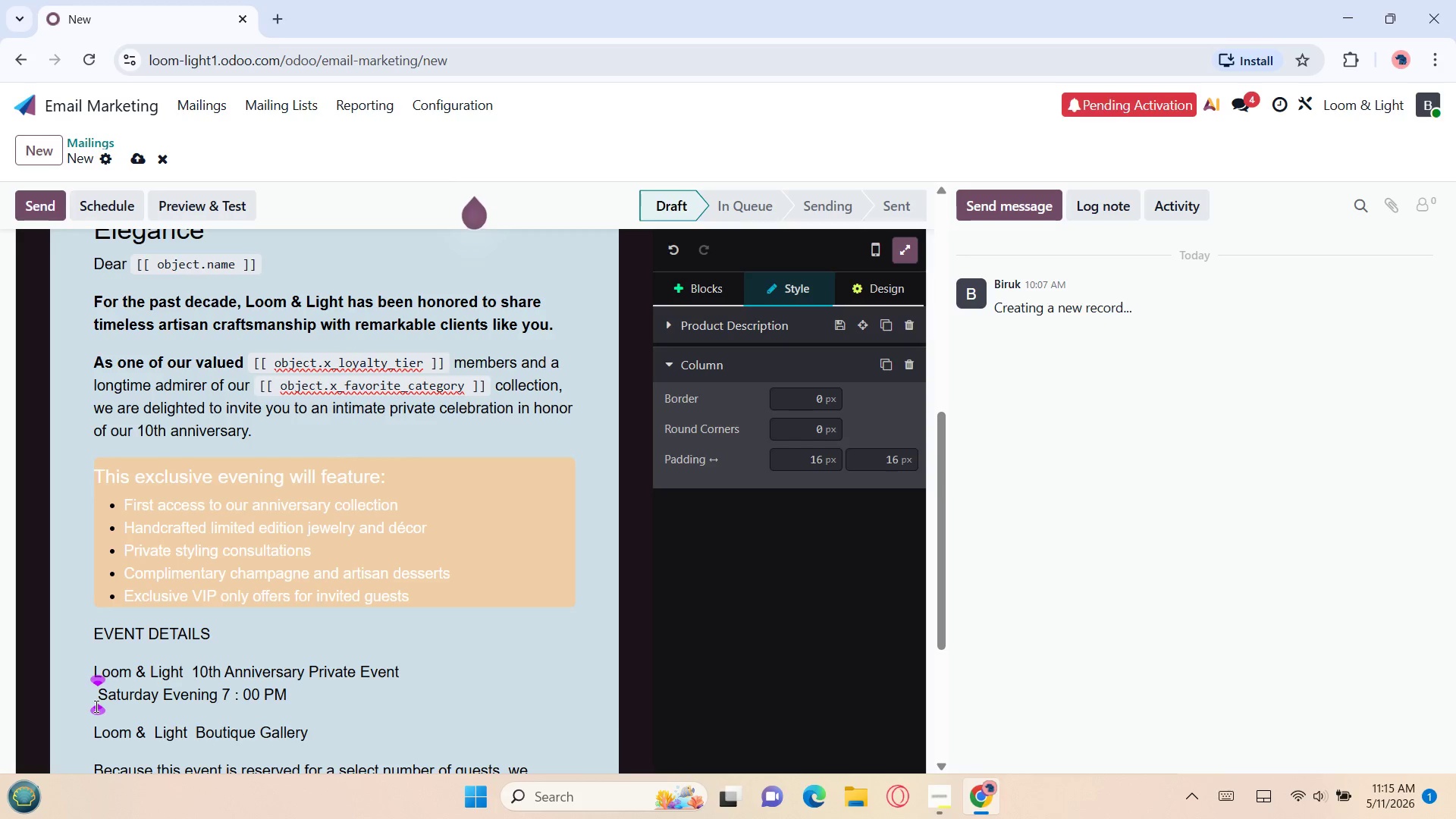 
wait(5.62)
 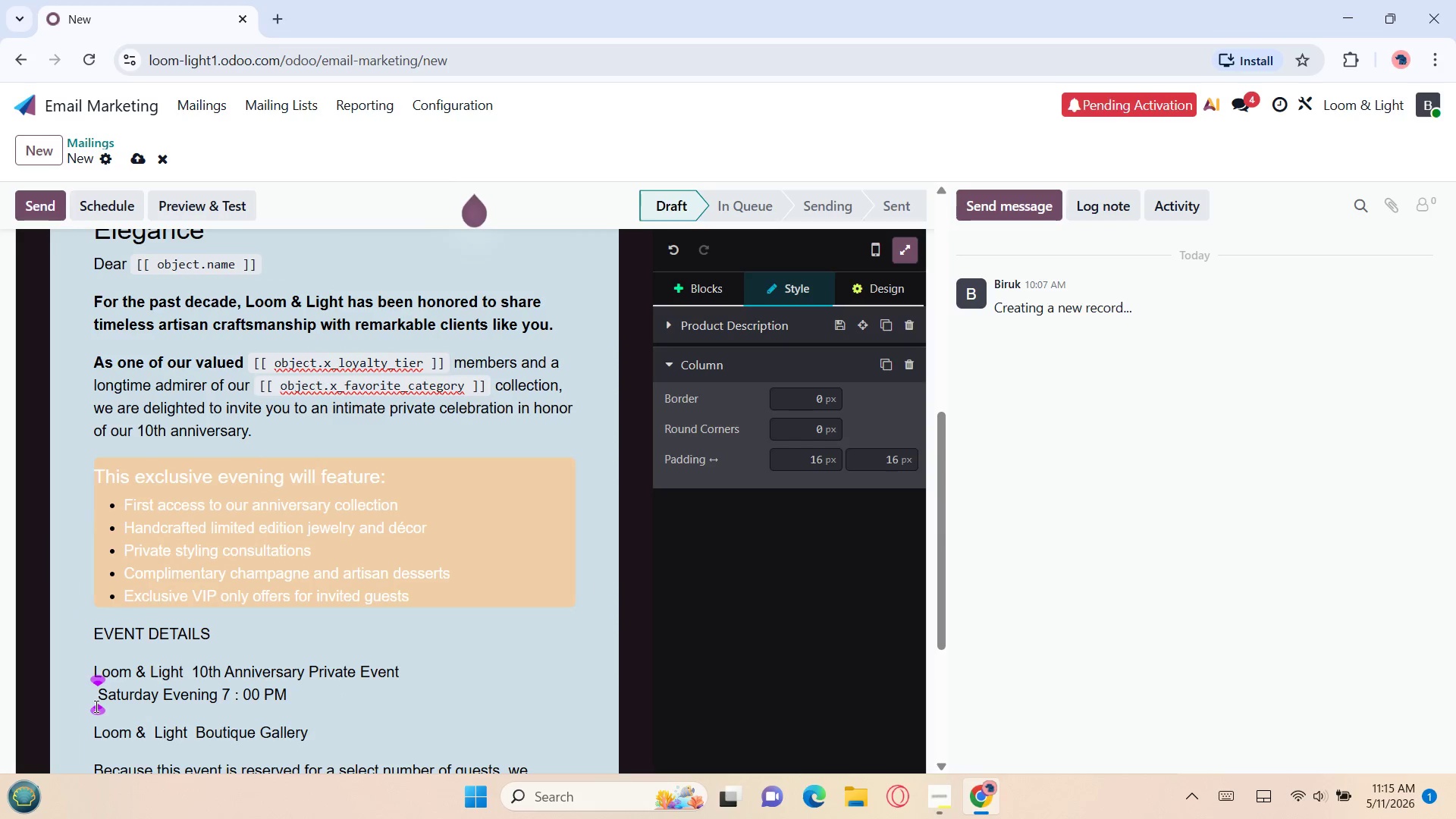 
key(Backspace)
 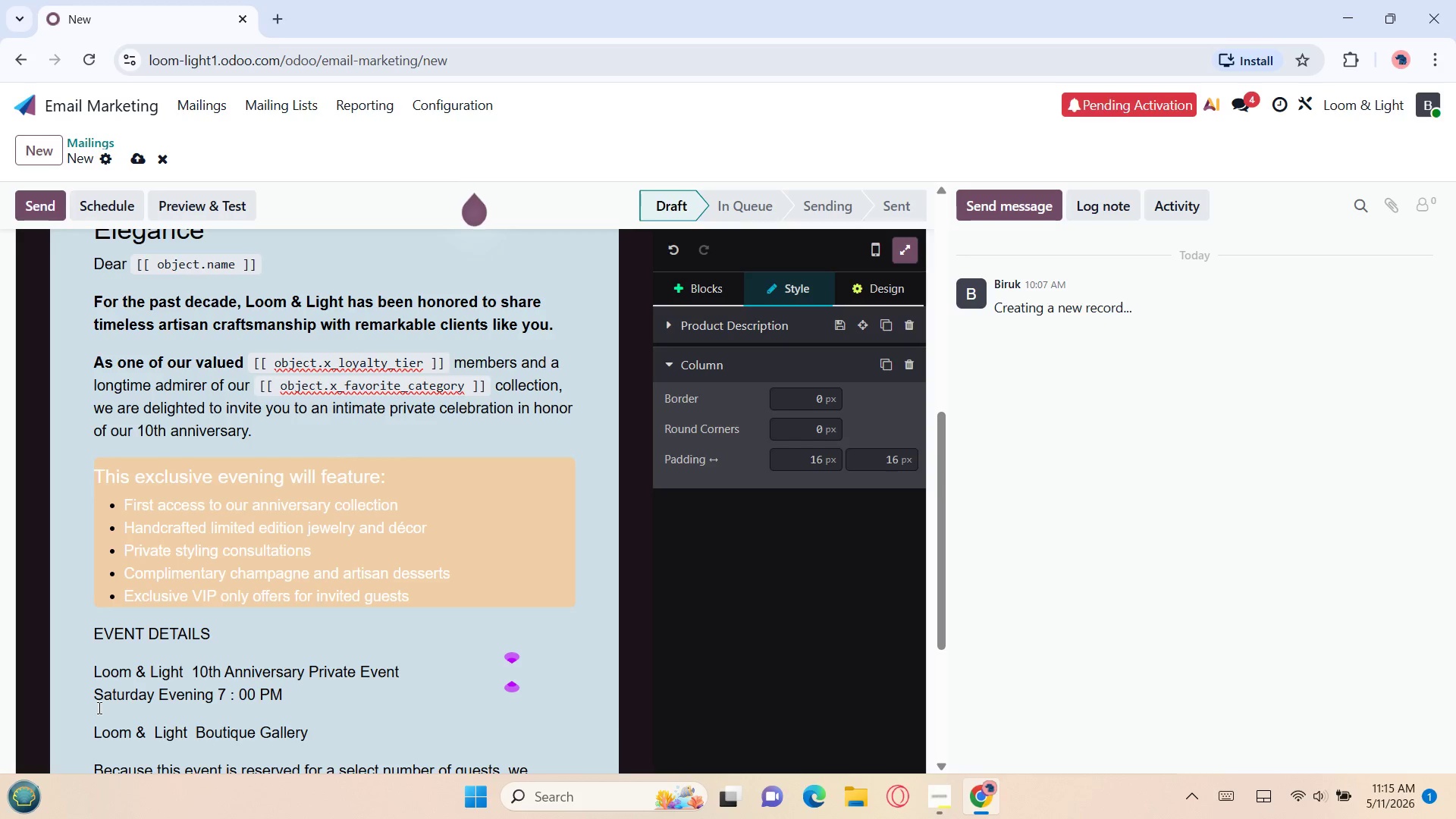 
left_click([93, 721])
 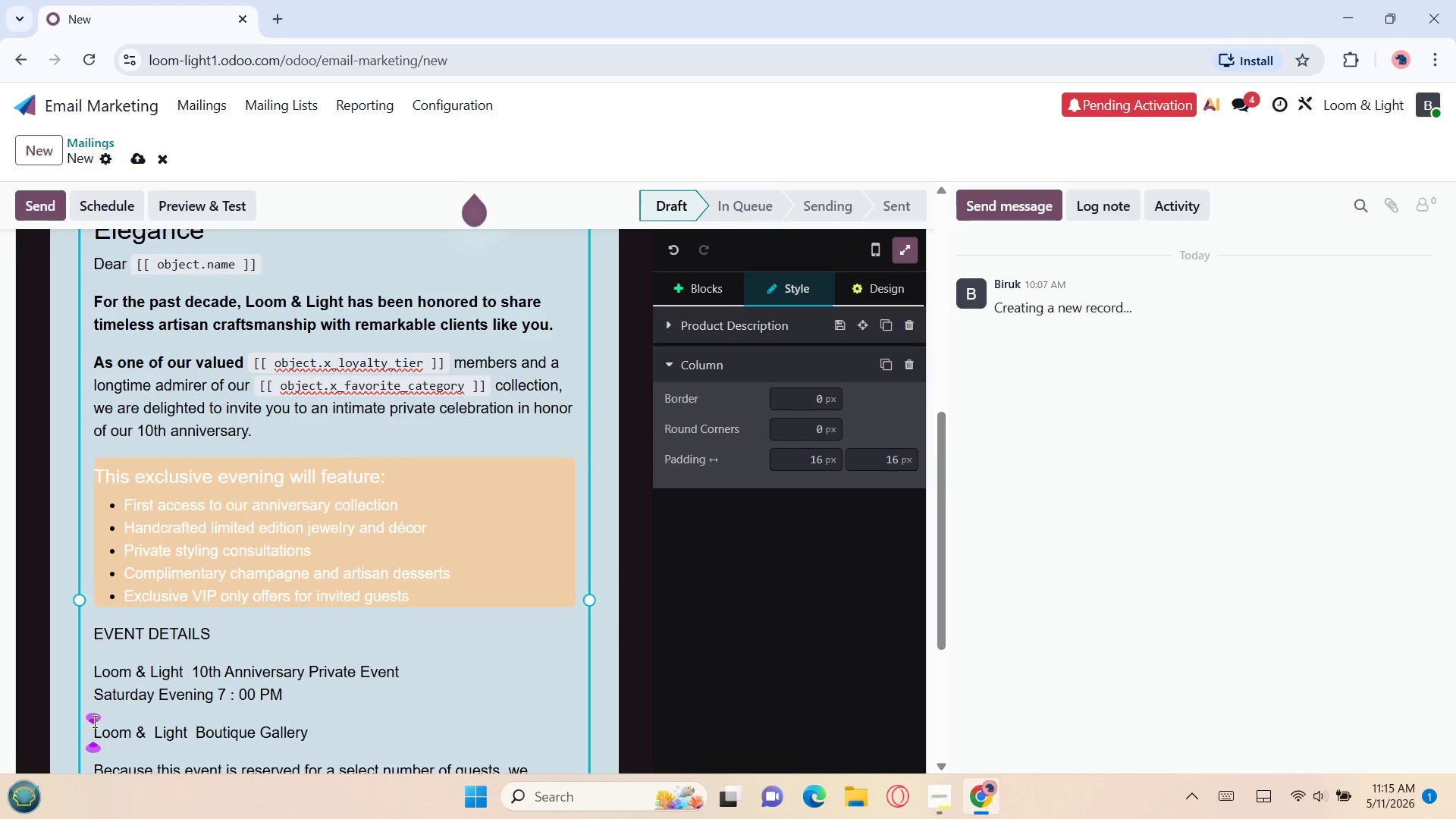 
key(Backspace)
 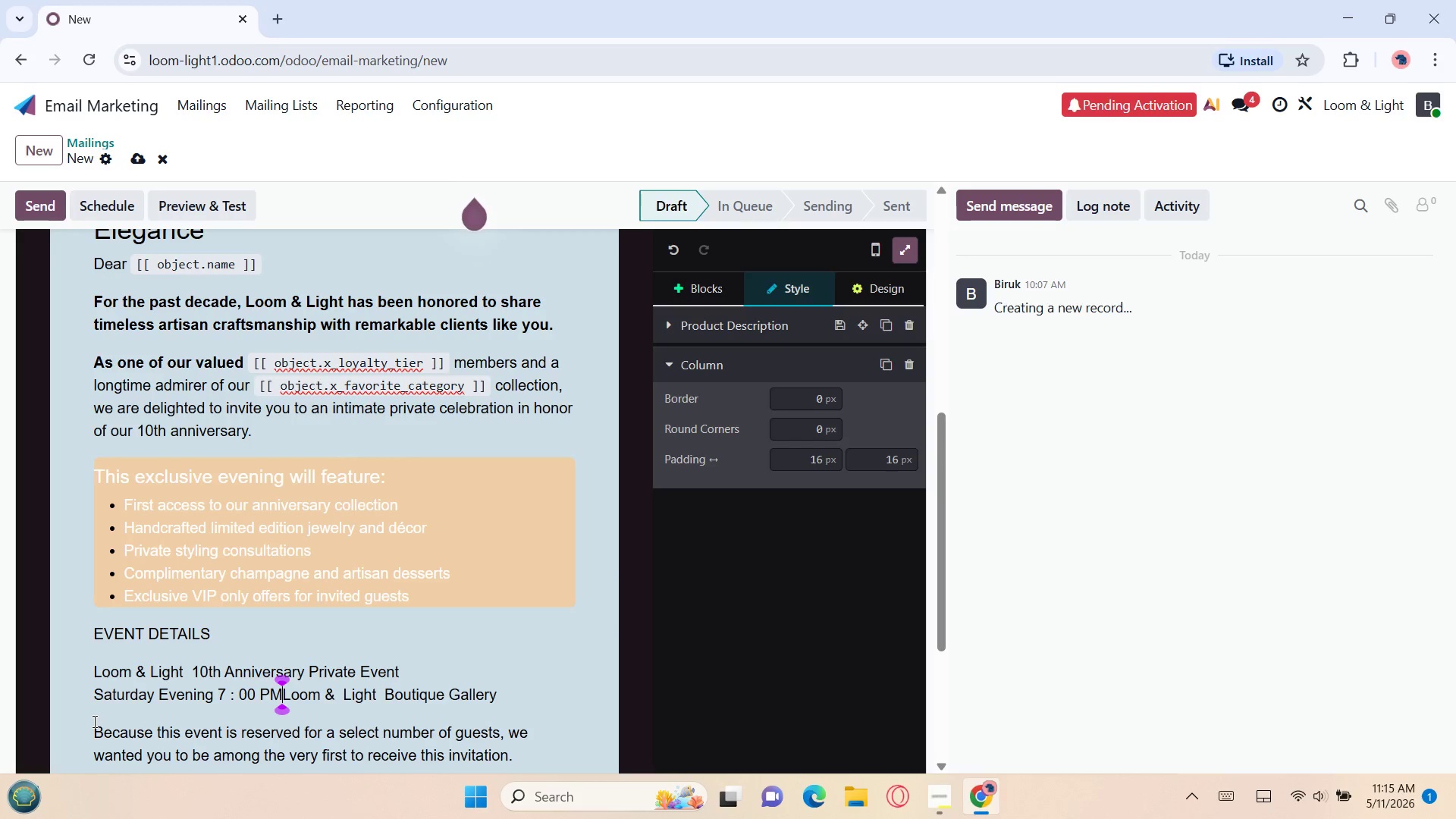 
key(Space)
 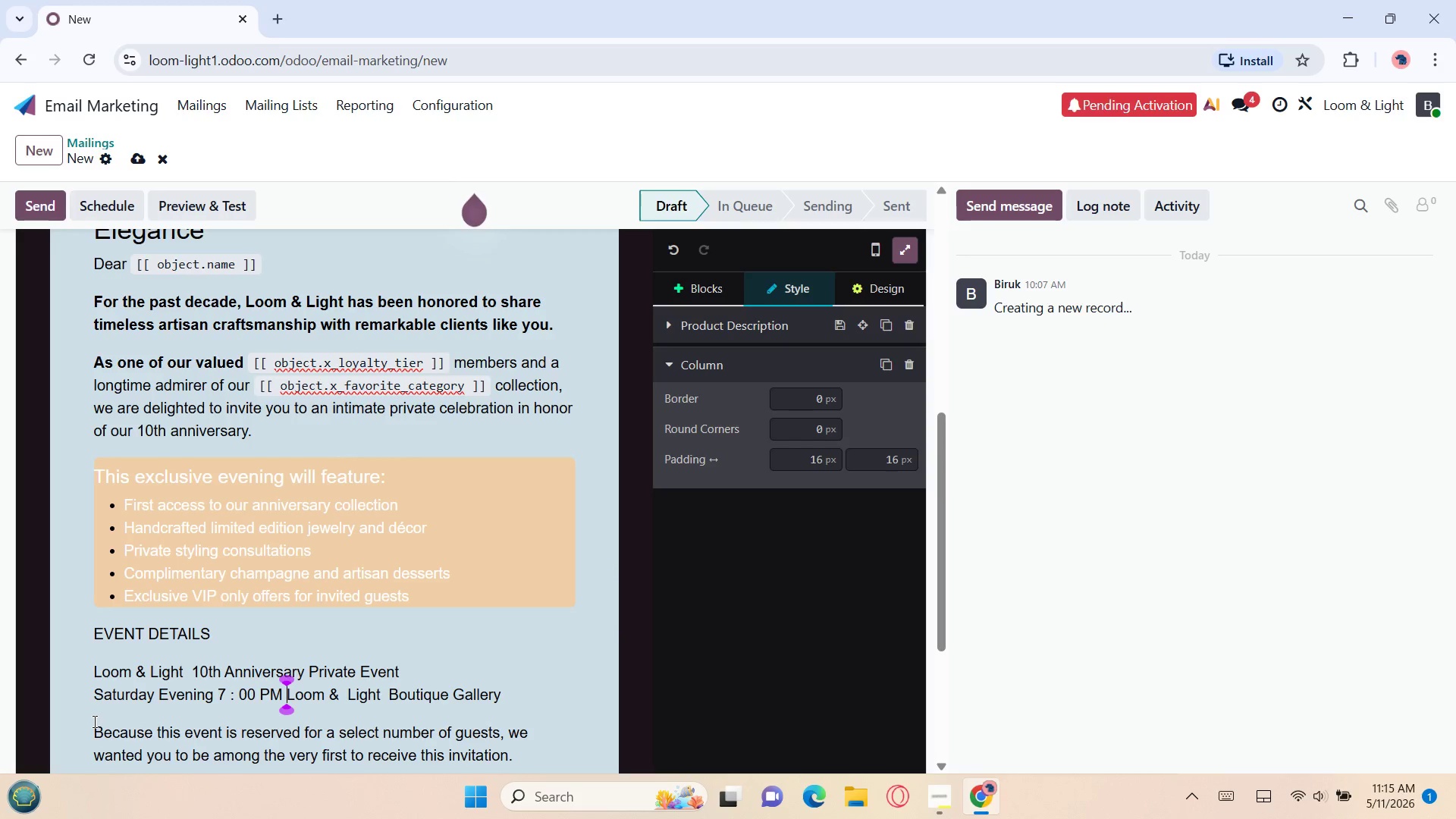 
key(Space)
 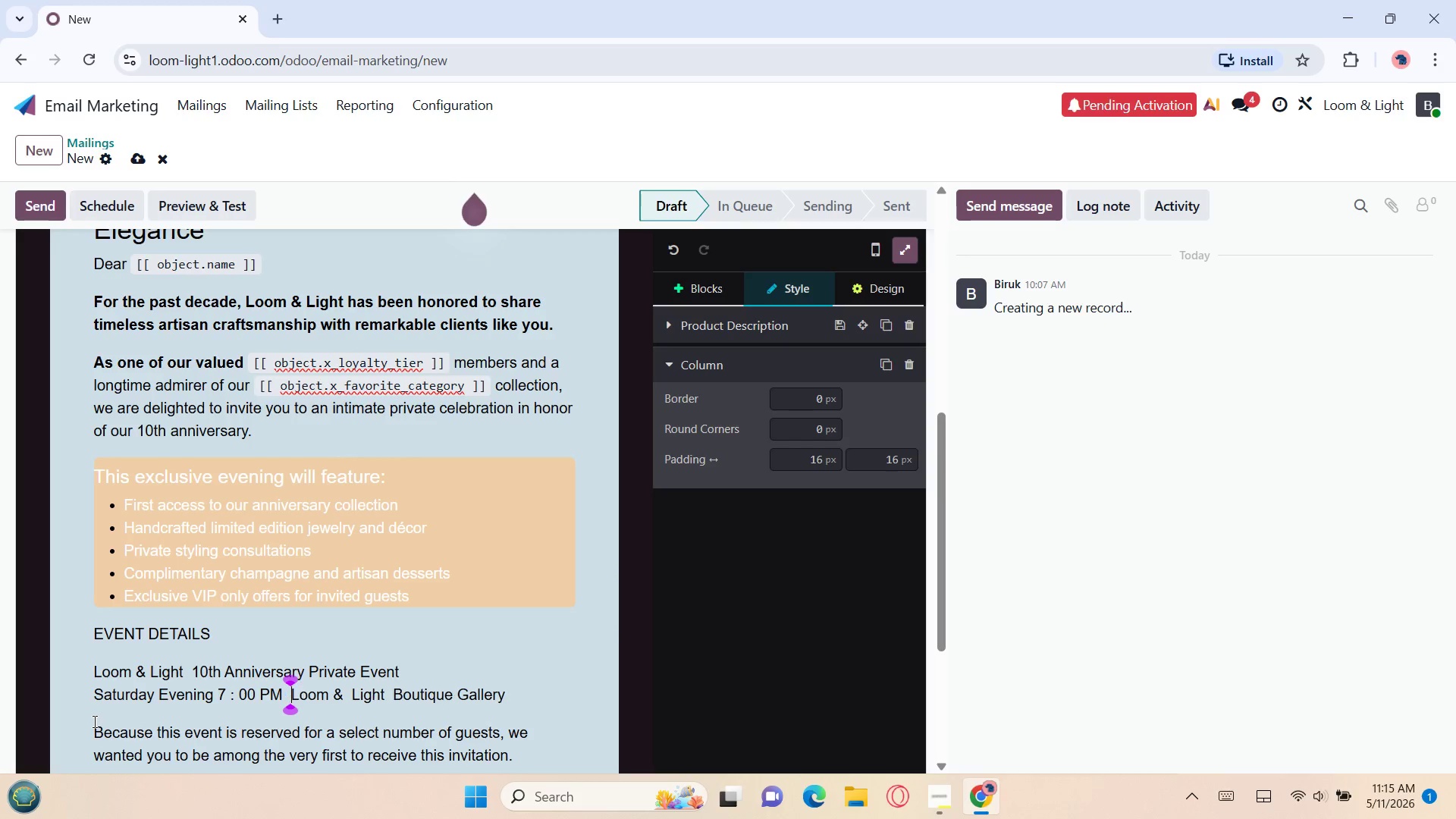 
key(Space)
 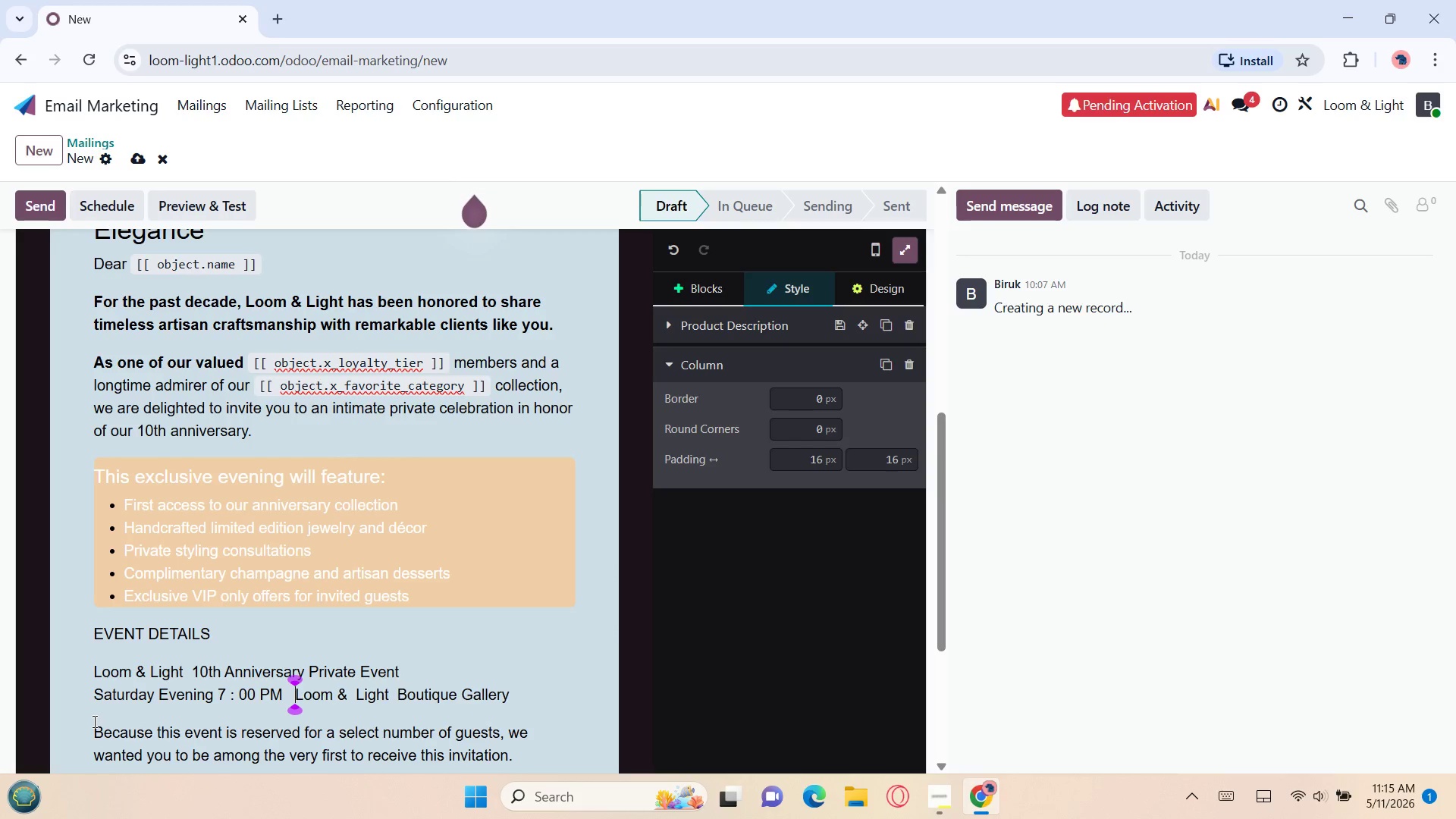 
key(Space)
 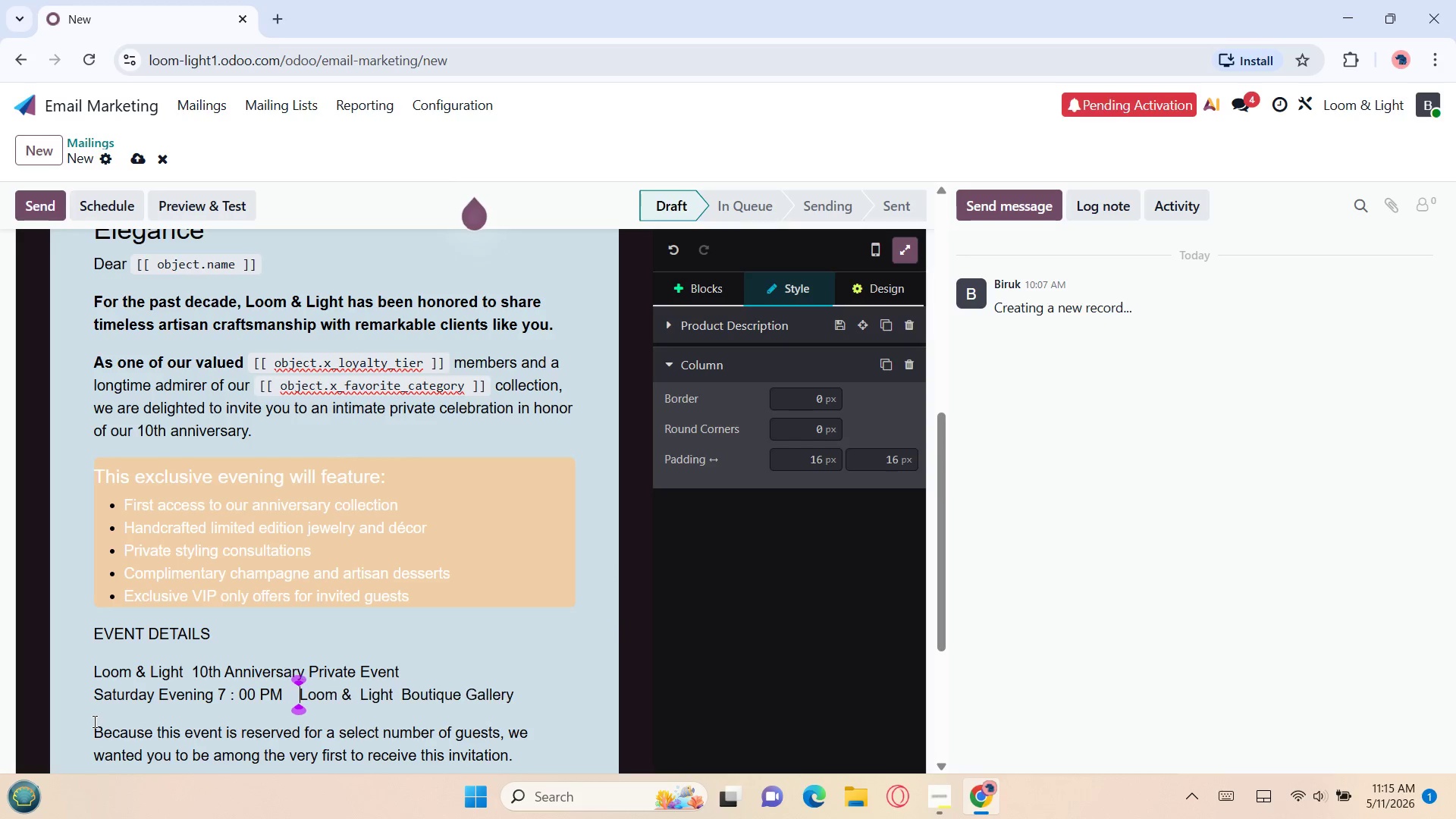 
key(Space)
 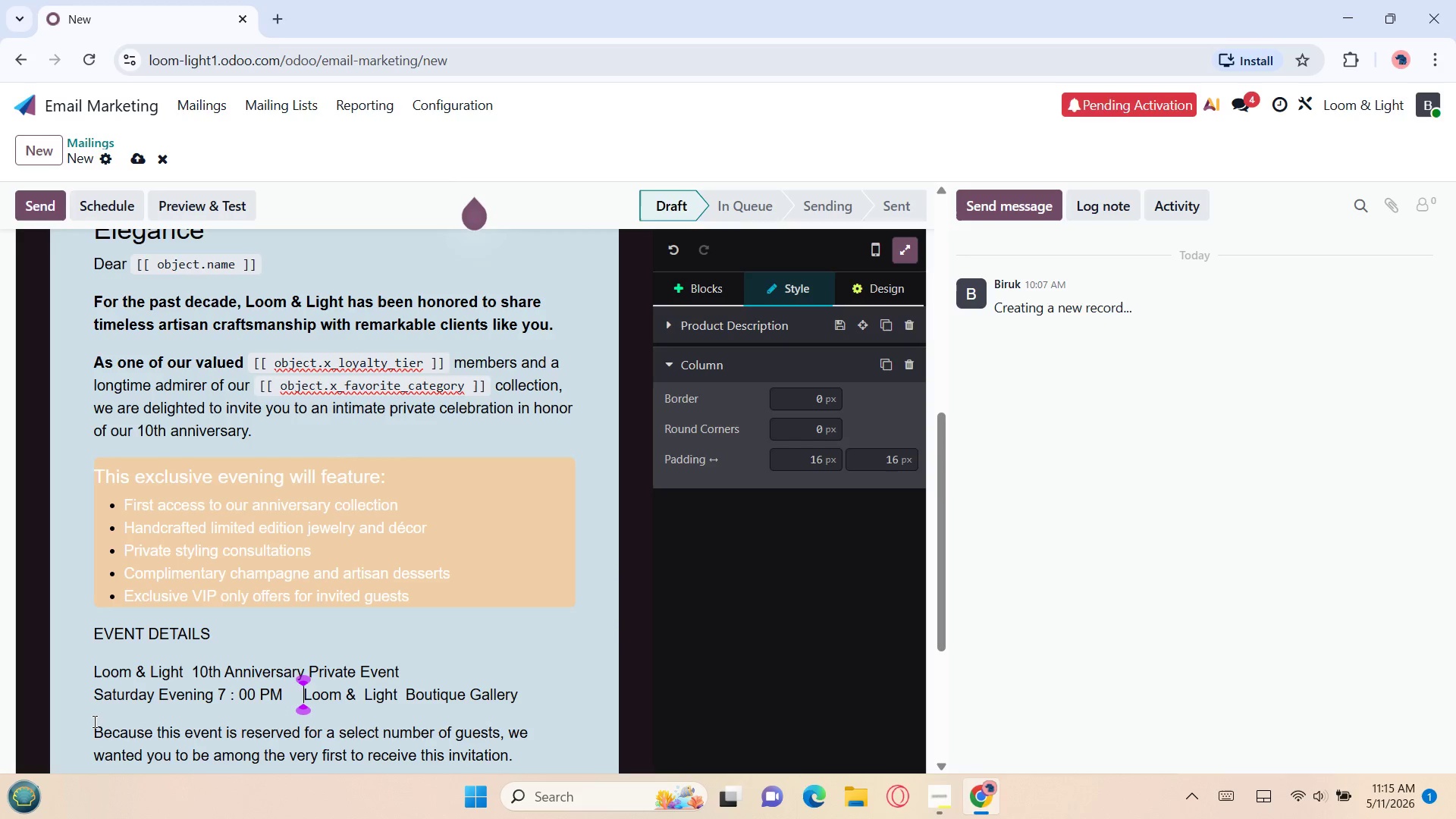 
key(Space)
 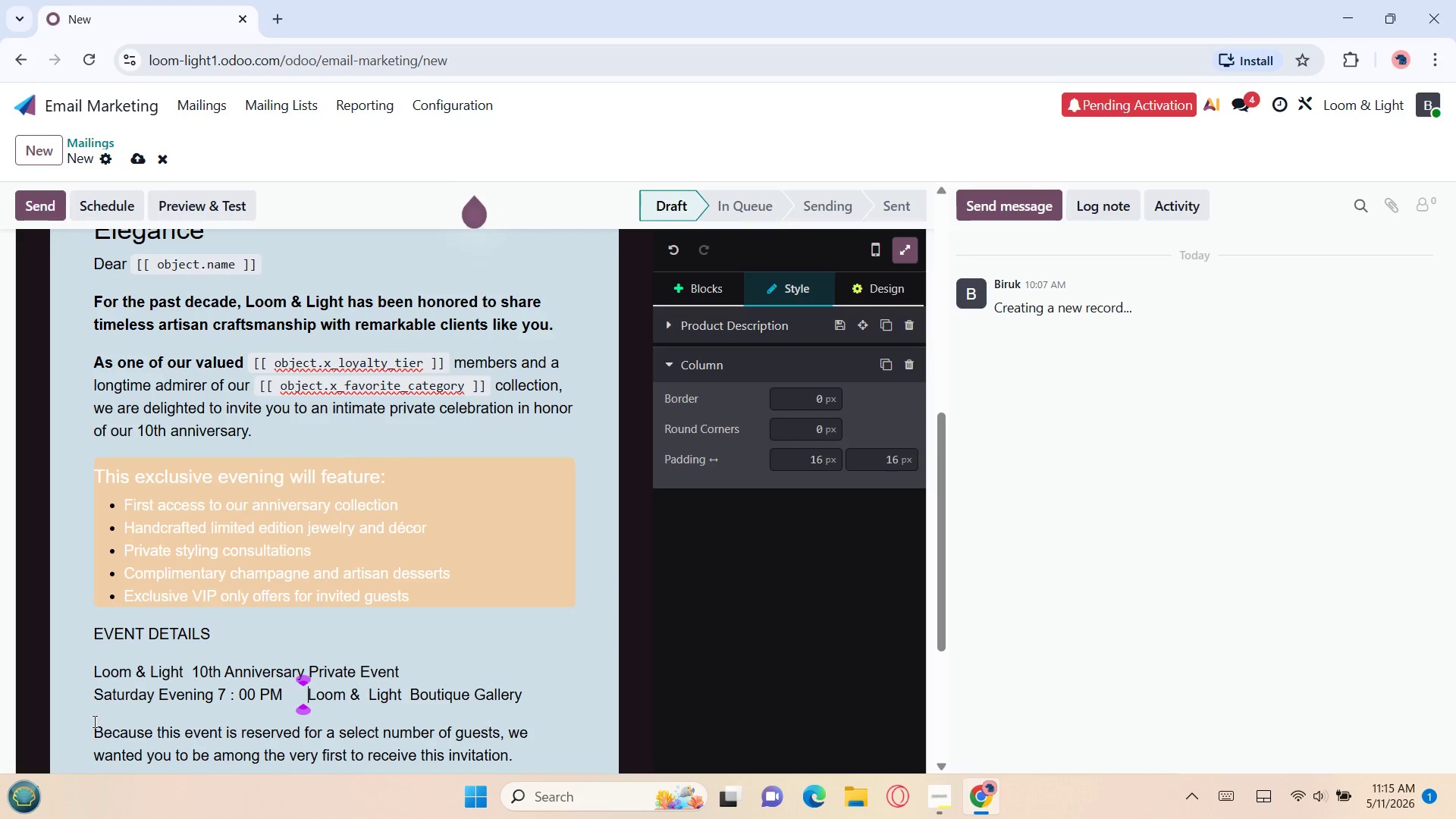 
key(Space)
 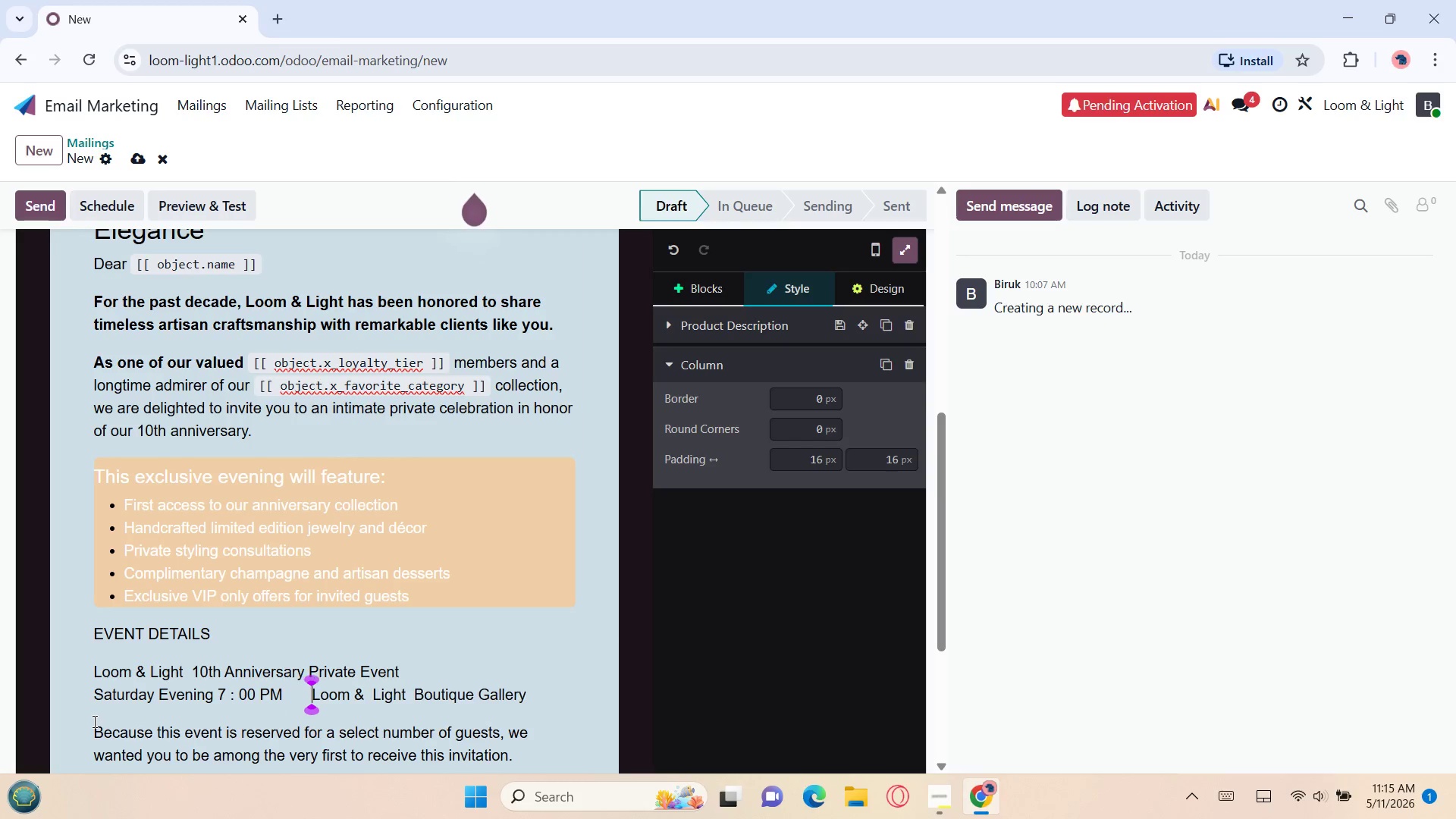 
key(Space)
 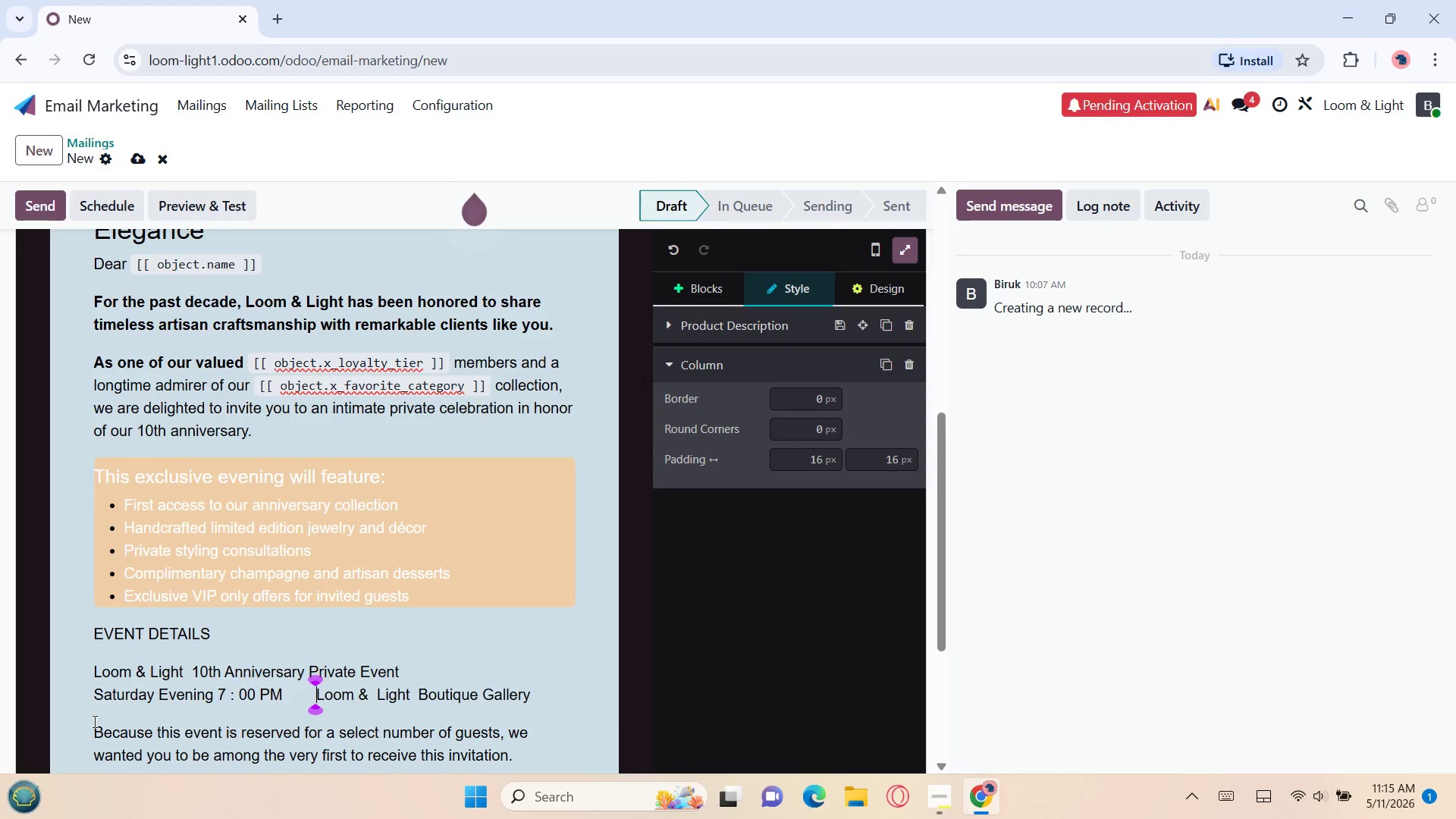 
key(Space)
 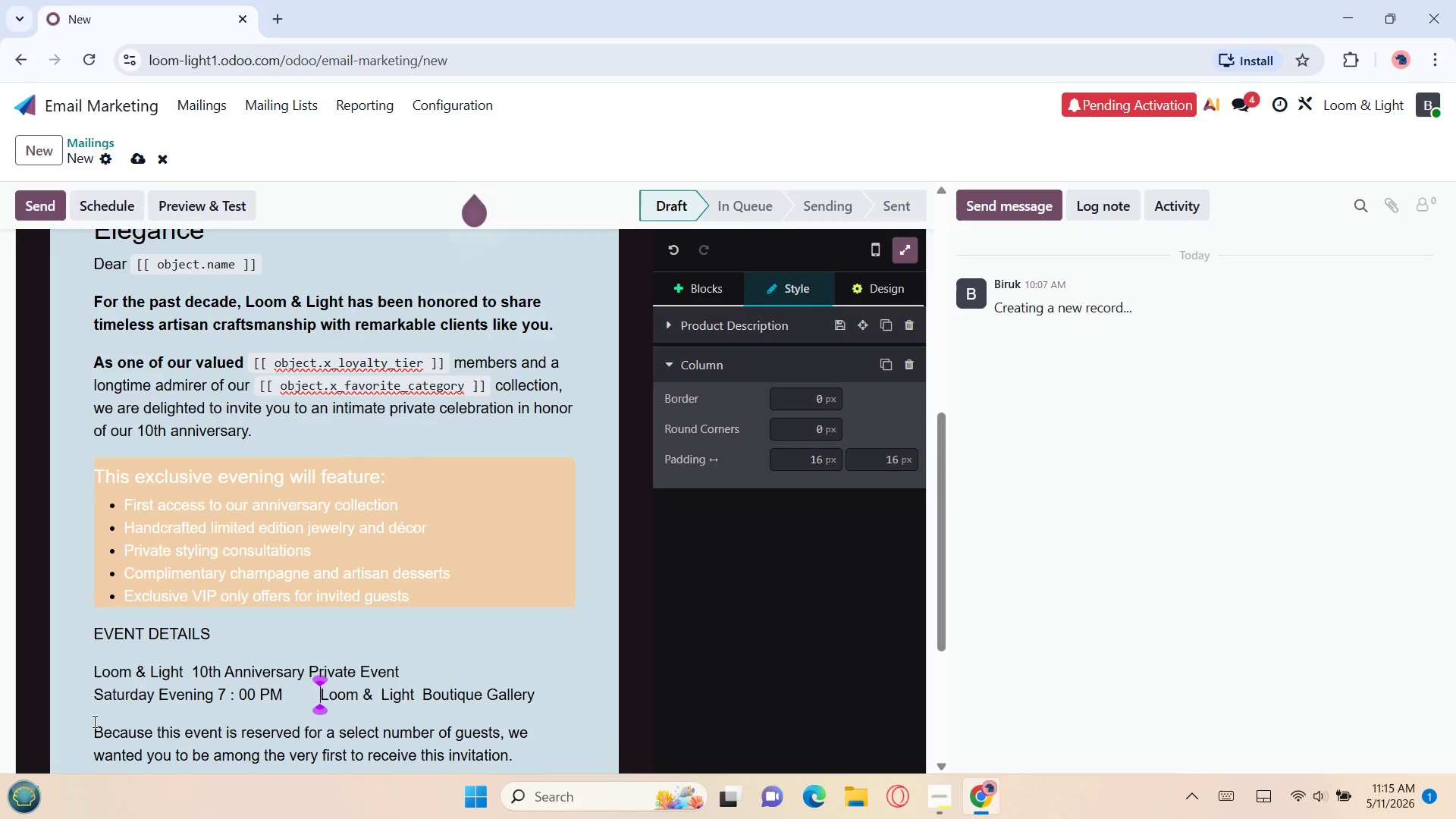 
key(Space)
 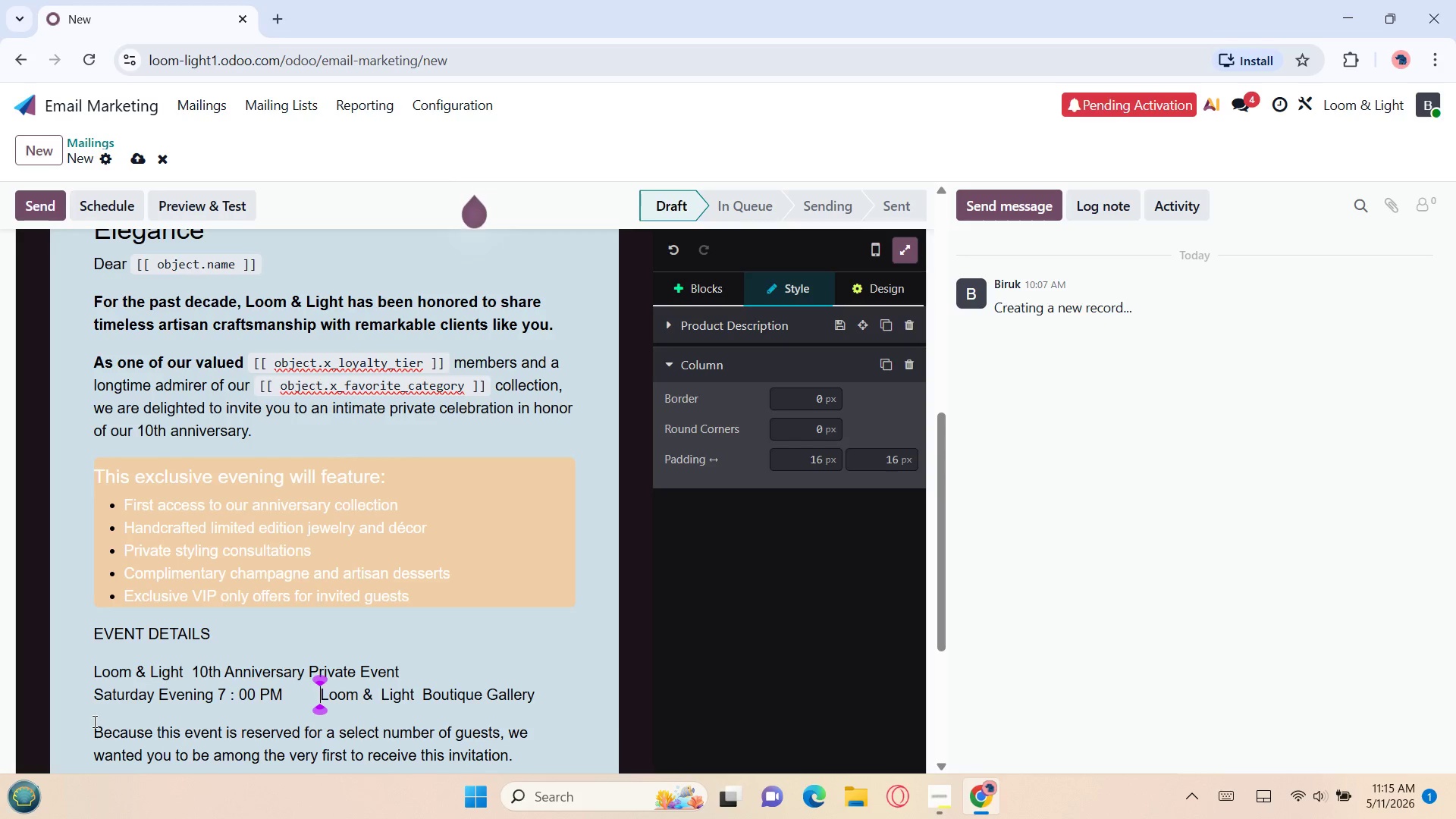 
key(Space)
 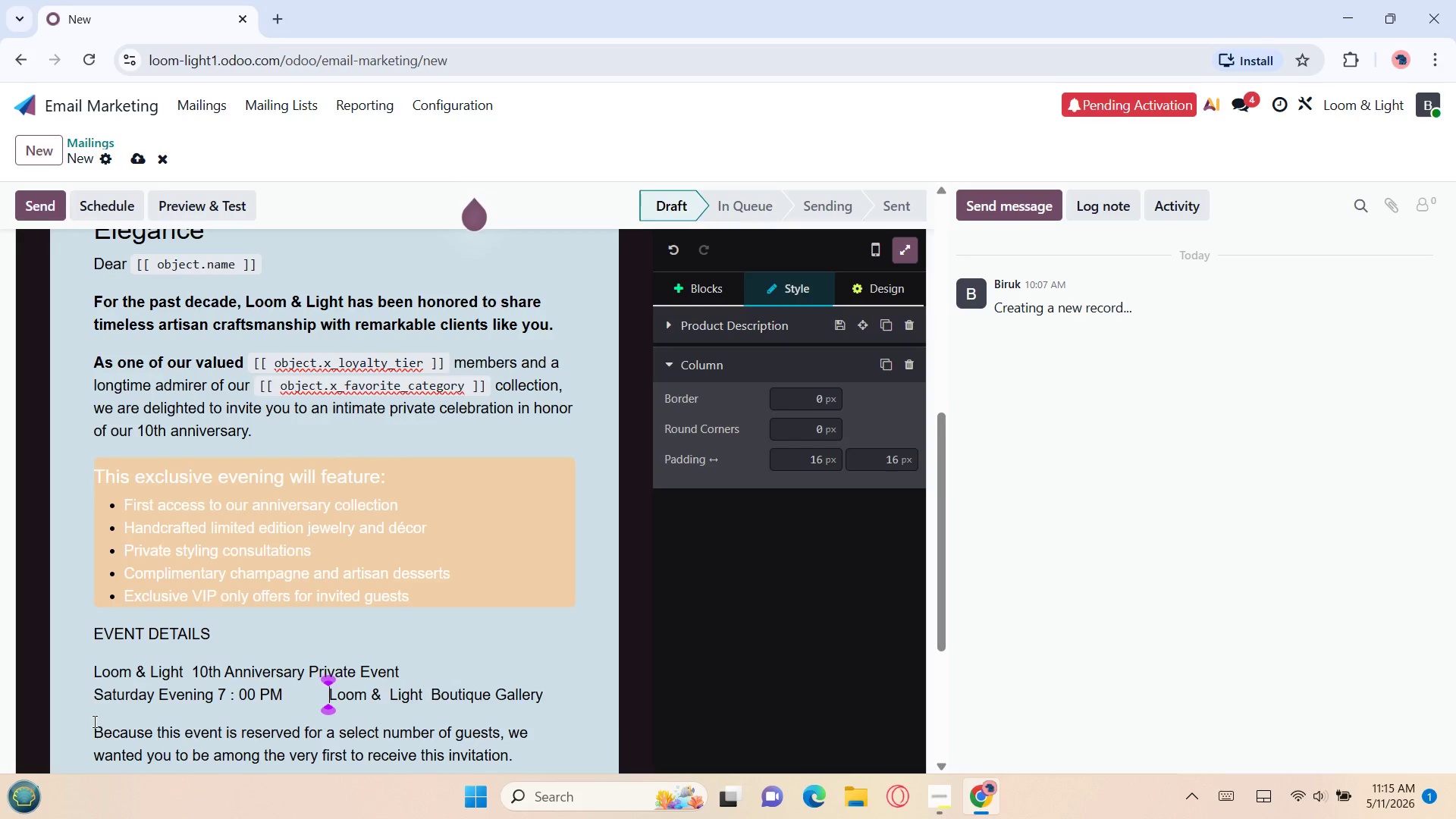 
key(Space)
 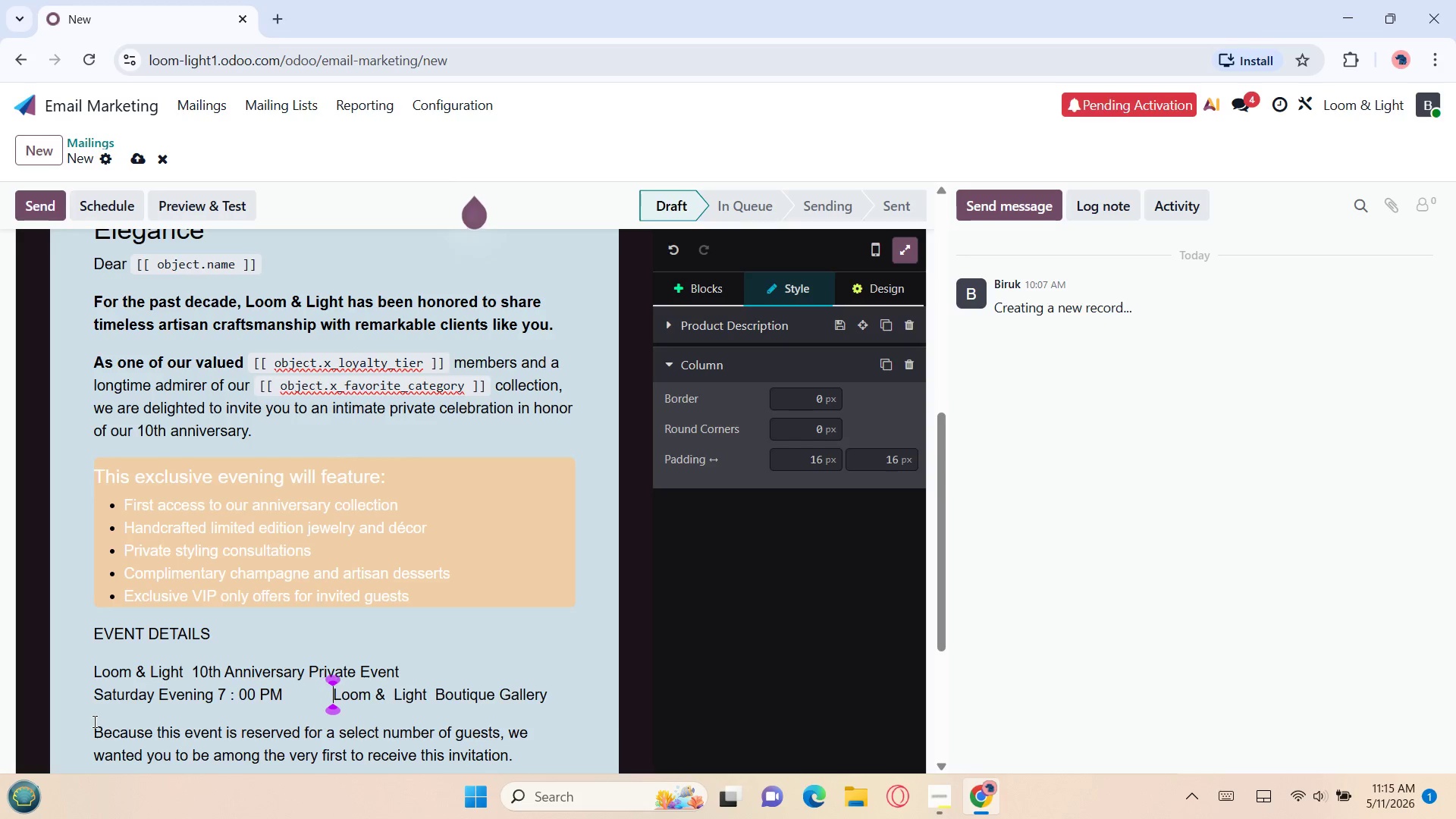 
key(Space)
 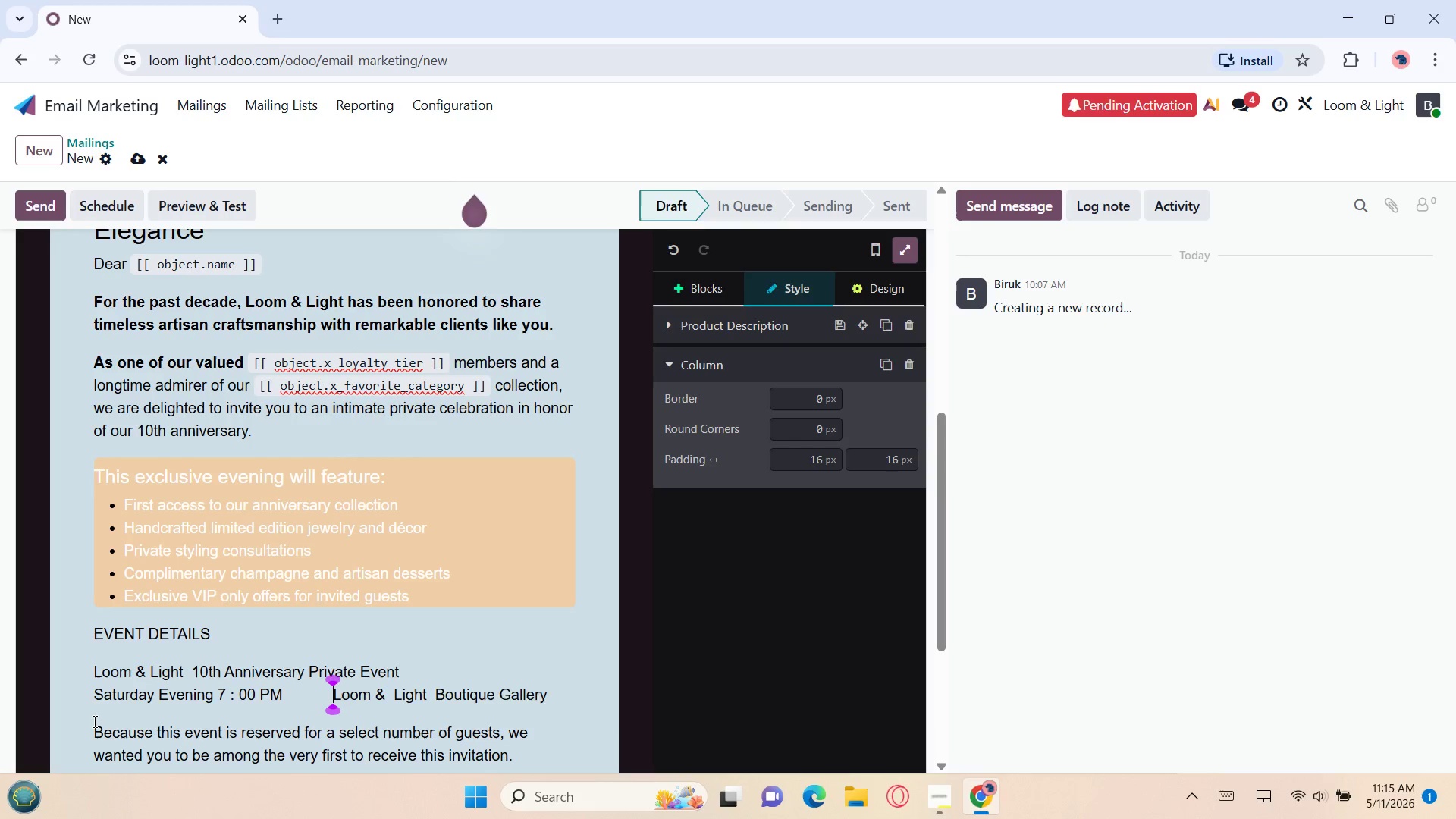 
key(Space)
 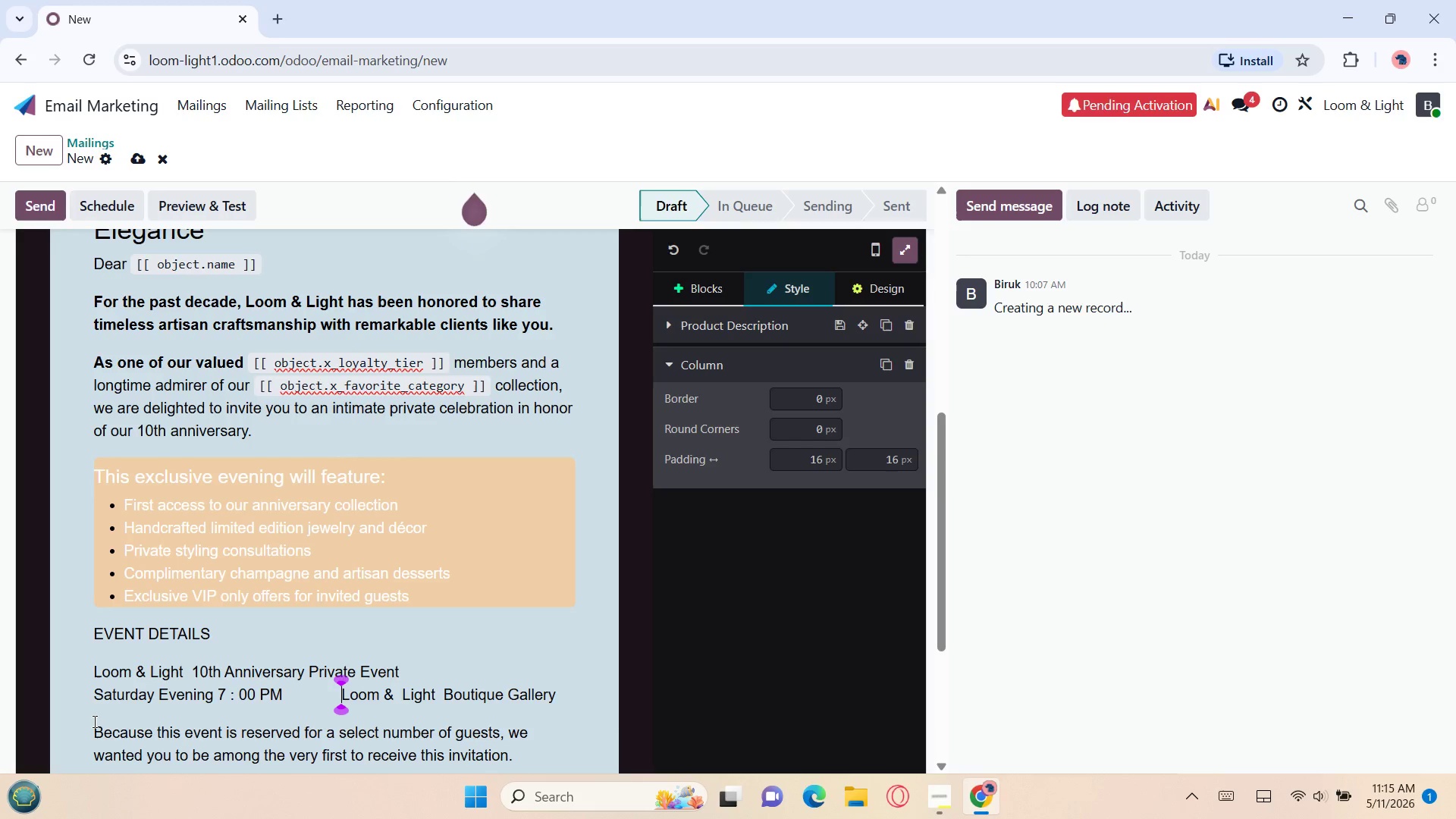 
key(Space)
 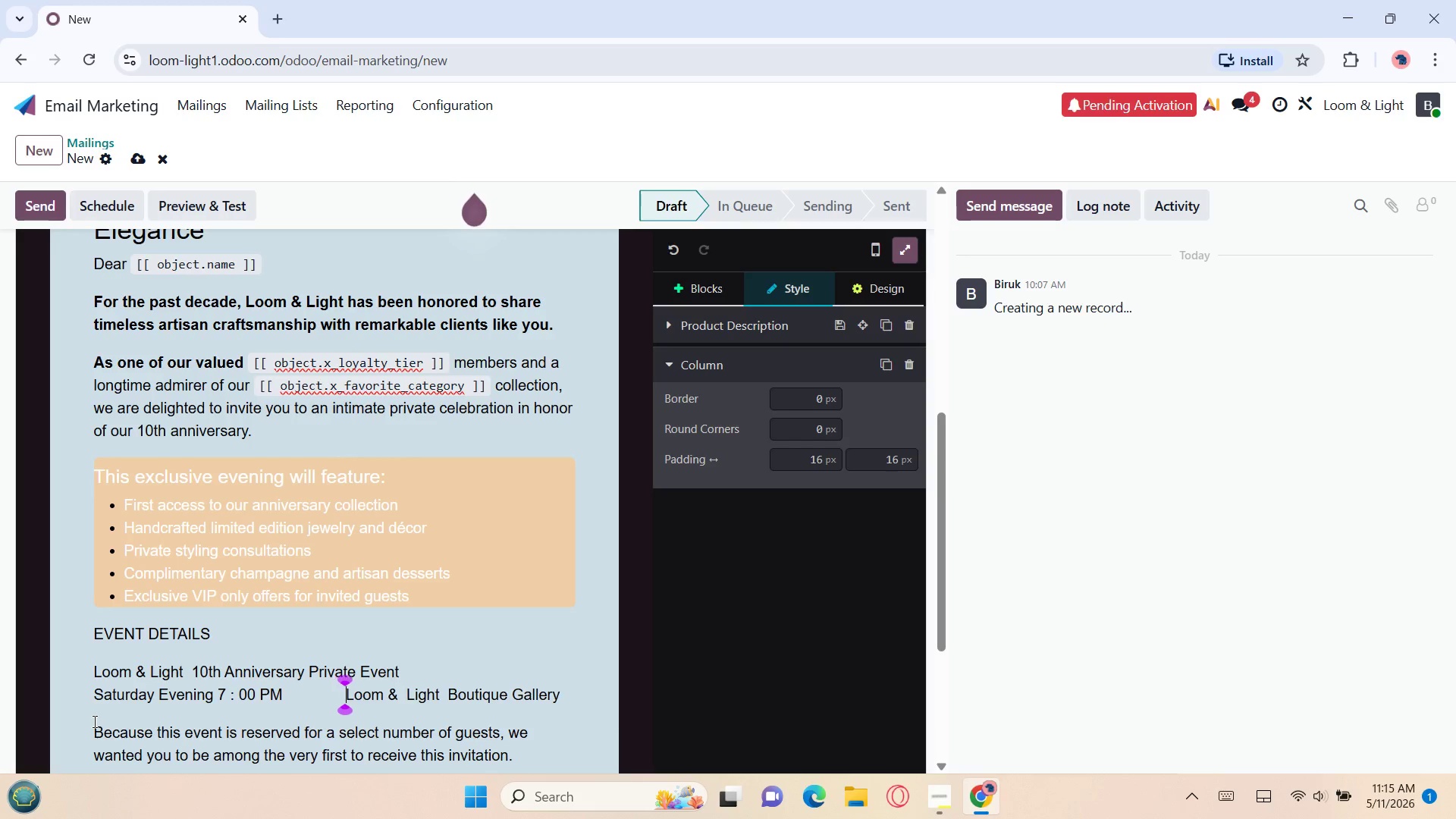 
key(Space)
 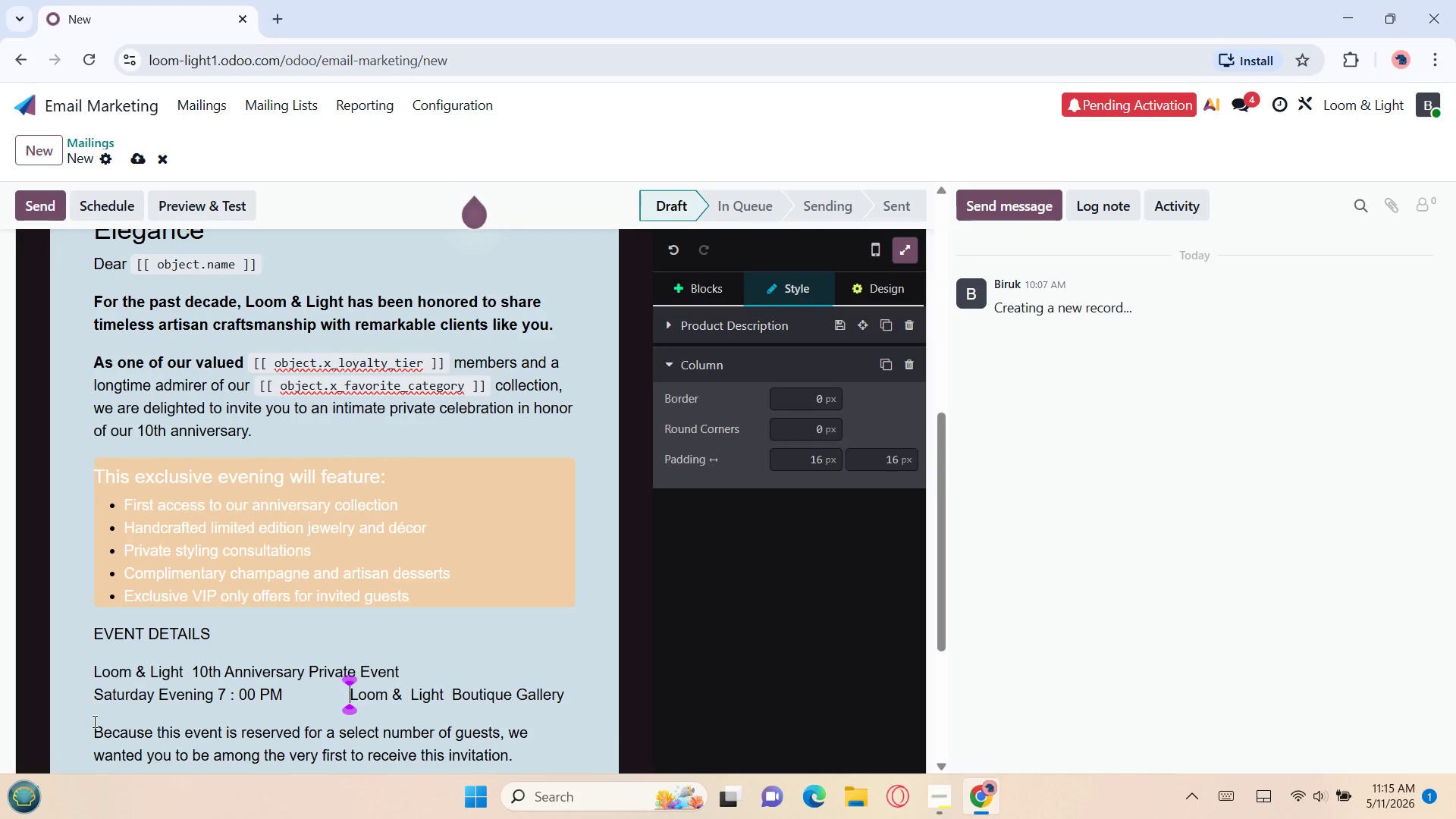 
key(Space)
 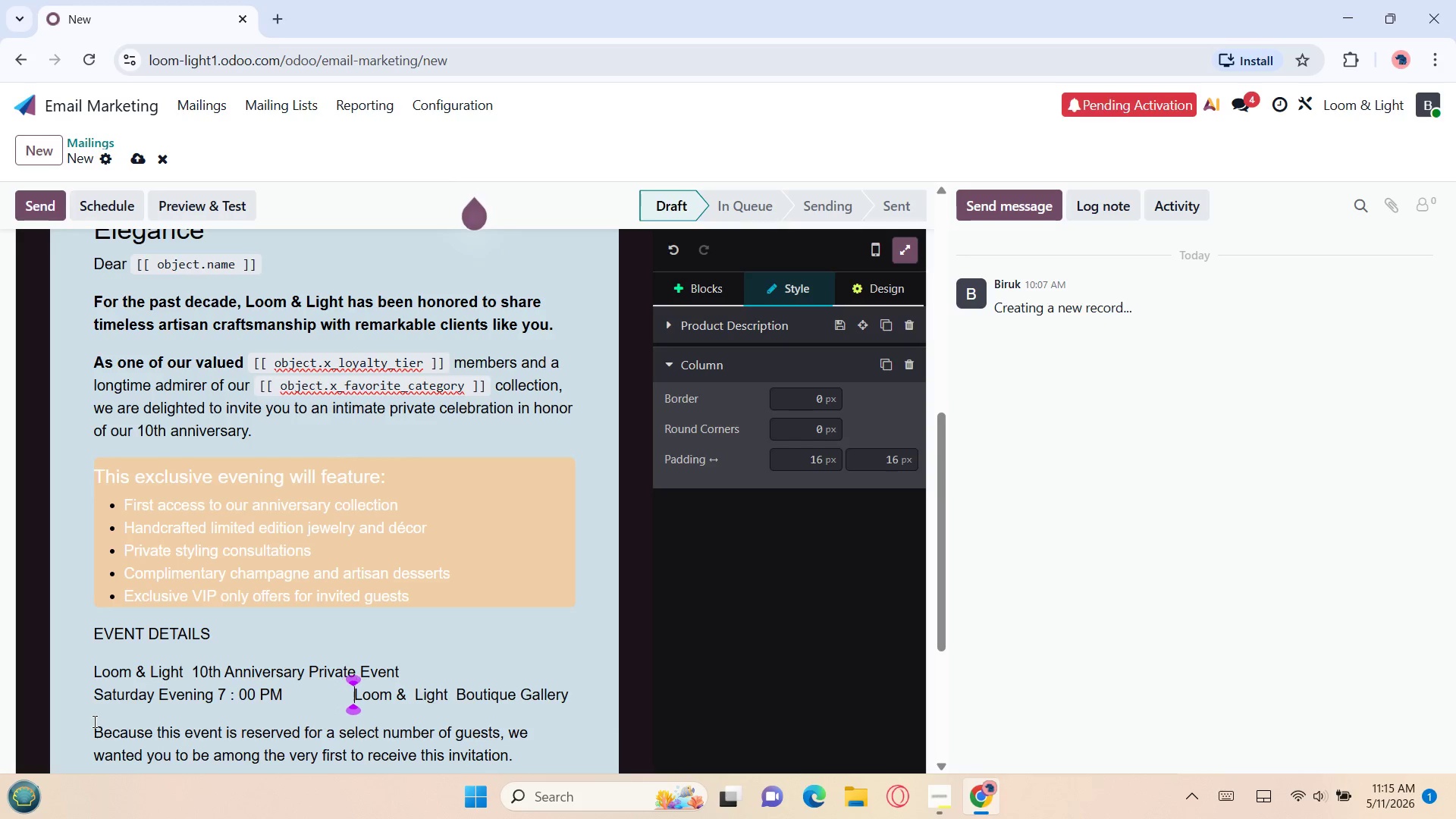 
key(Space)
 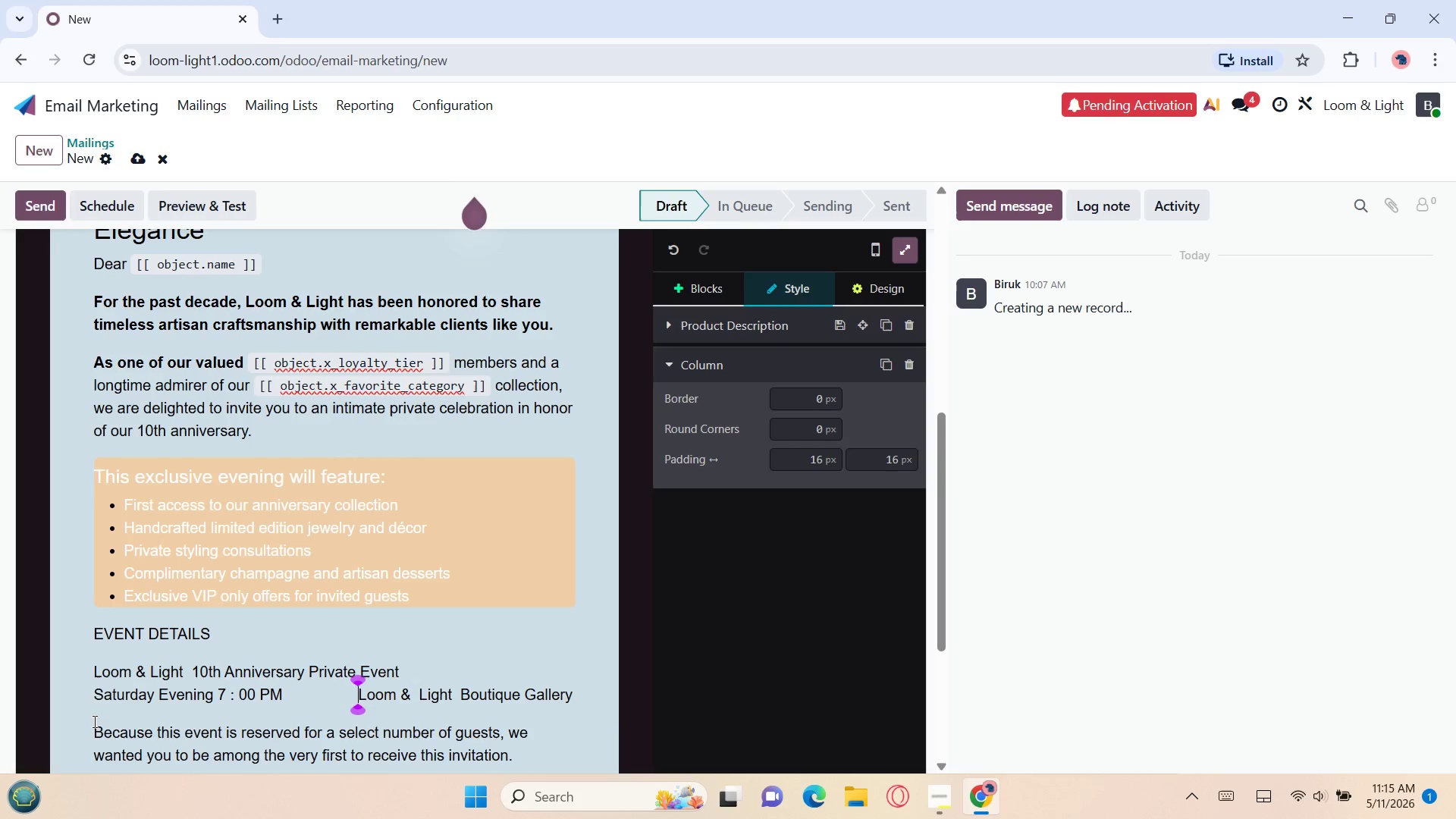 
key(Space)
 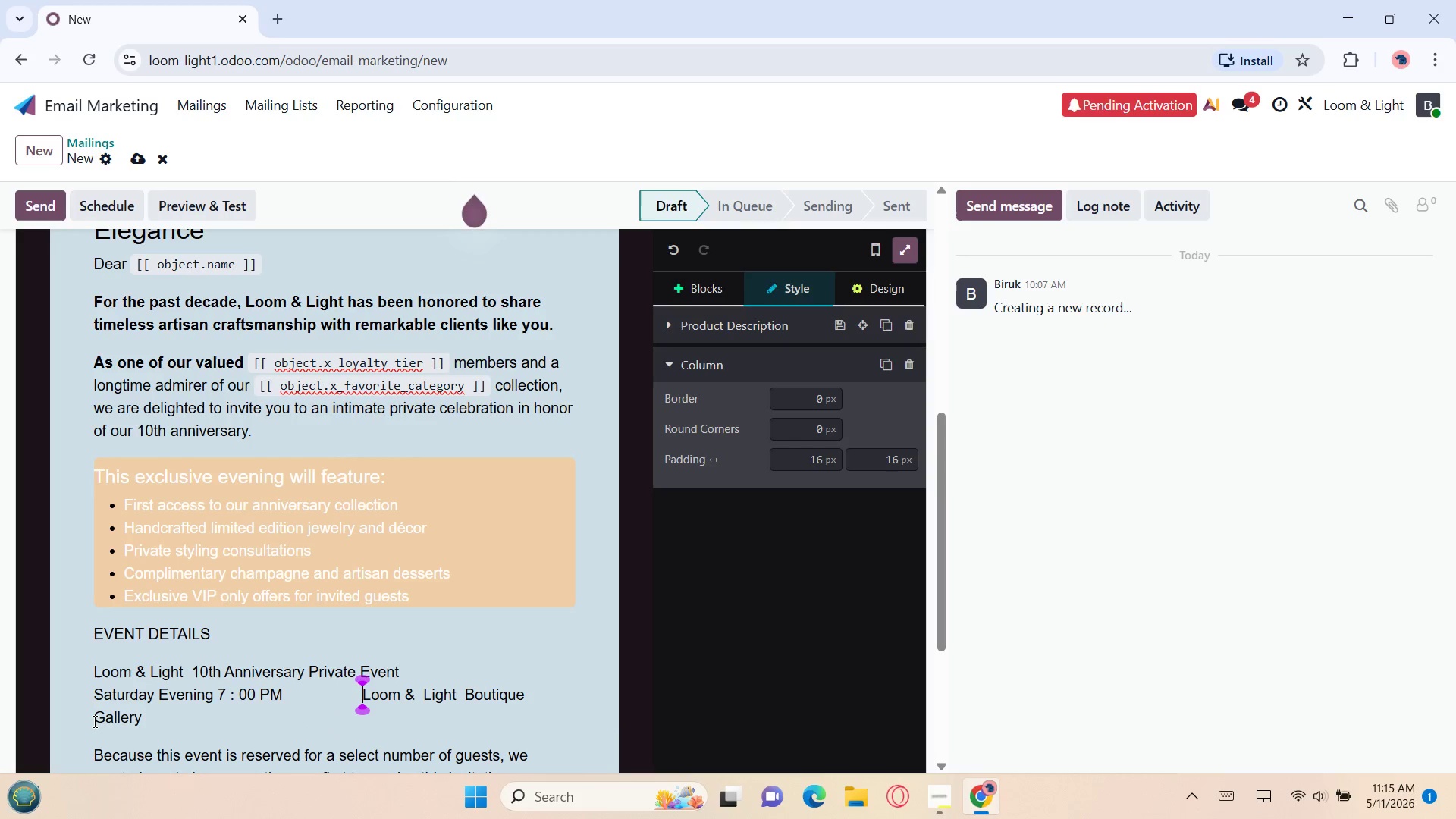 
key(Space)
 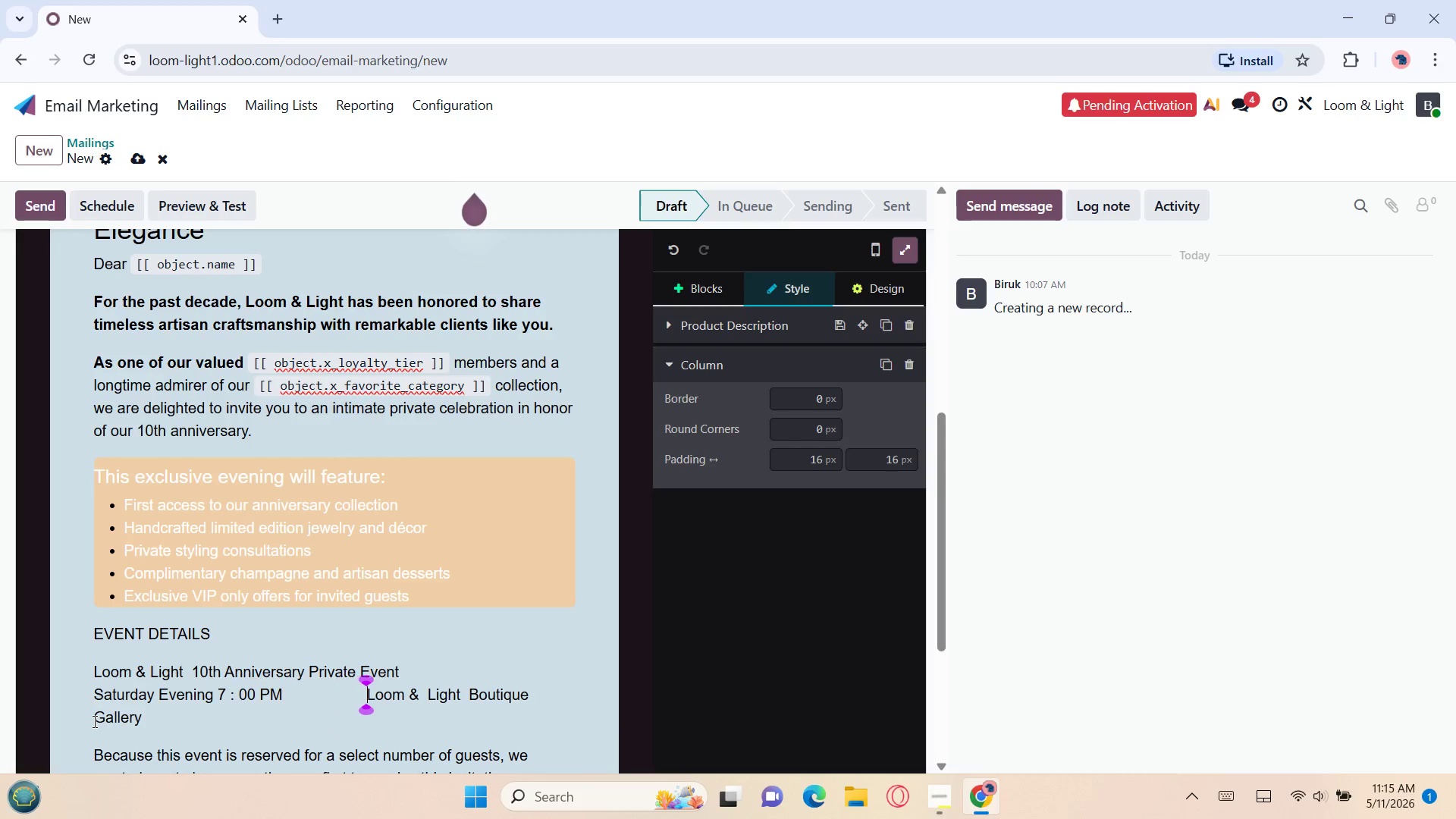 
key(Space)
 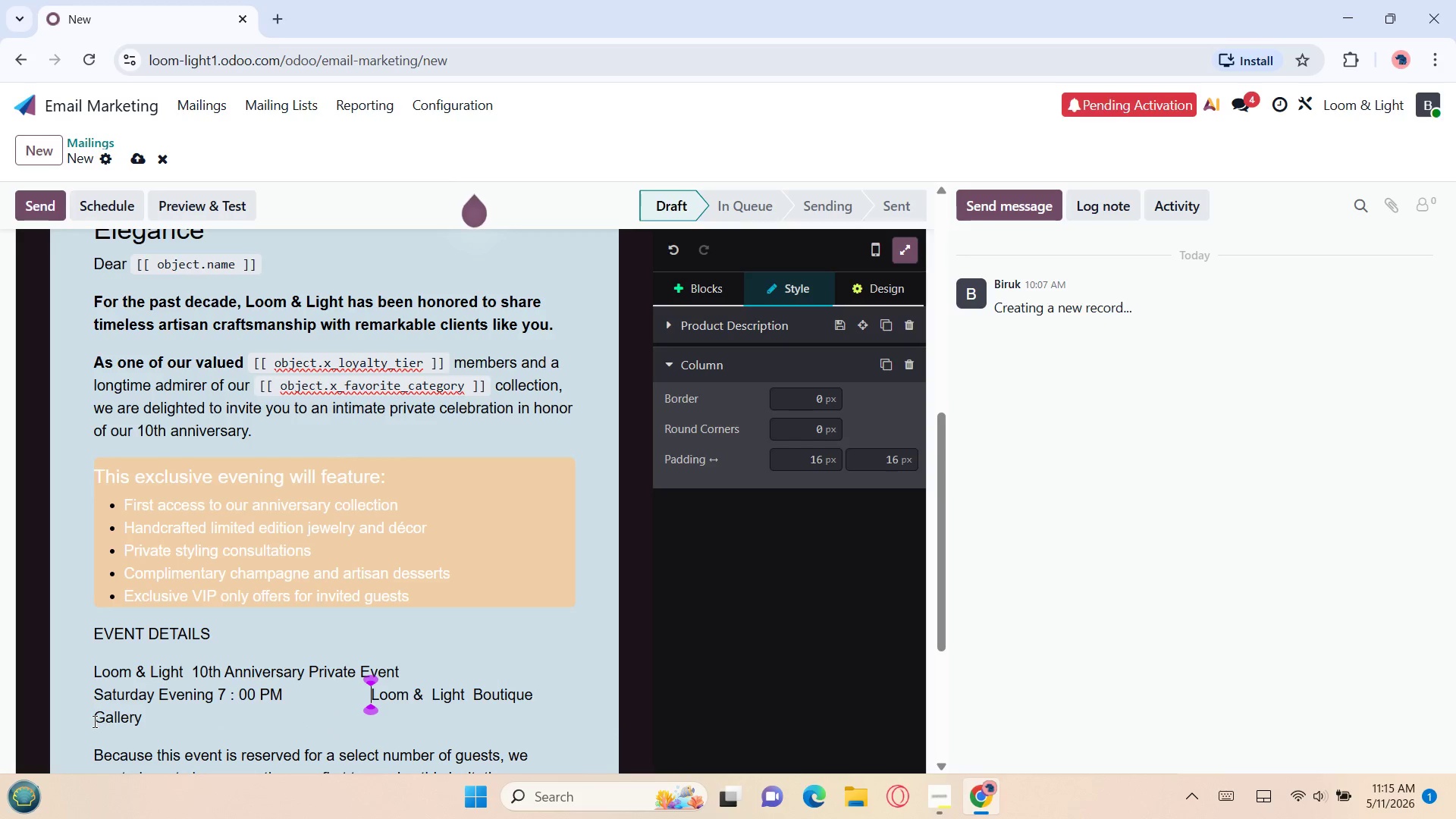 
key(Space)
 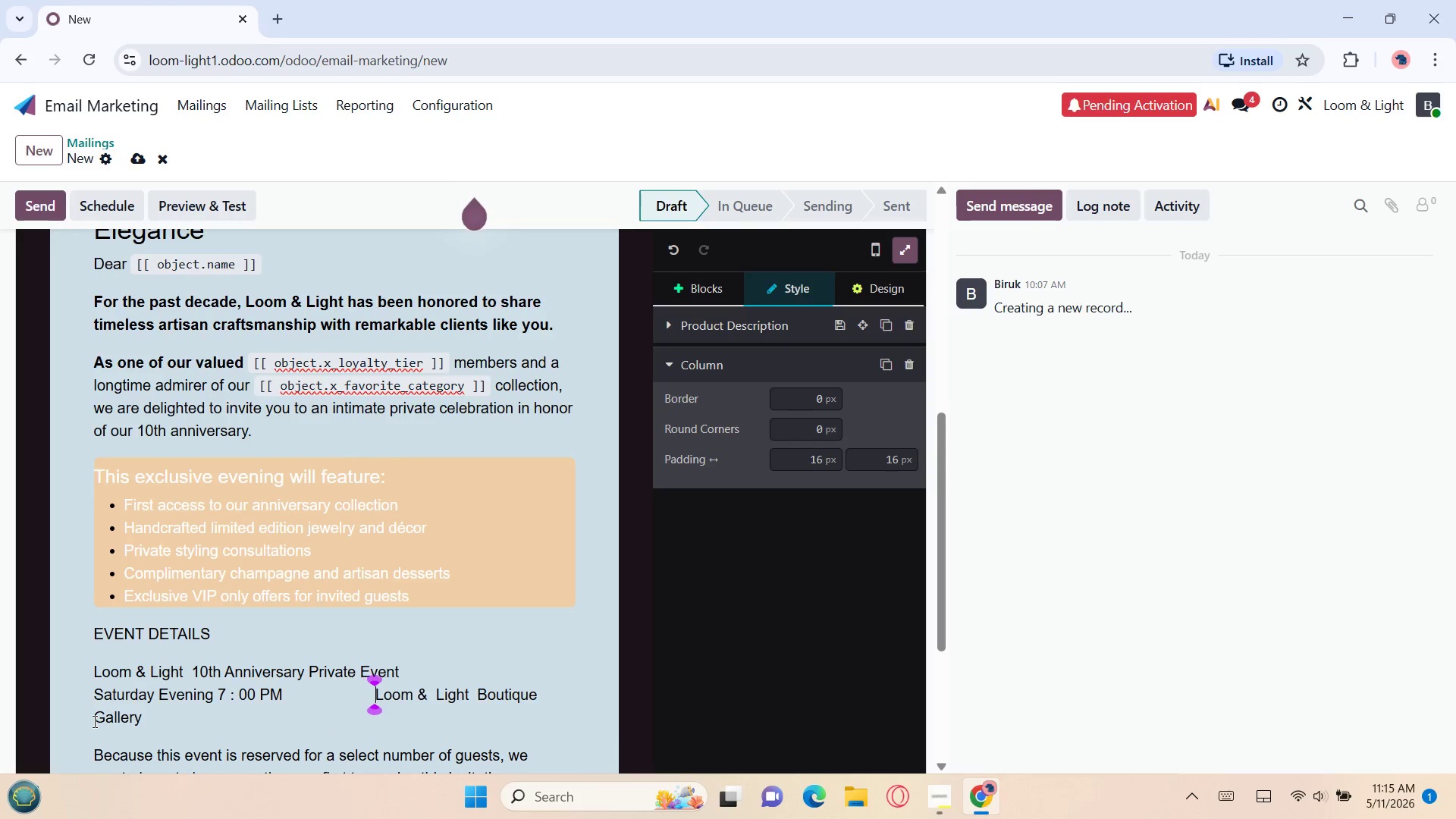 
key(Space)
 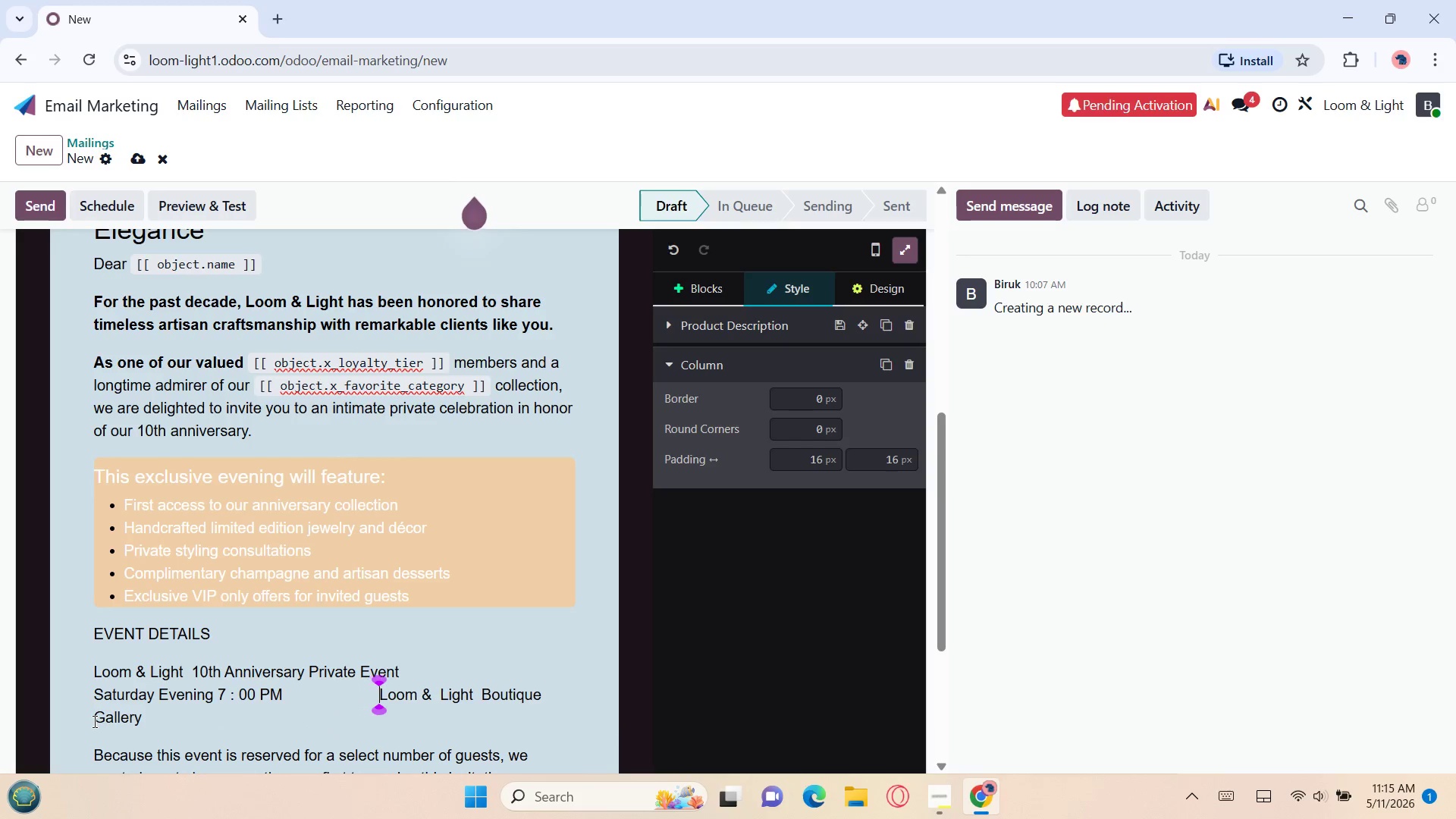 
key(Space)
 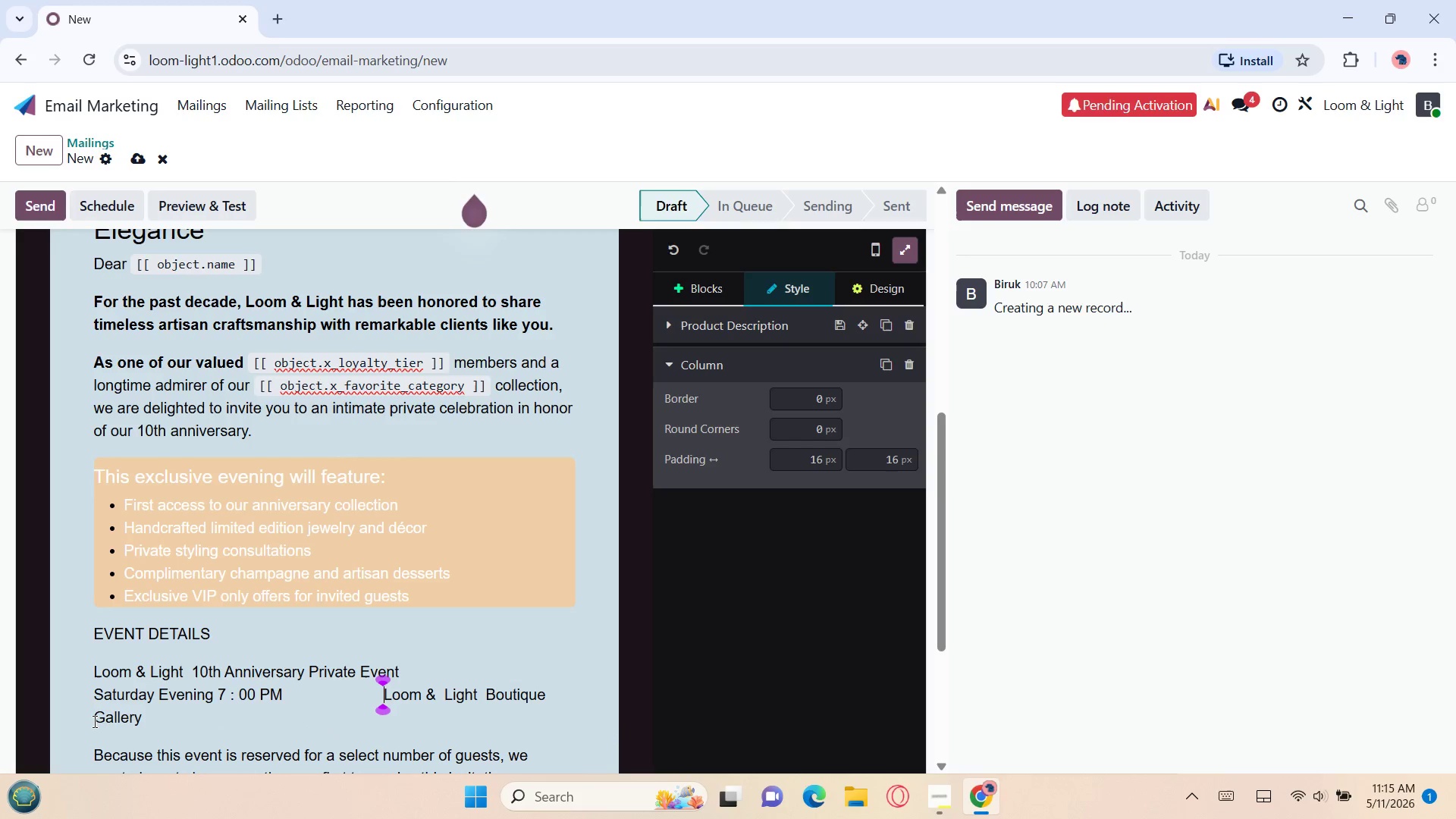 
key(Space)
 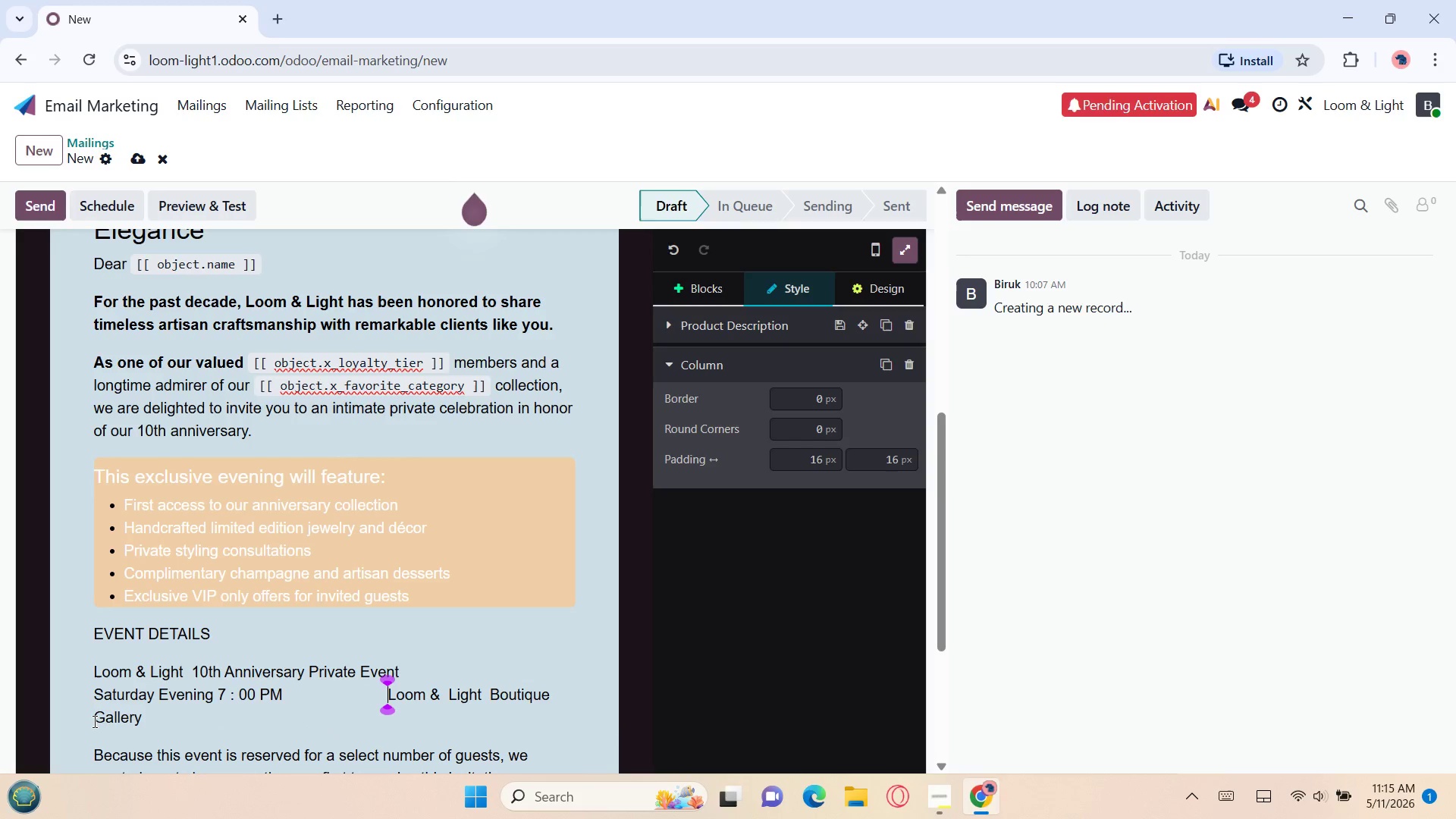 
key(Space)
 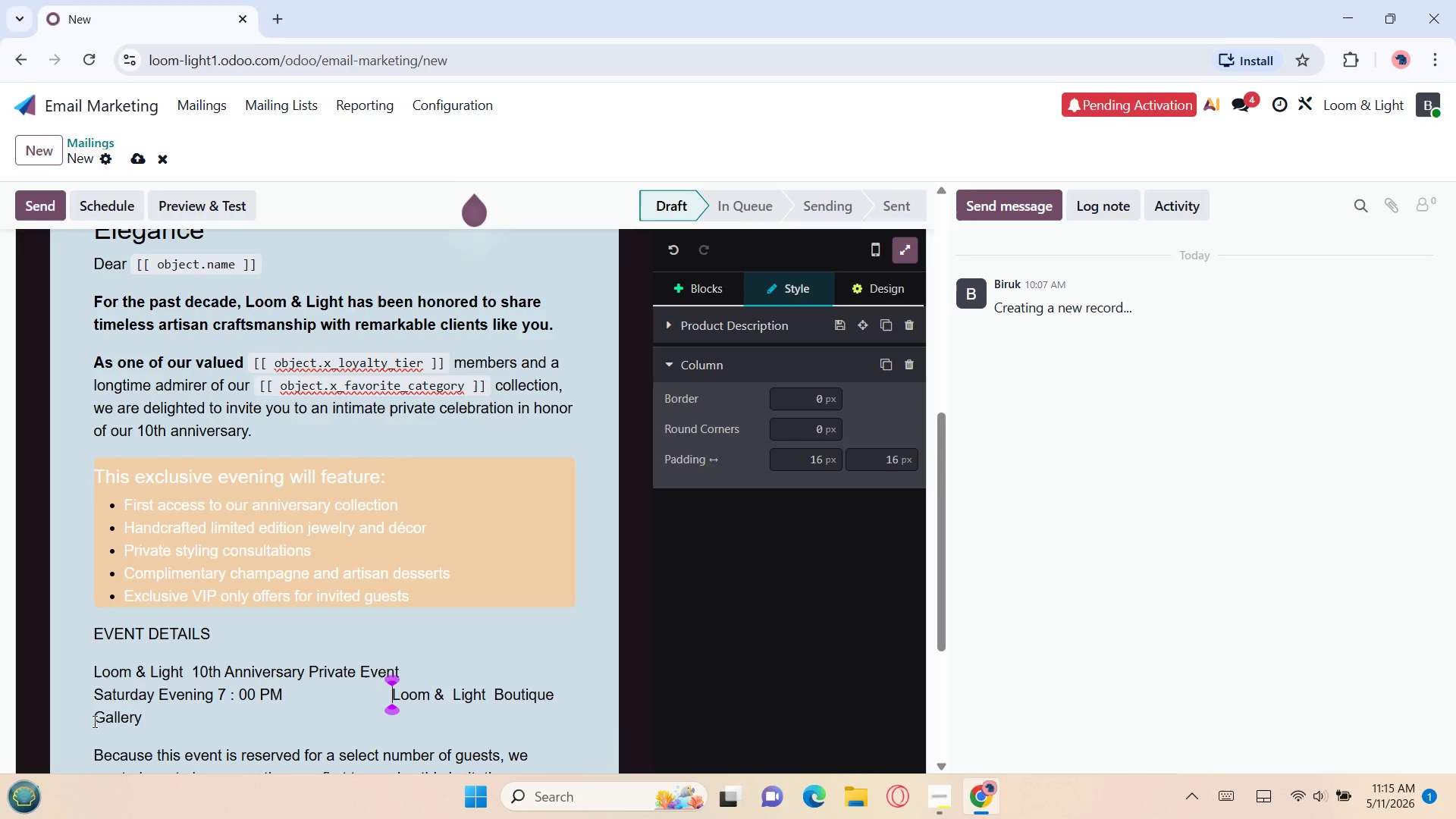 
key(Space)
 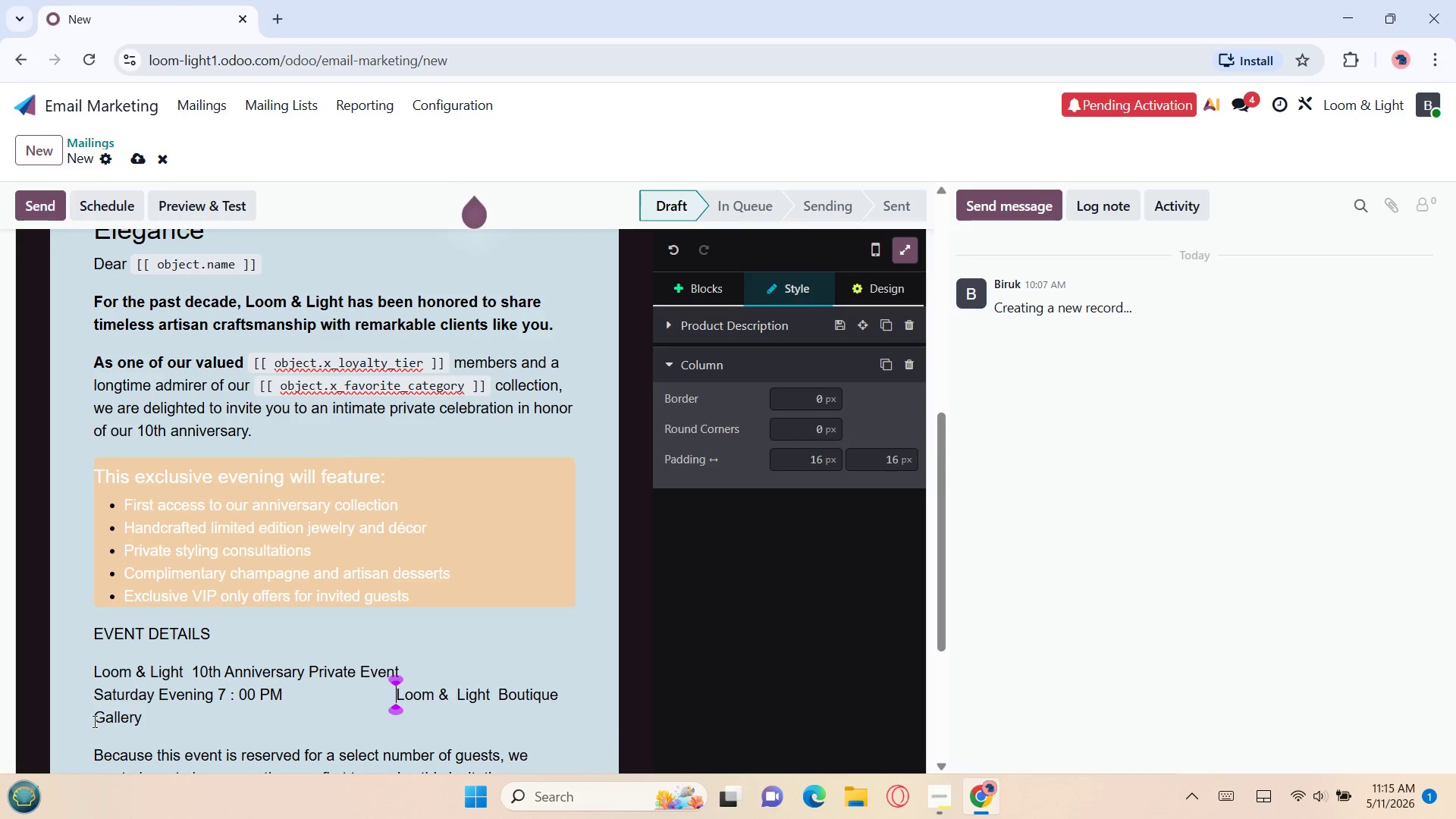 
key(Space)
 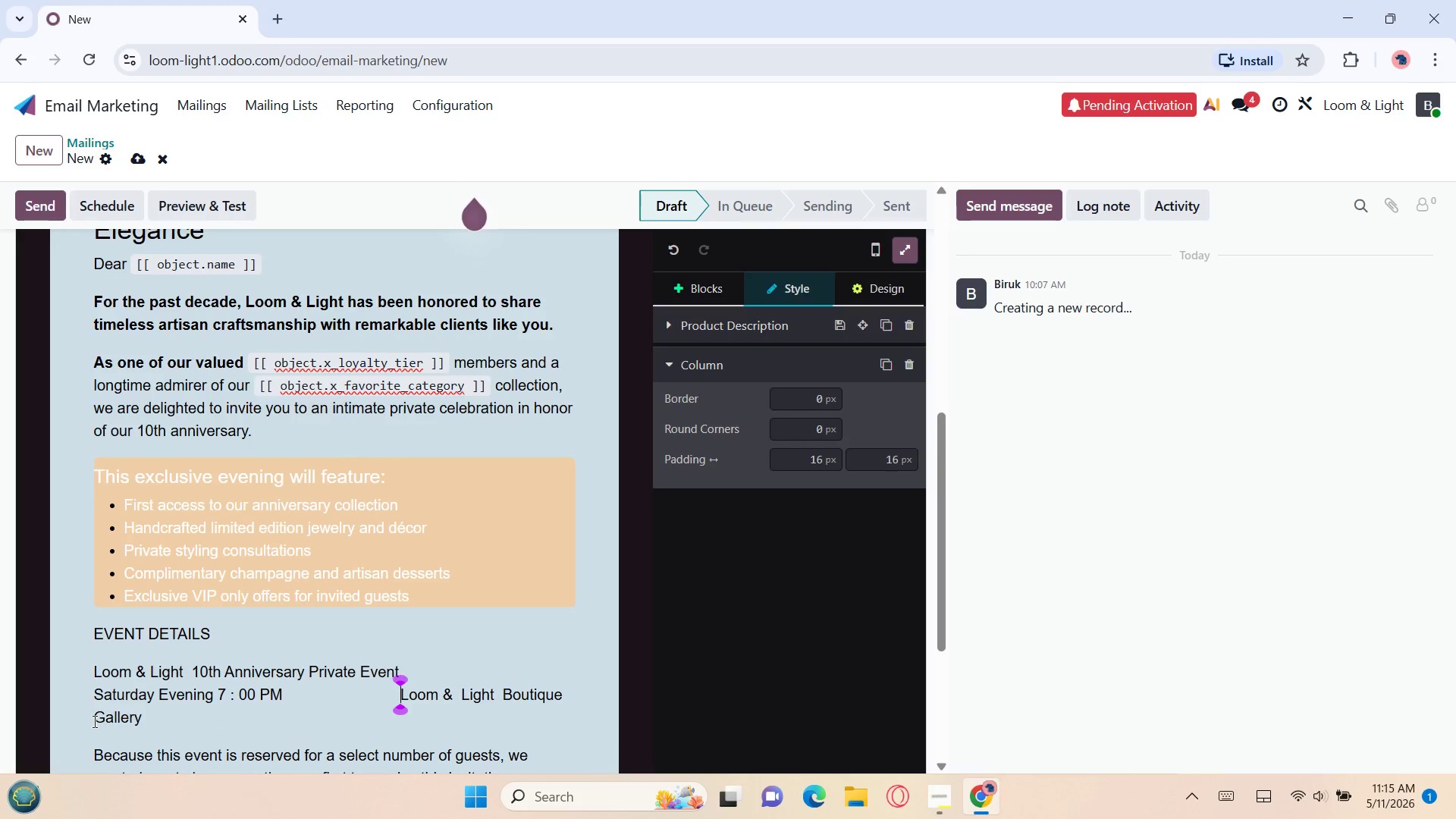 
key(Space)
 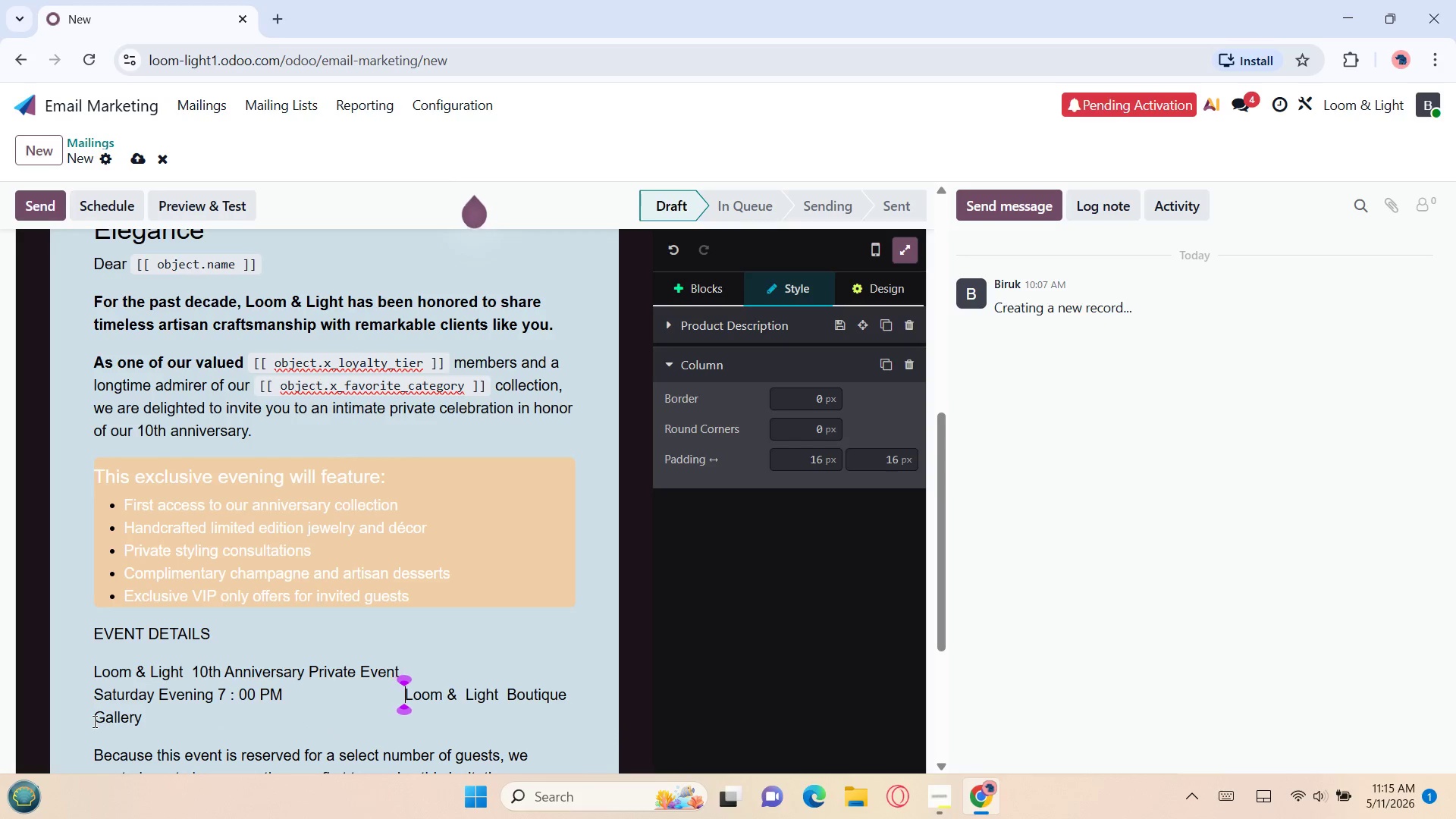 
key(Space)
 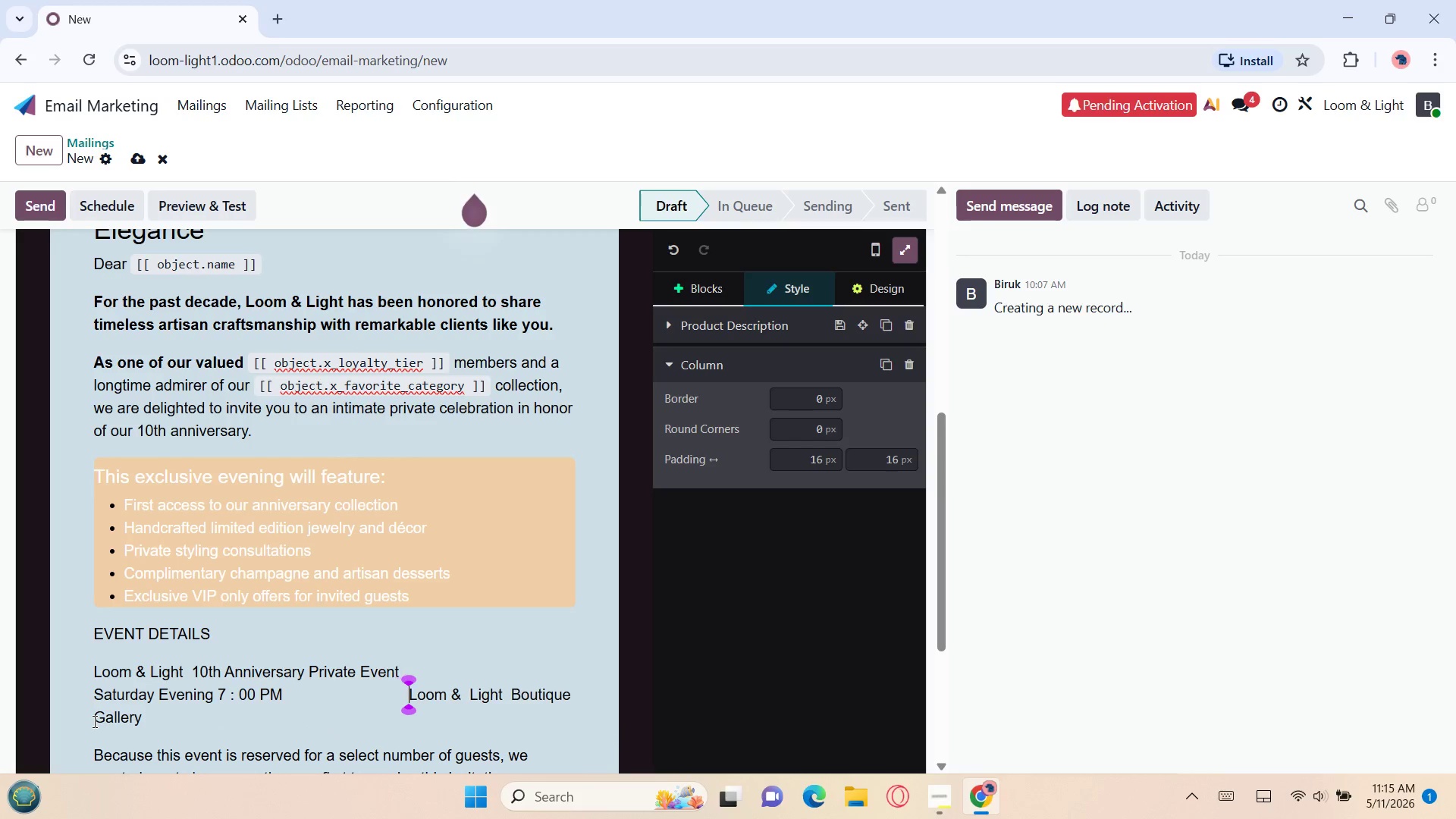 
key(Space)
 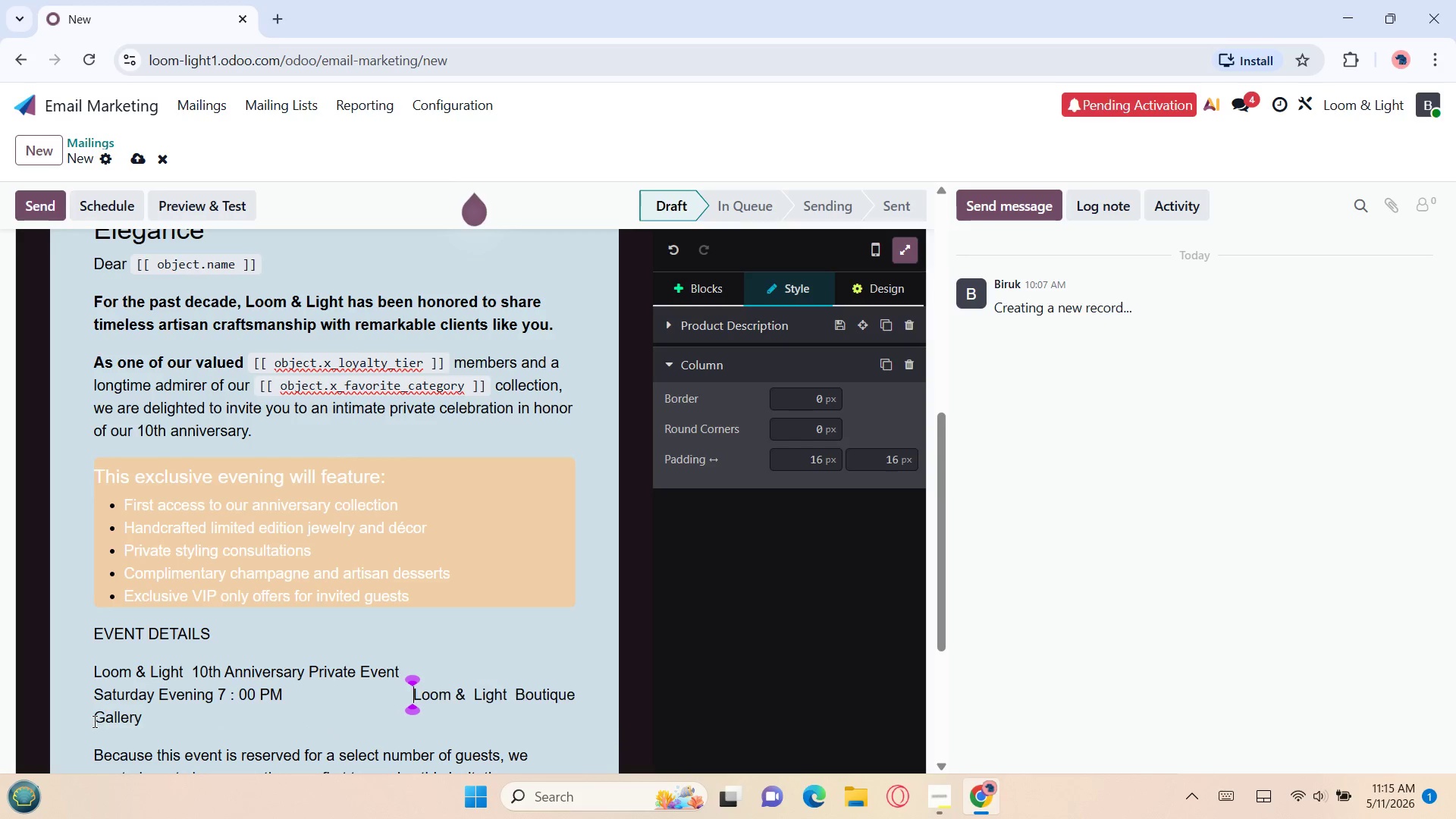 
key(Space)
 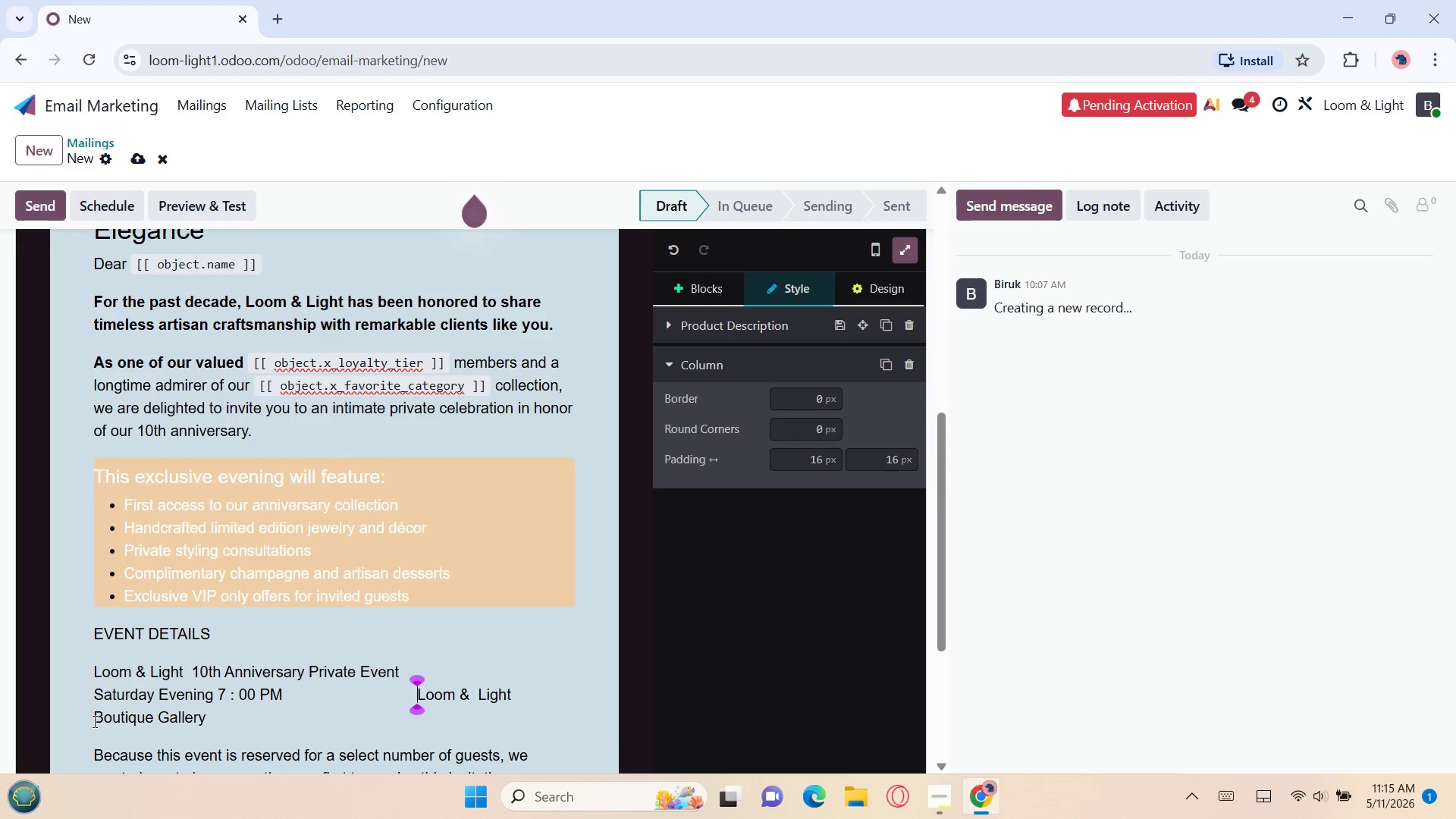 
key(Space)
 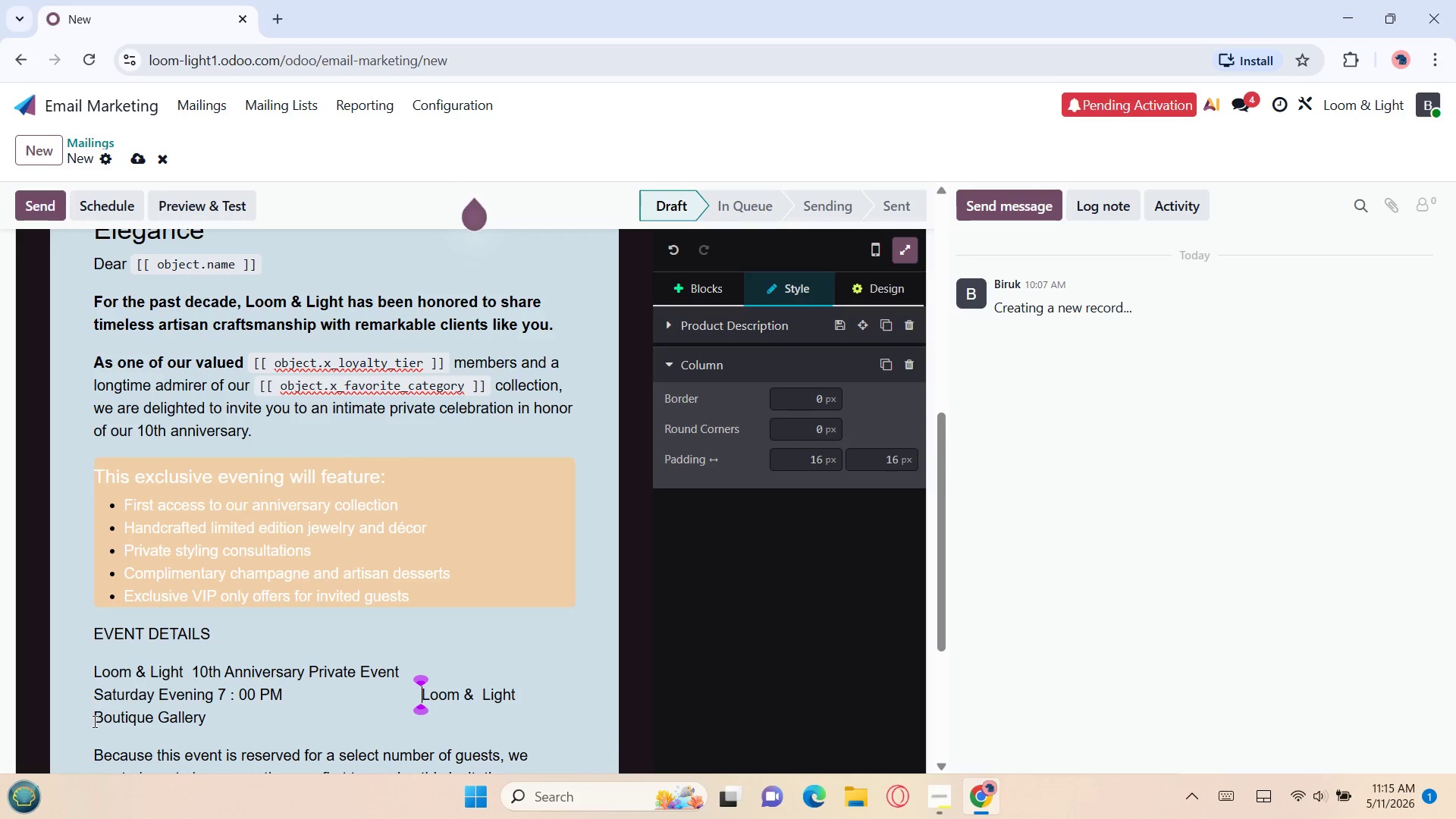 
key(Space)
 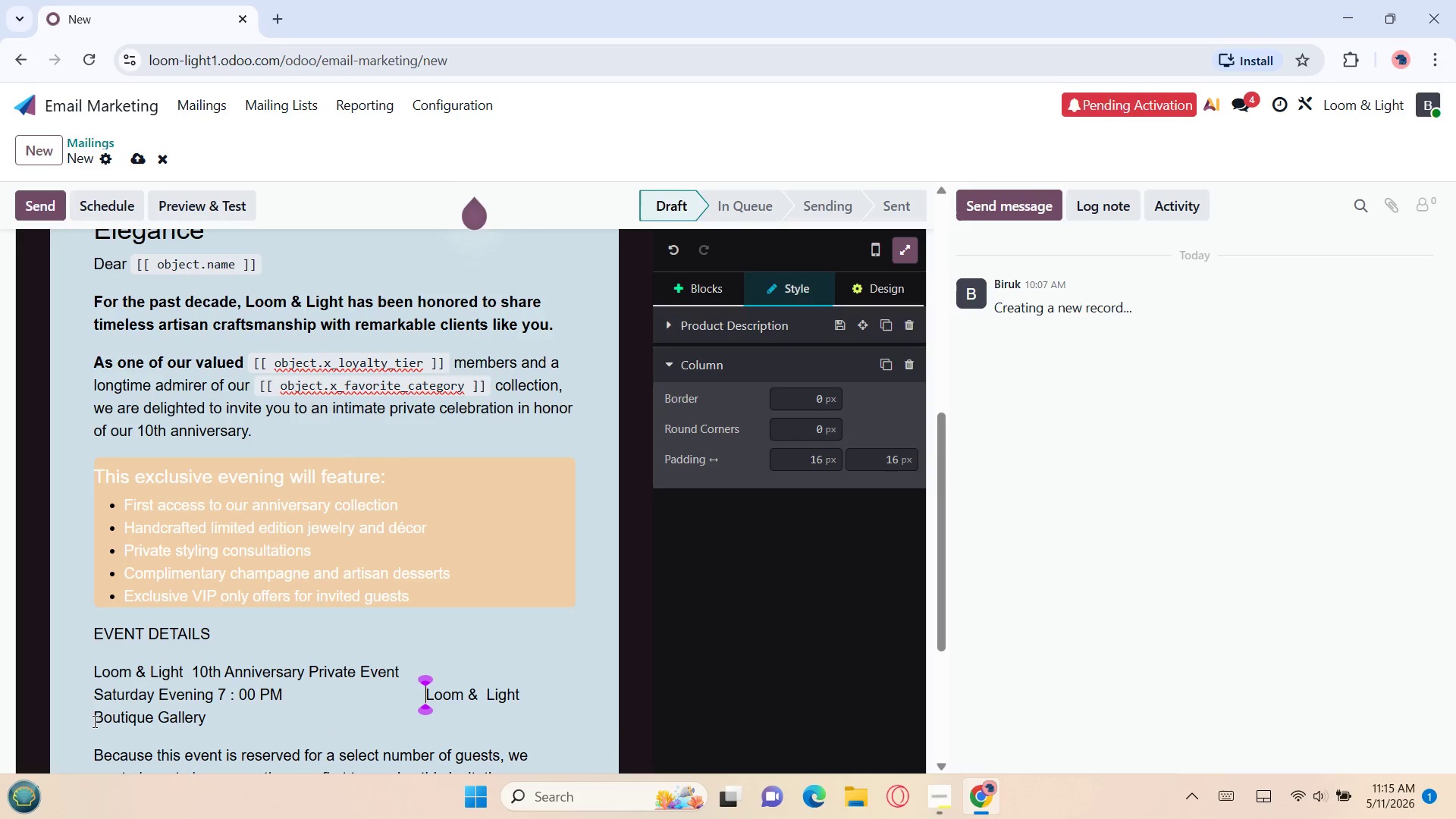 
key(Space)
 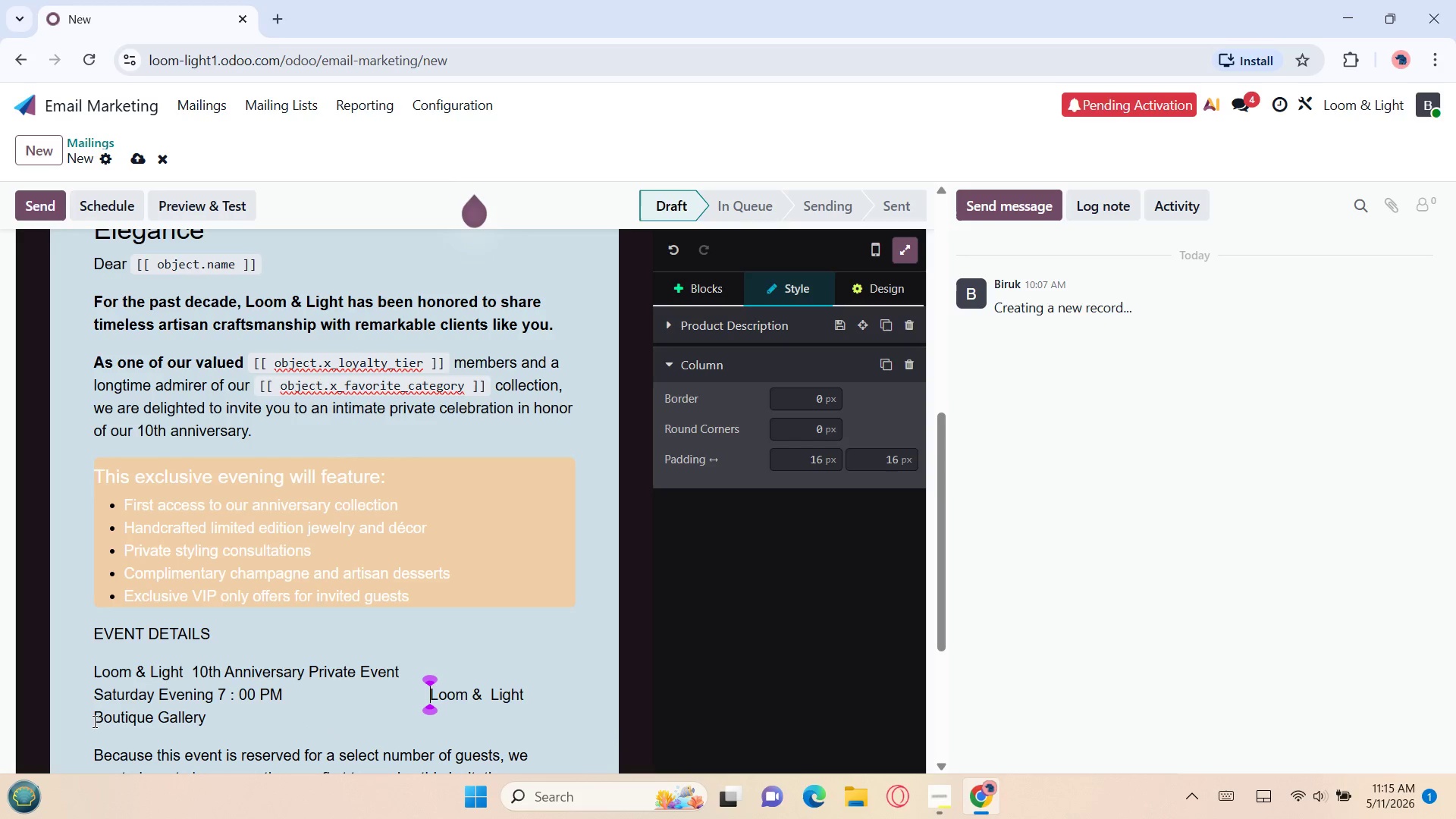 
key(Space)
 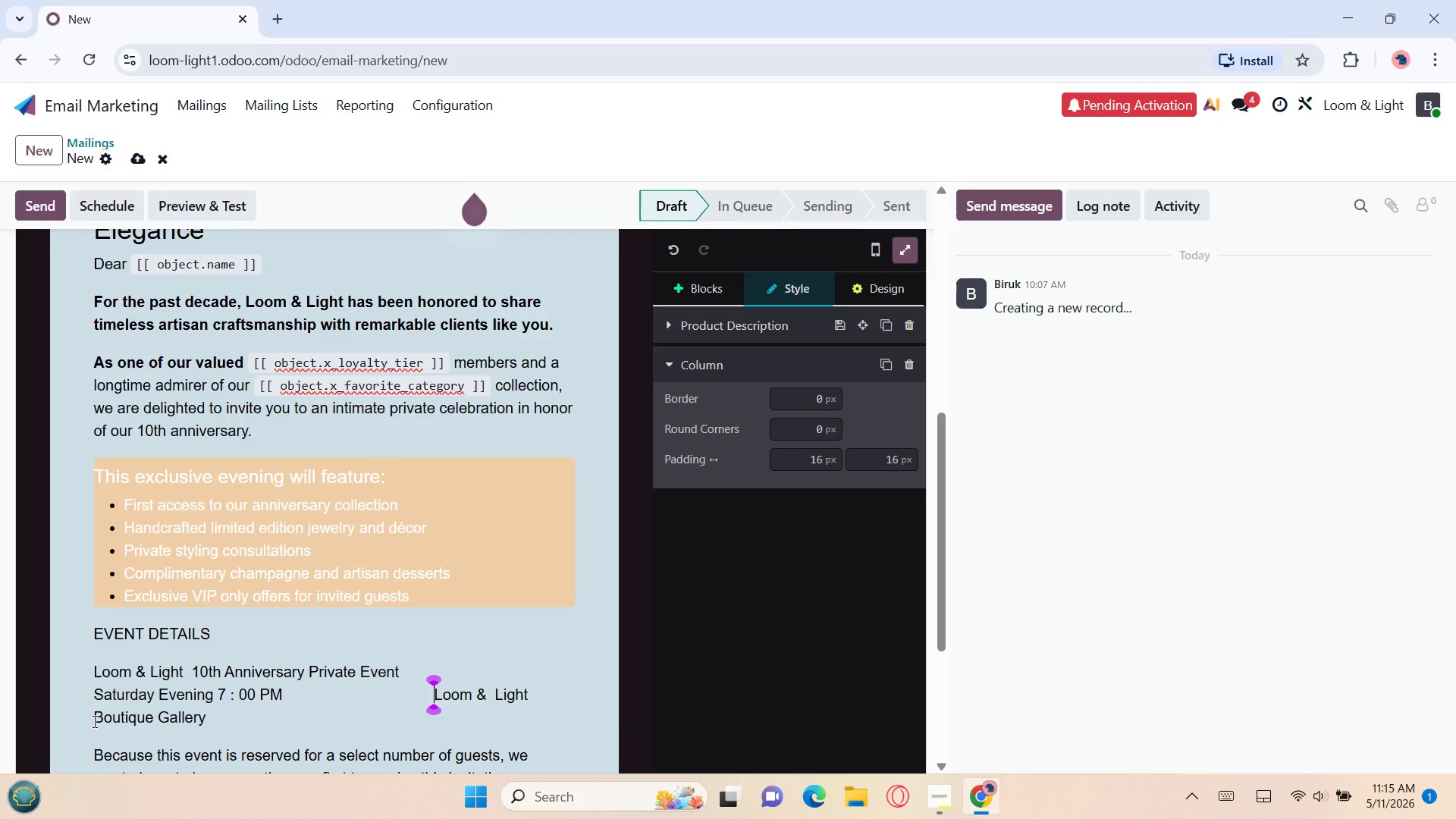 
key(Space)
 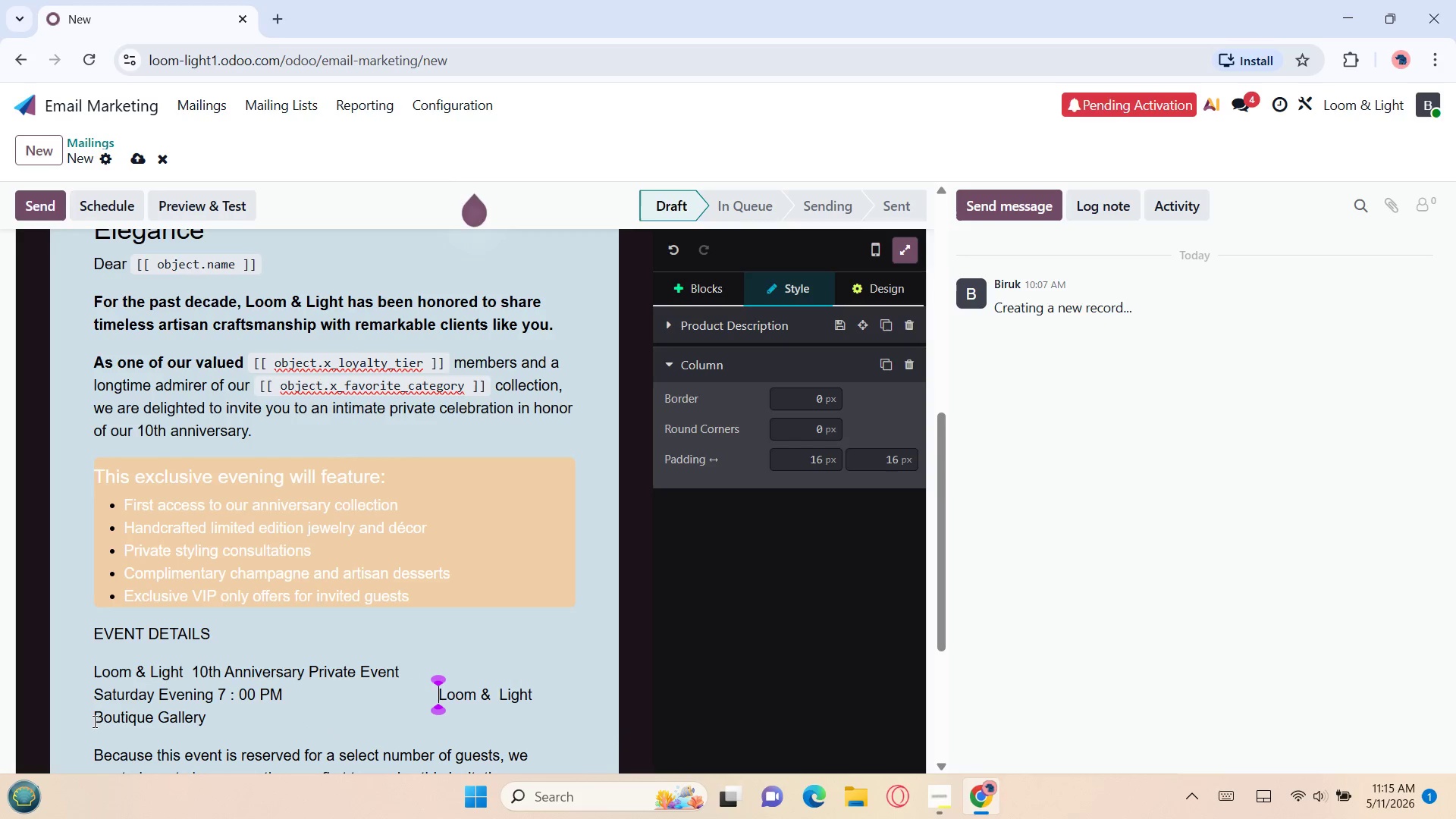 
key(Space)
 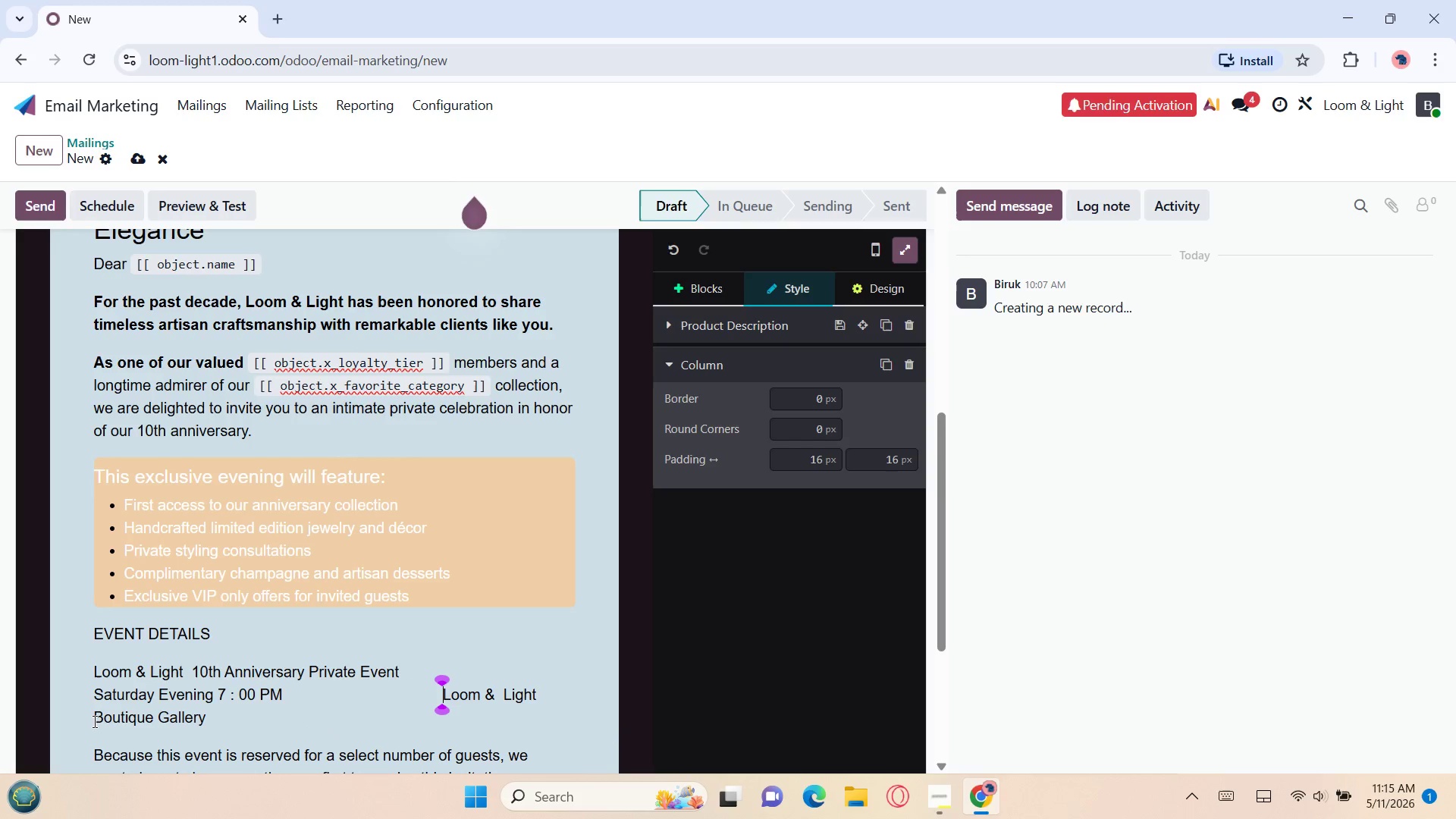 
key(Space)
 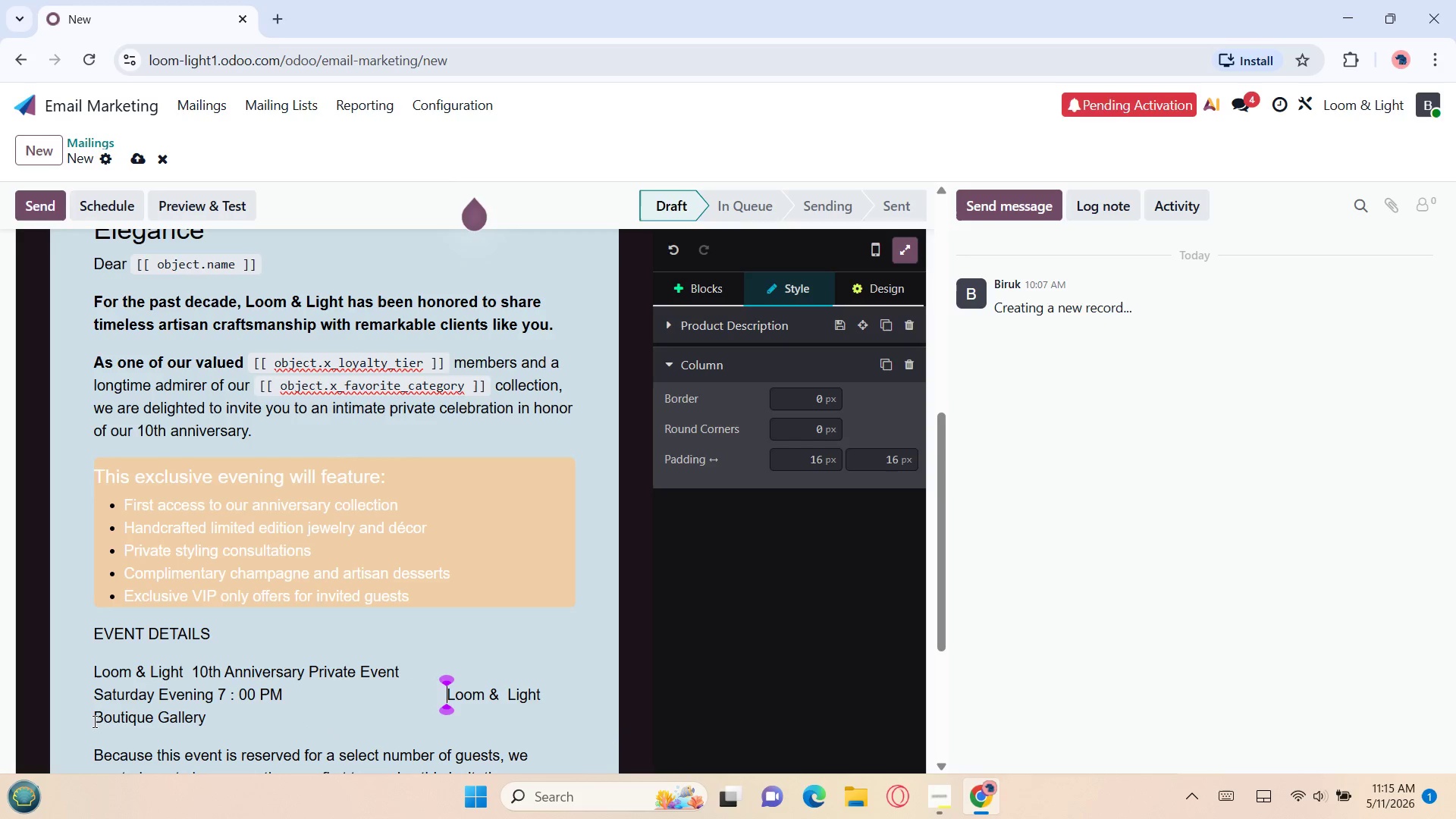 
key(Space)
 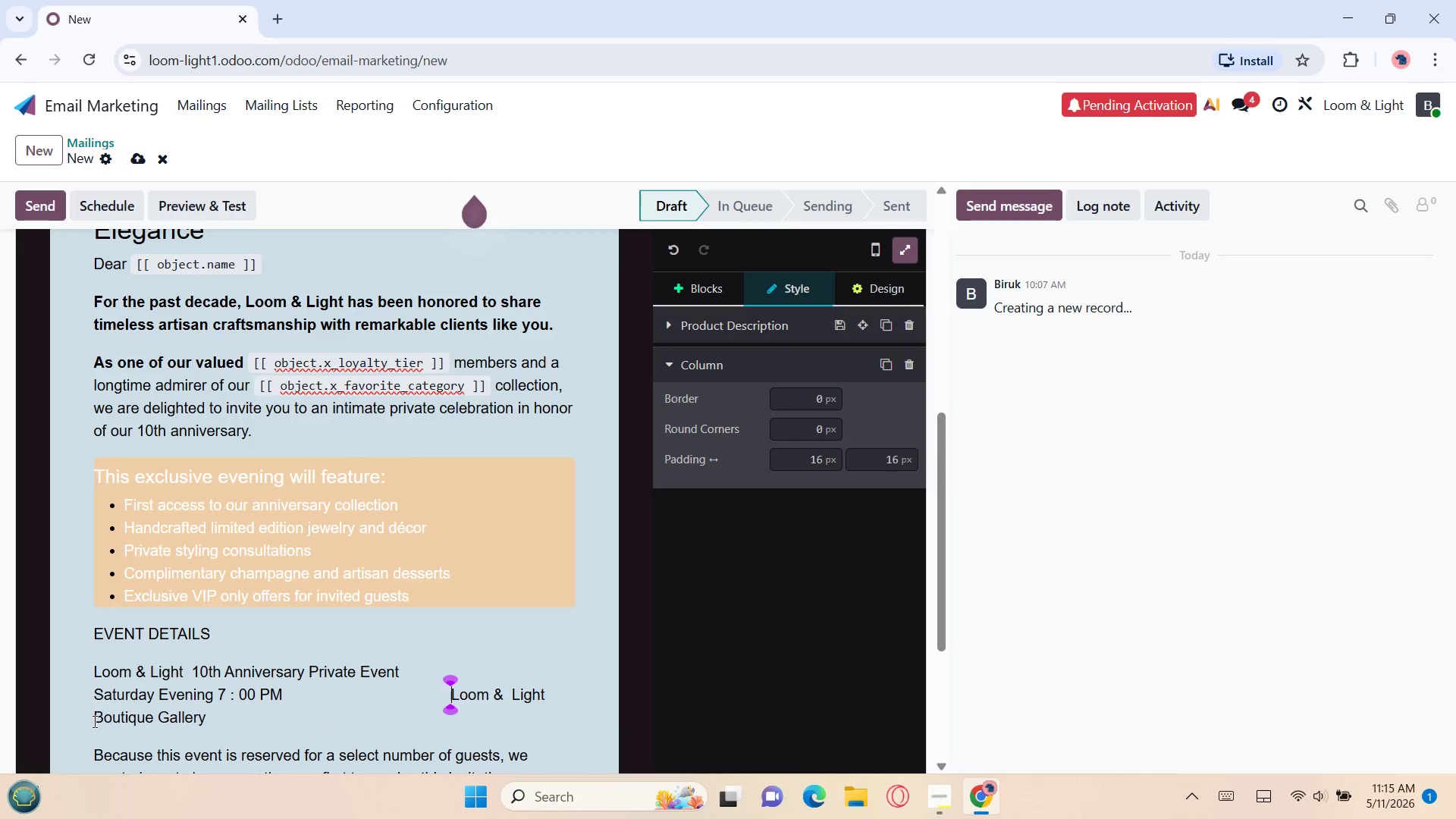 
key(Space)
 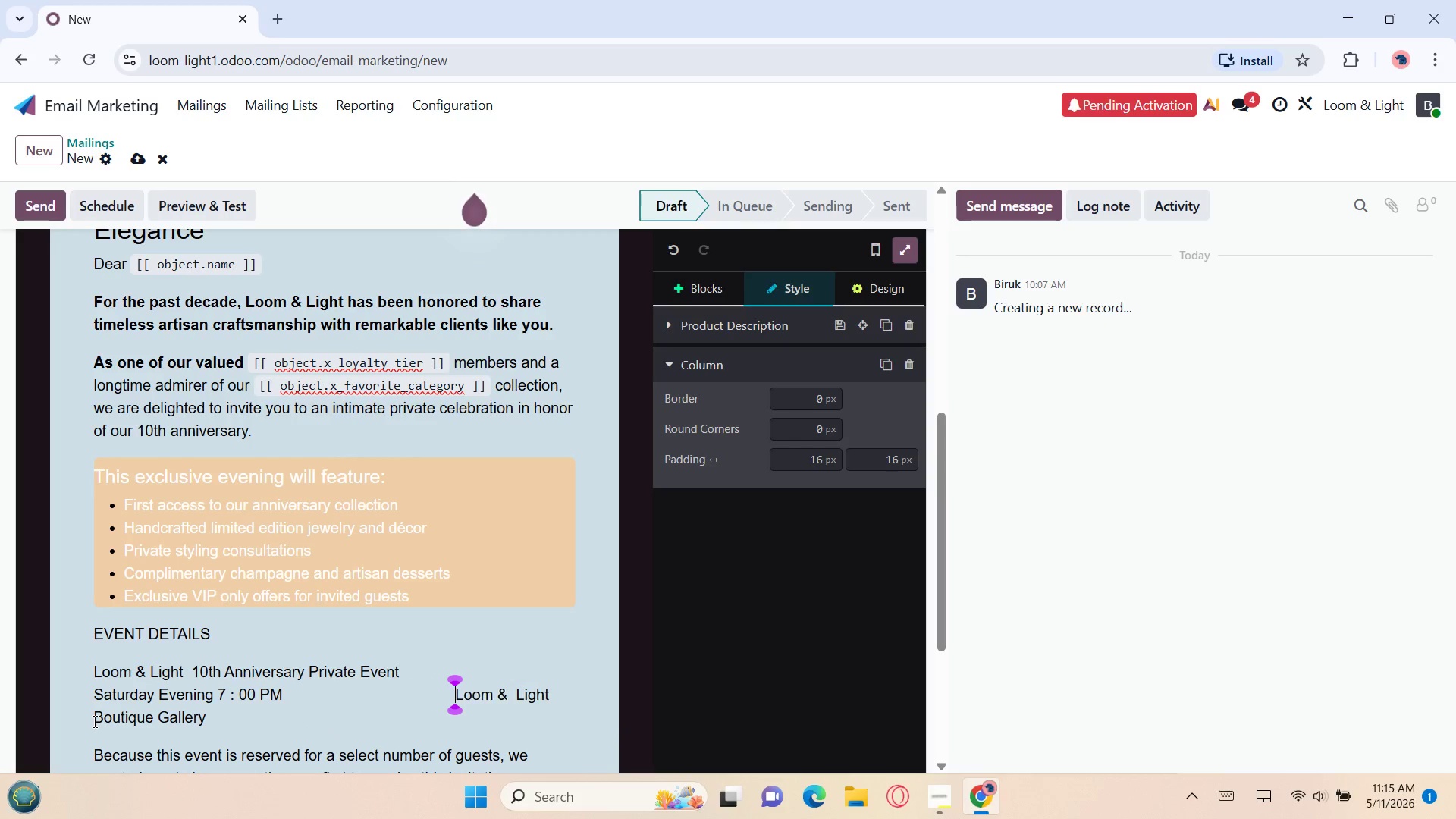 
key(Space)
 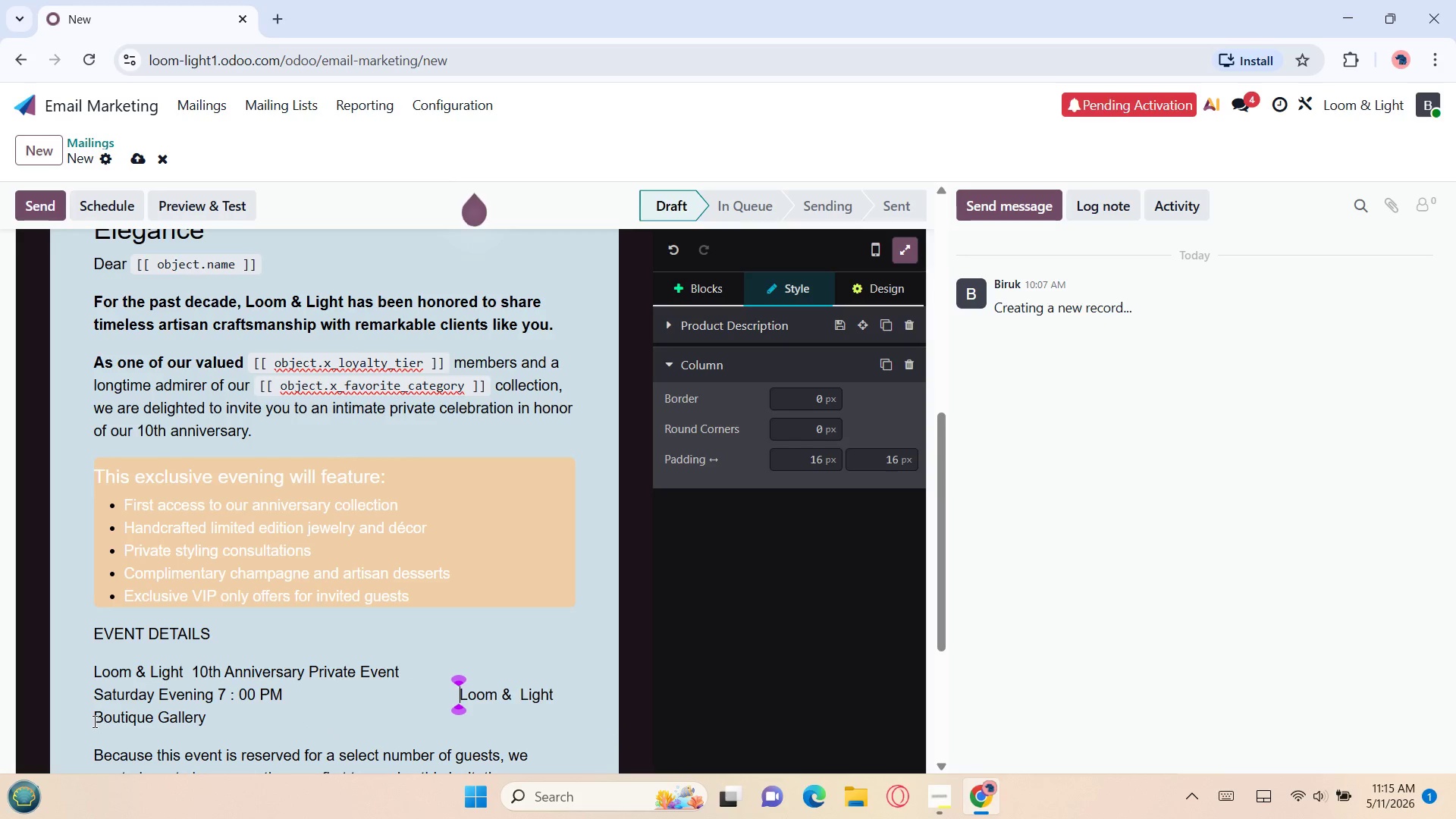 
key(Space)
 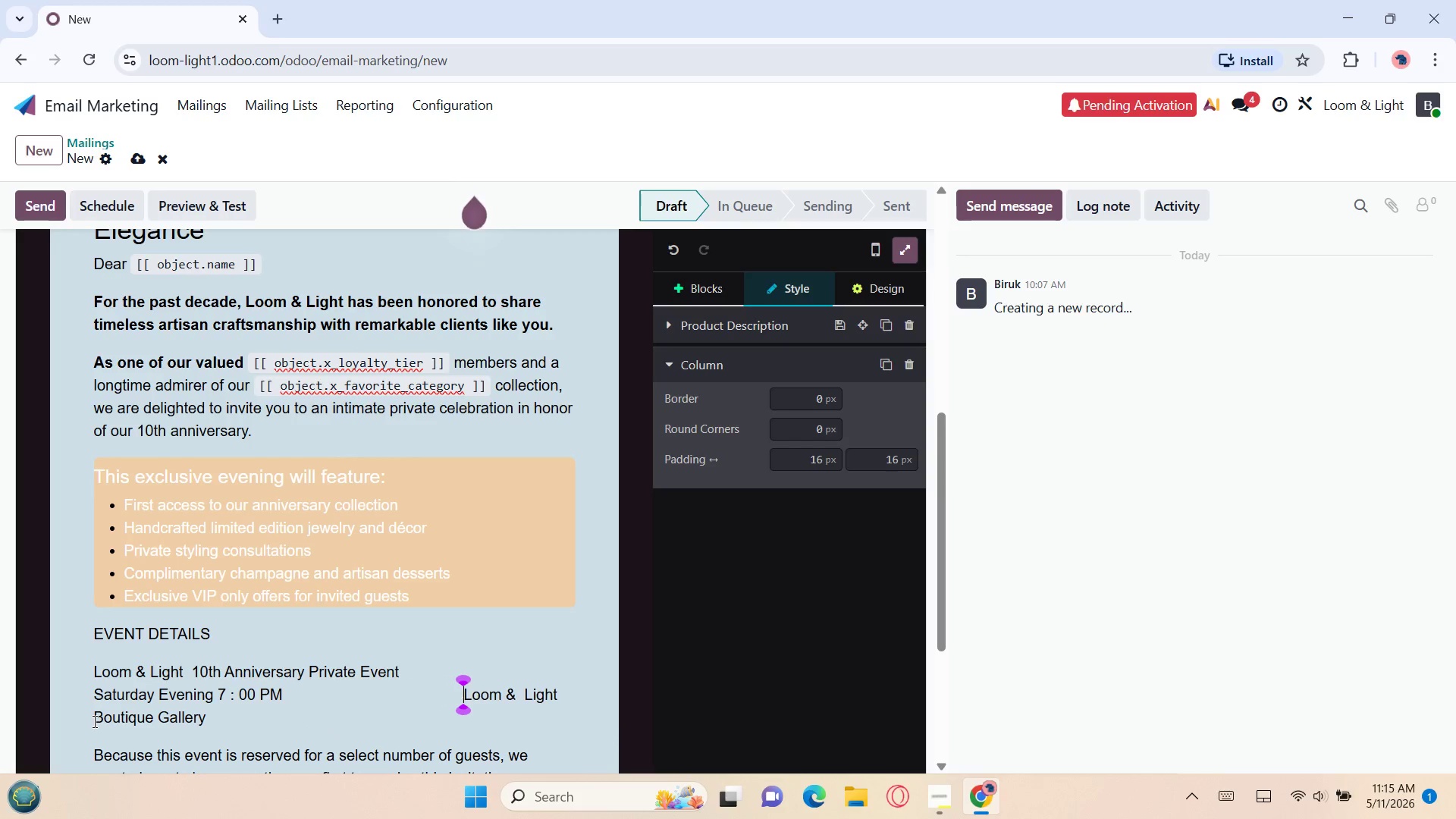 
key(Space)
 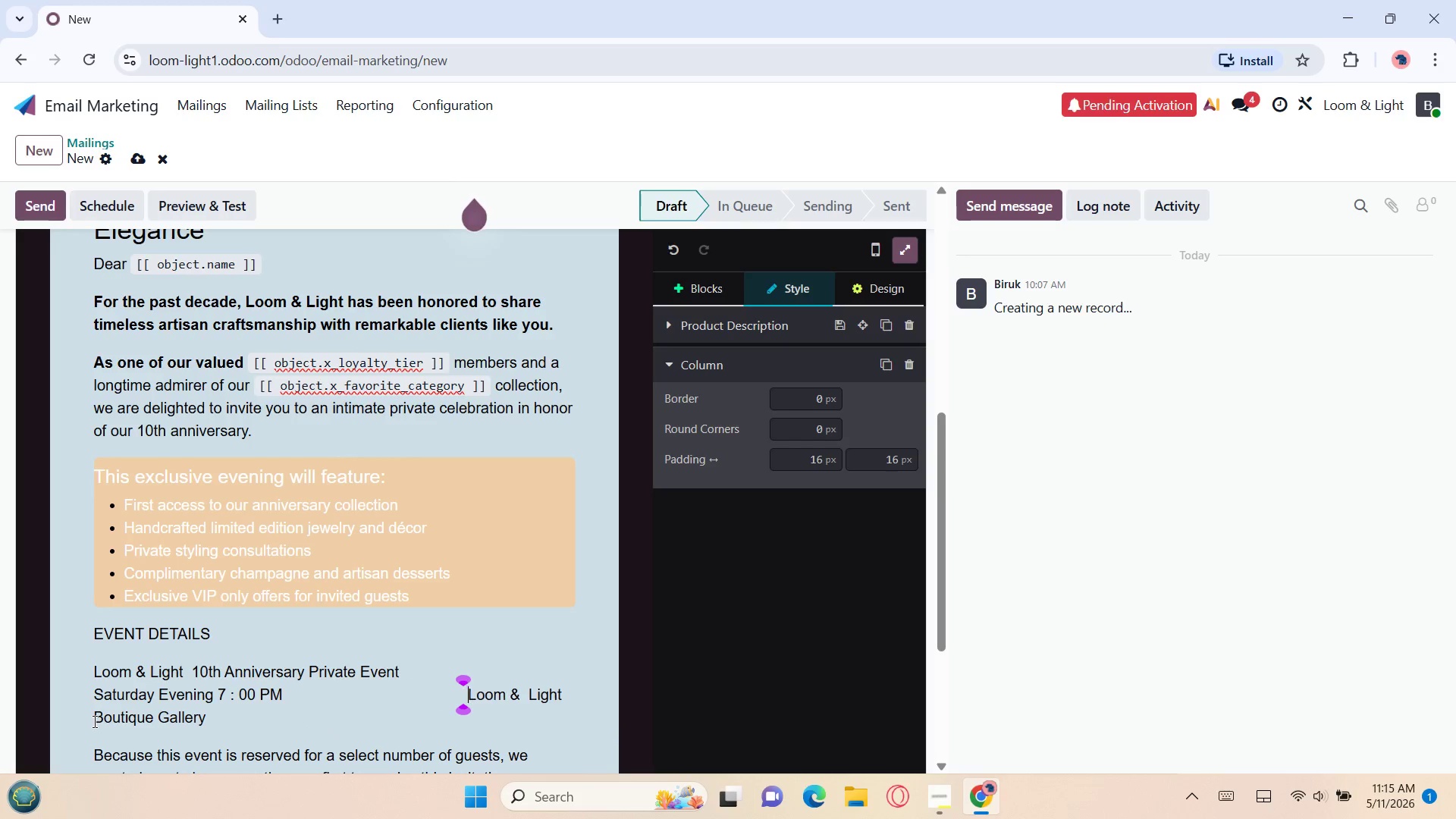 
key(Space)
 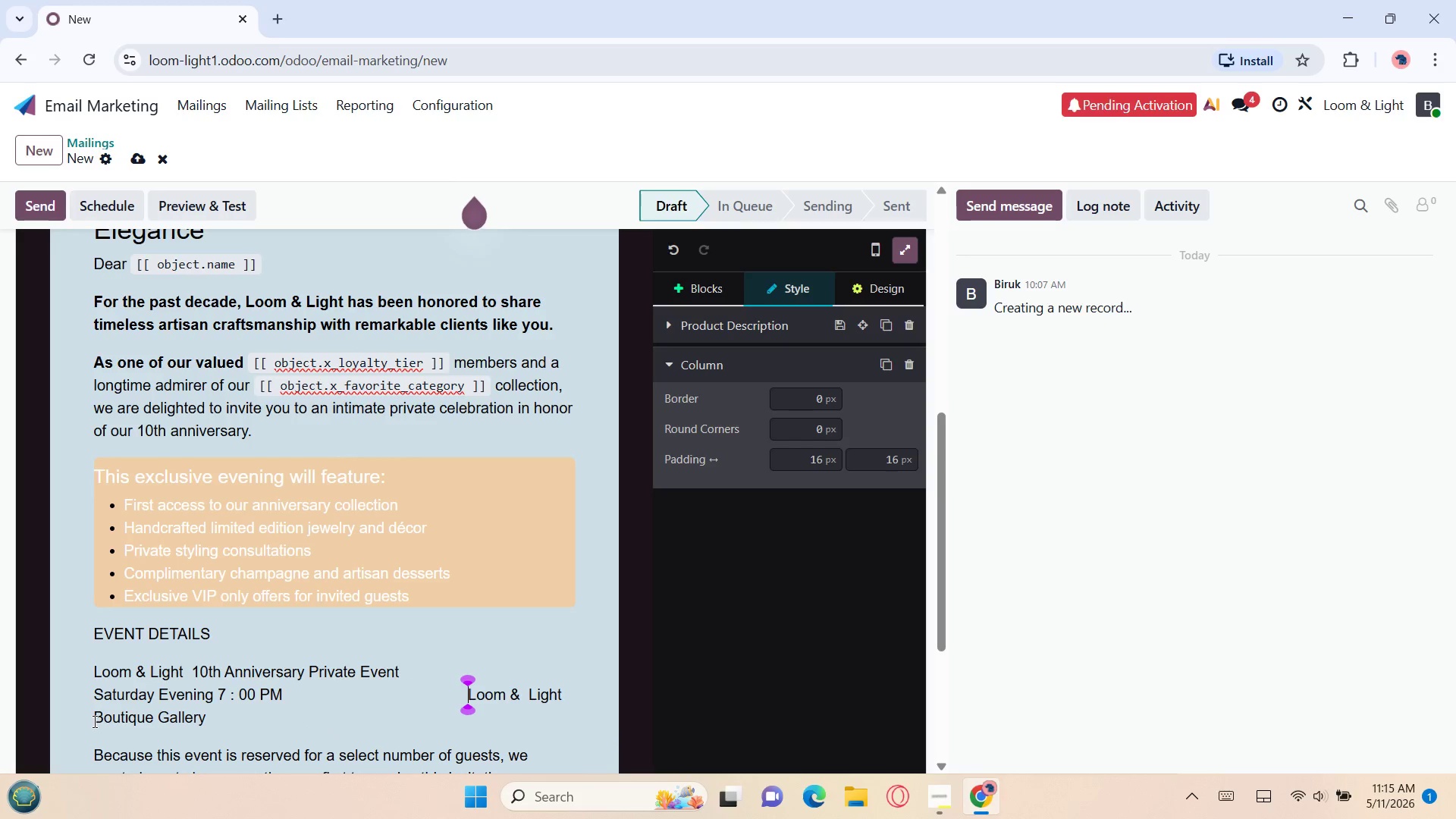 
key(Space)
 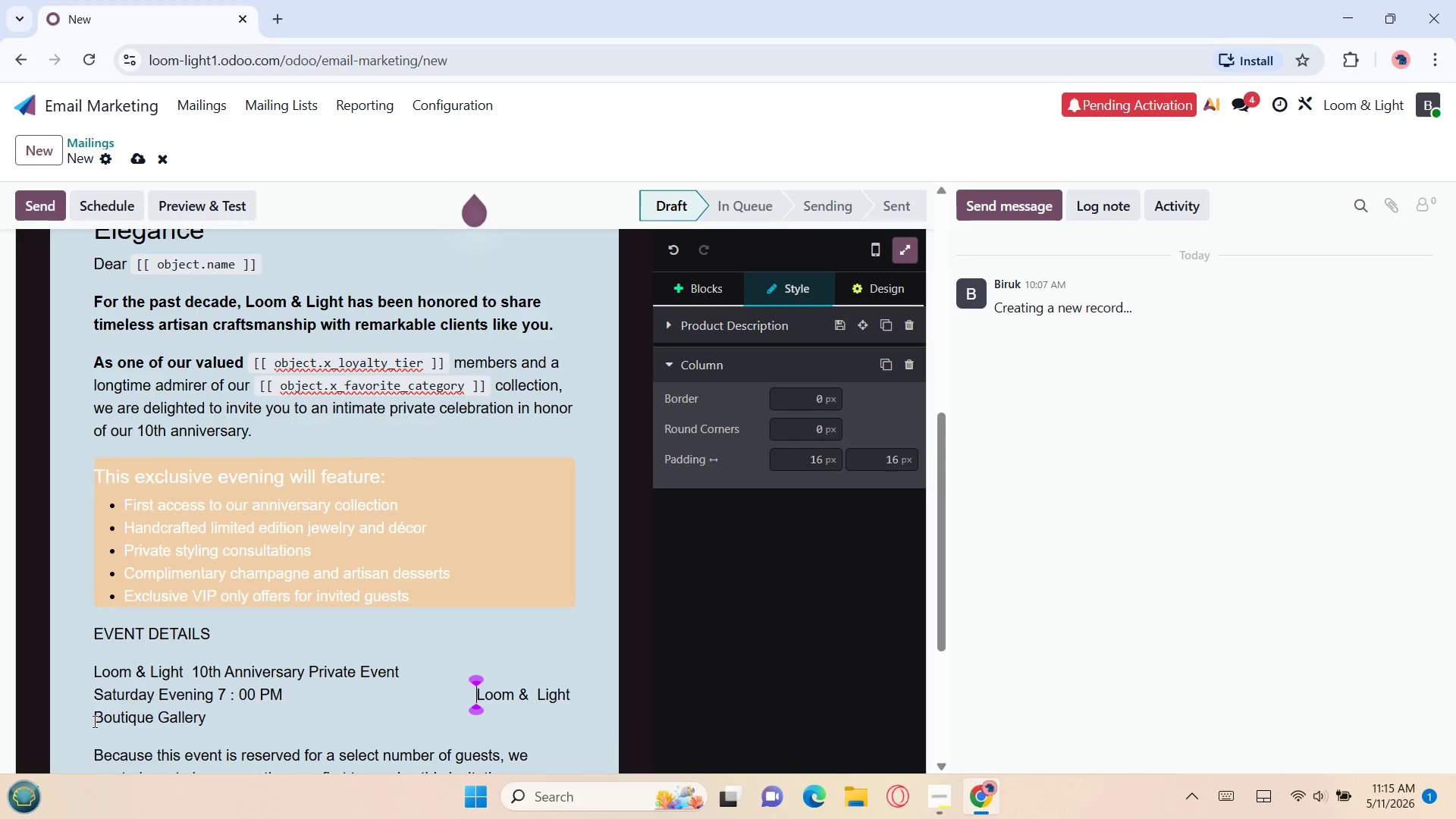 
key(Space)
 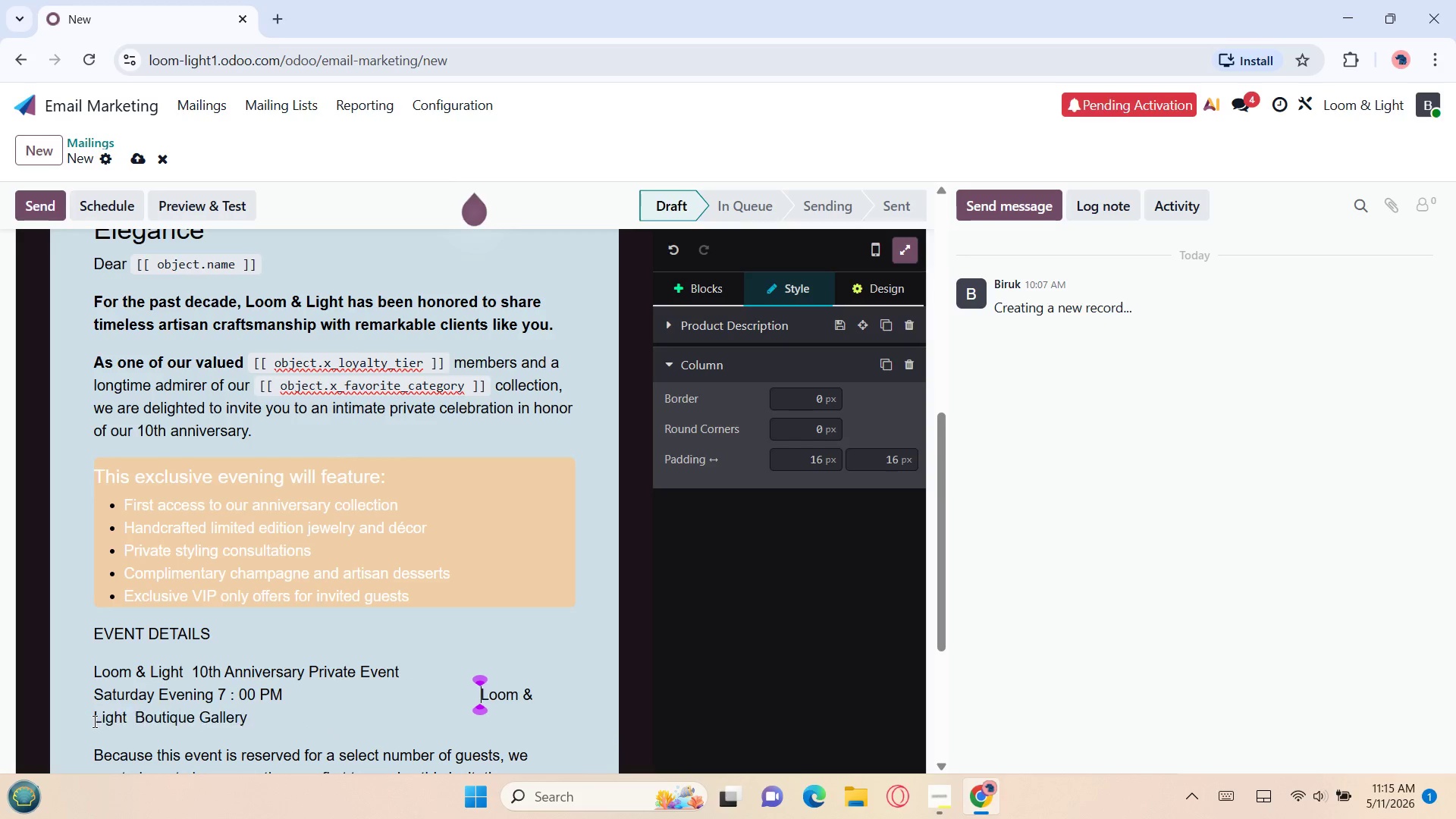 
key(Space)
 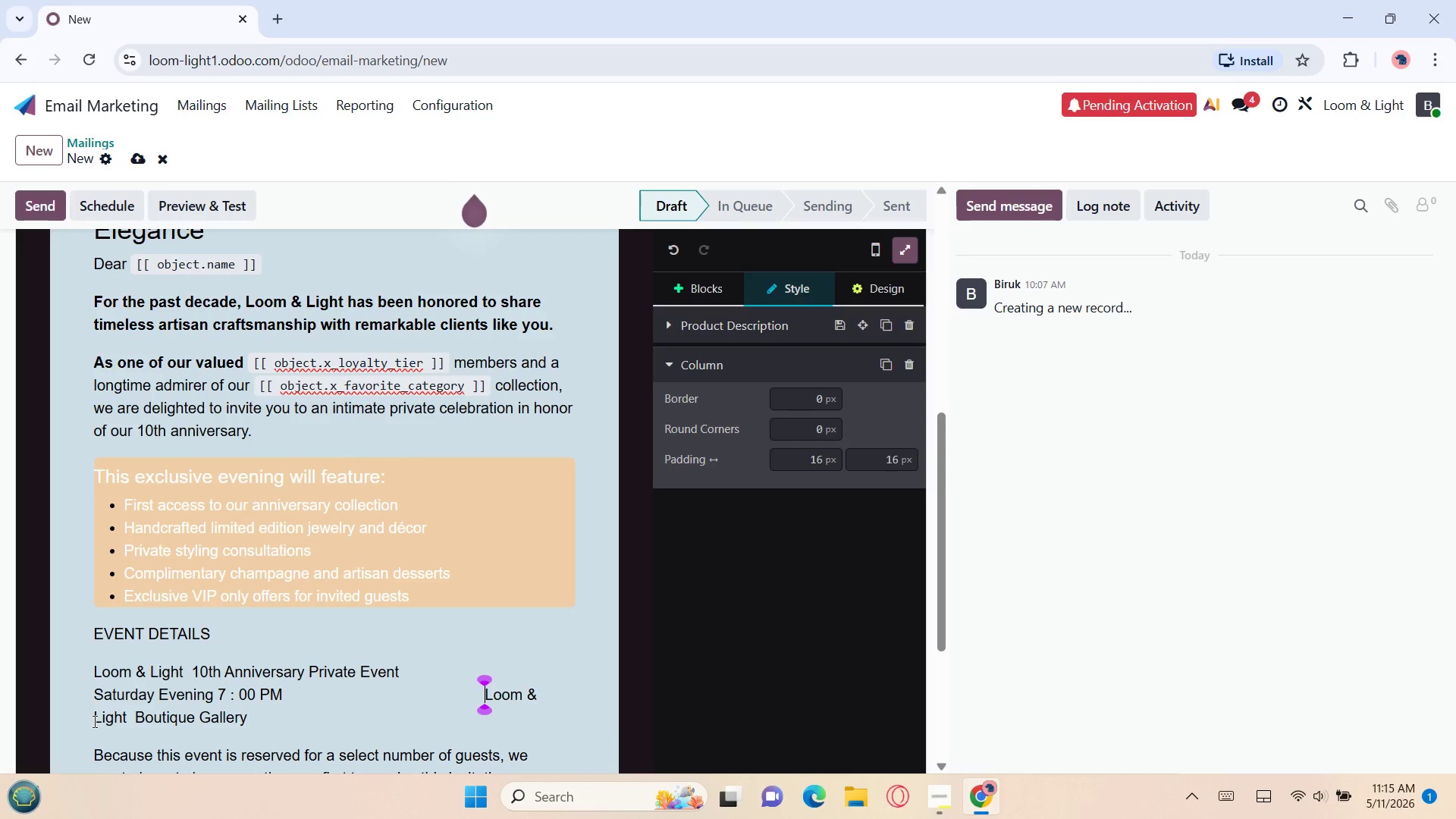 
key(Space)
 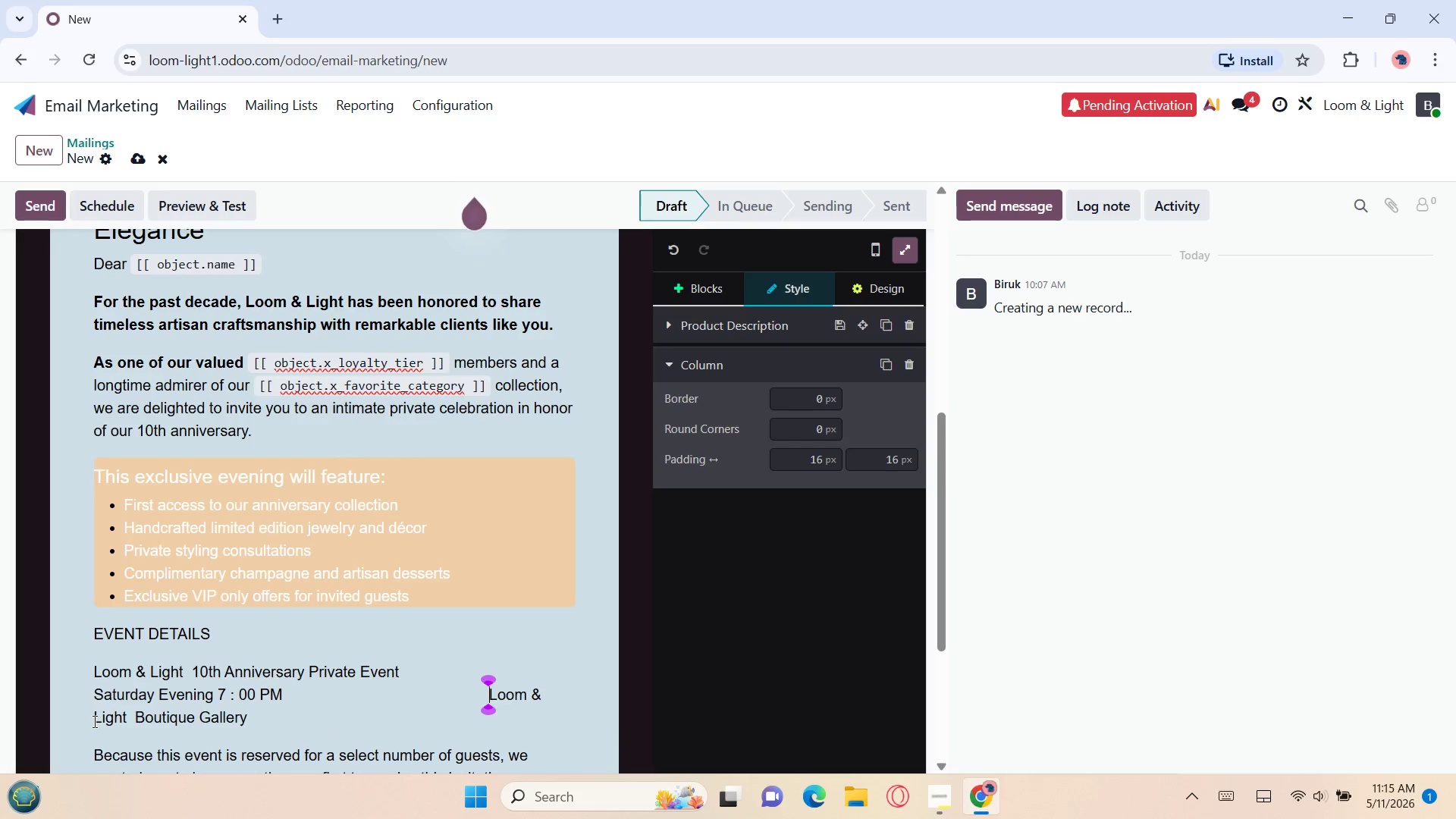 
key(Space)
 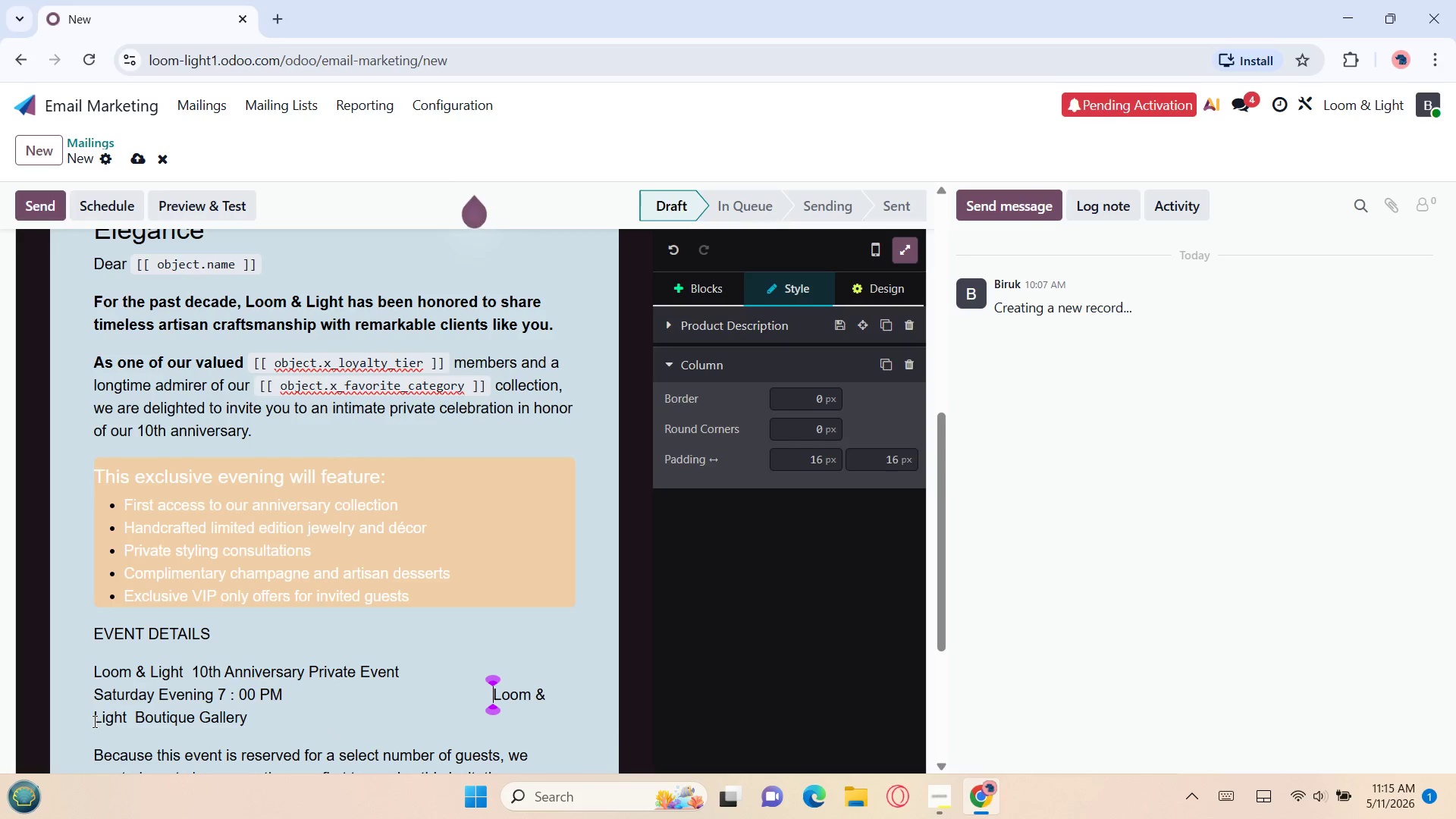 
key(Space)
 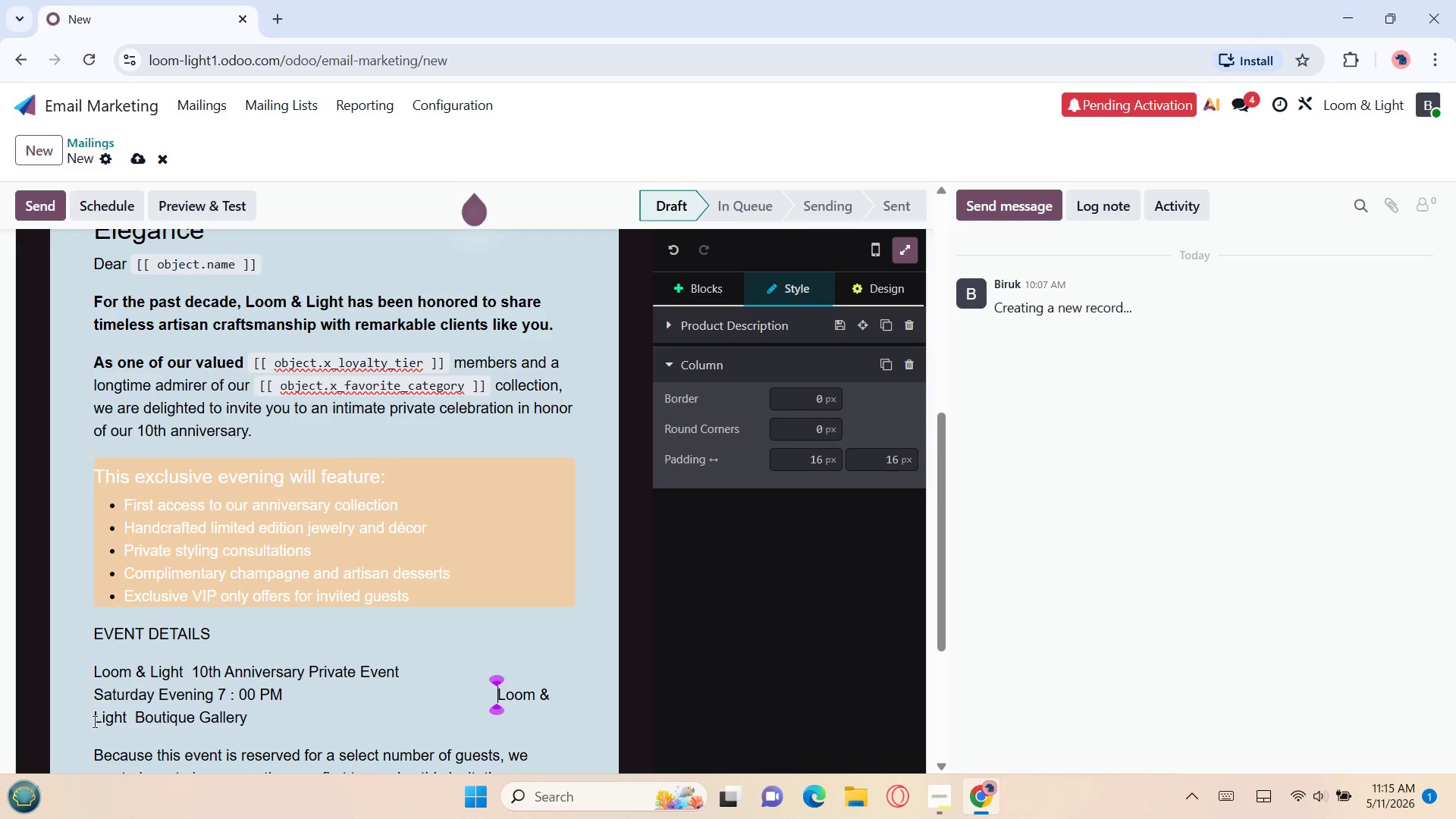 
key(Space)
 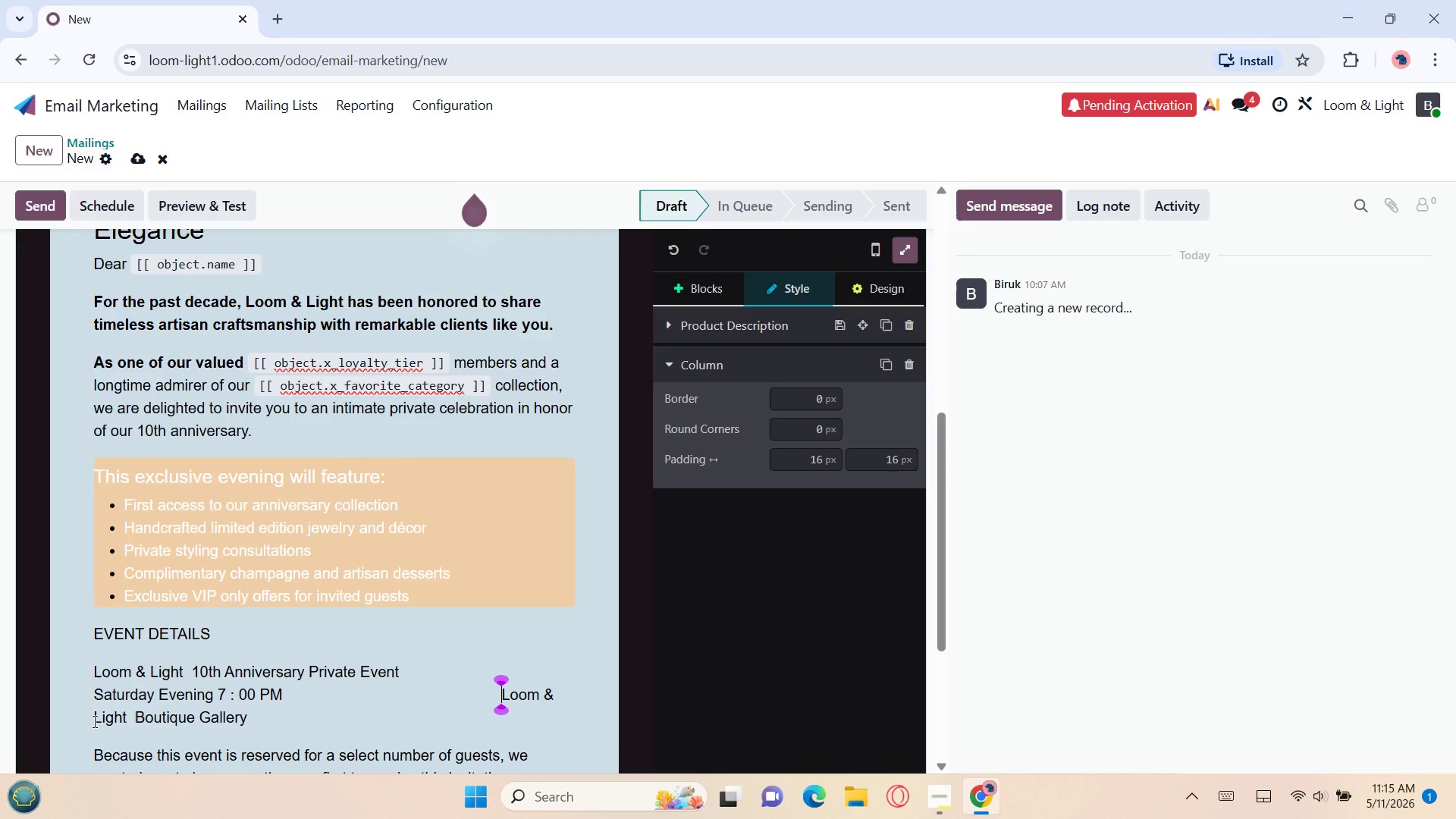 
key(Space)
 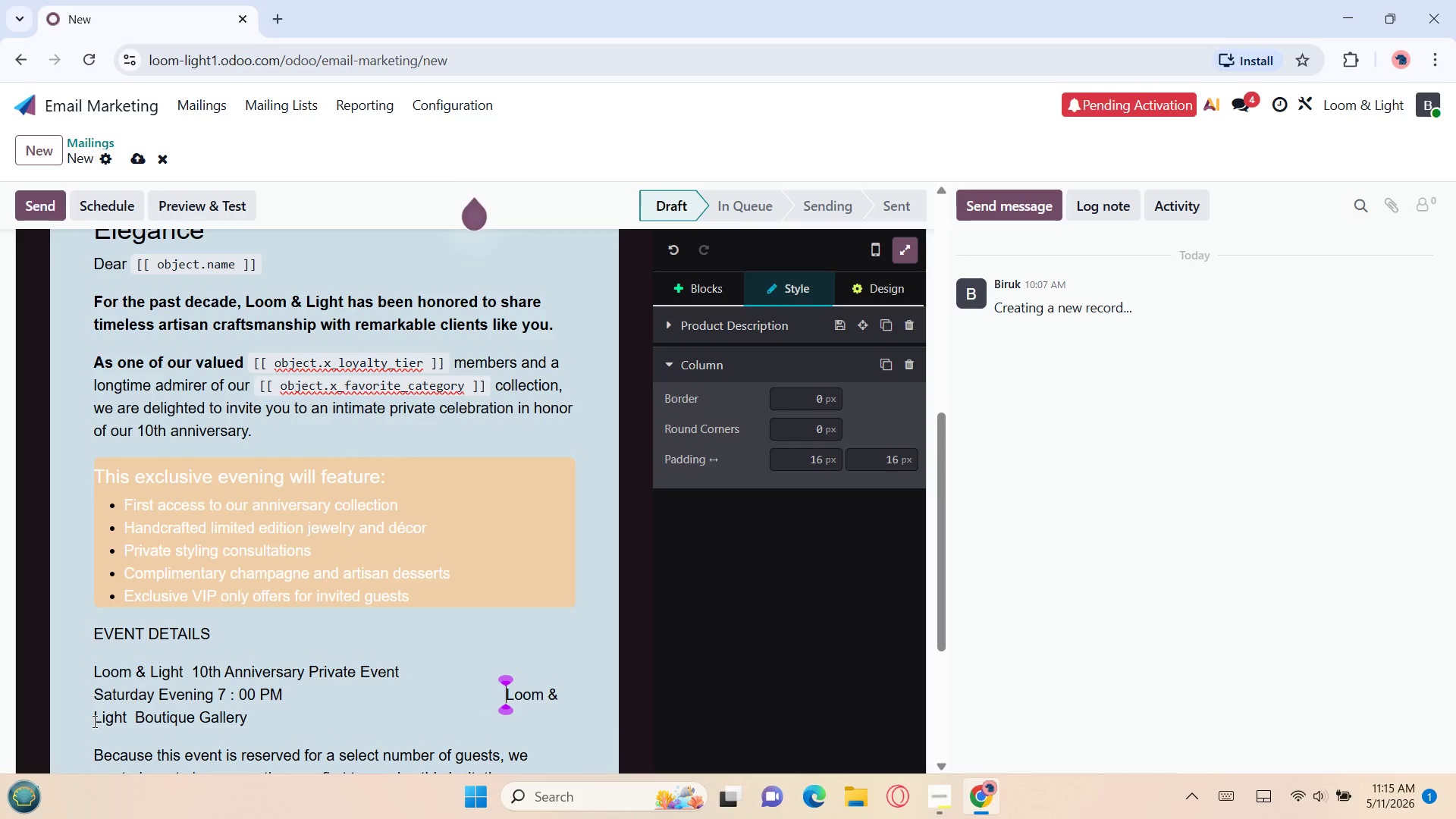 
key(Space)
 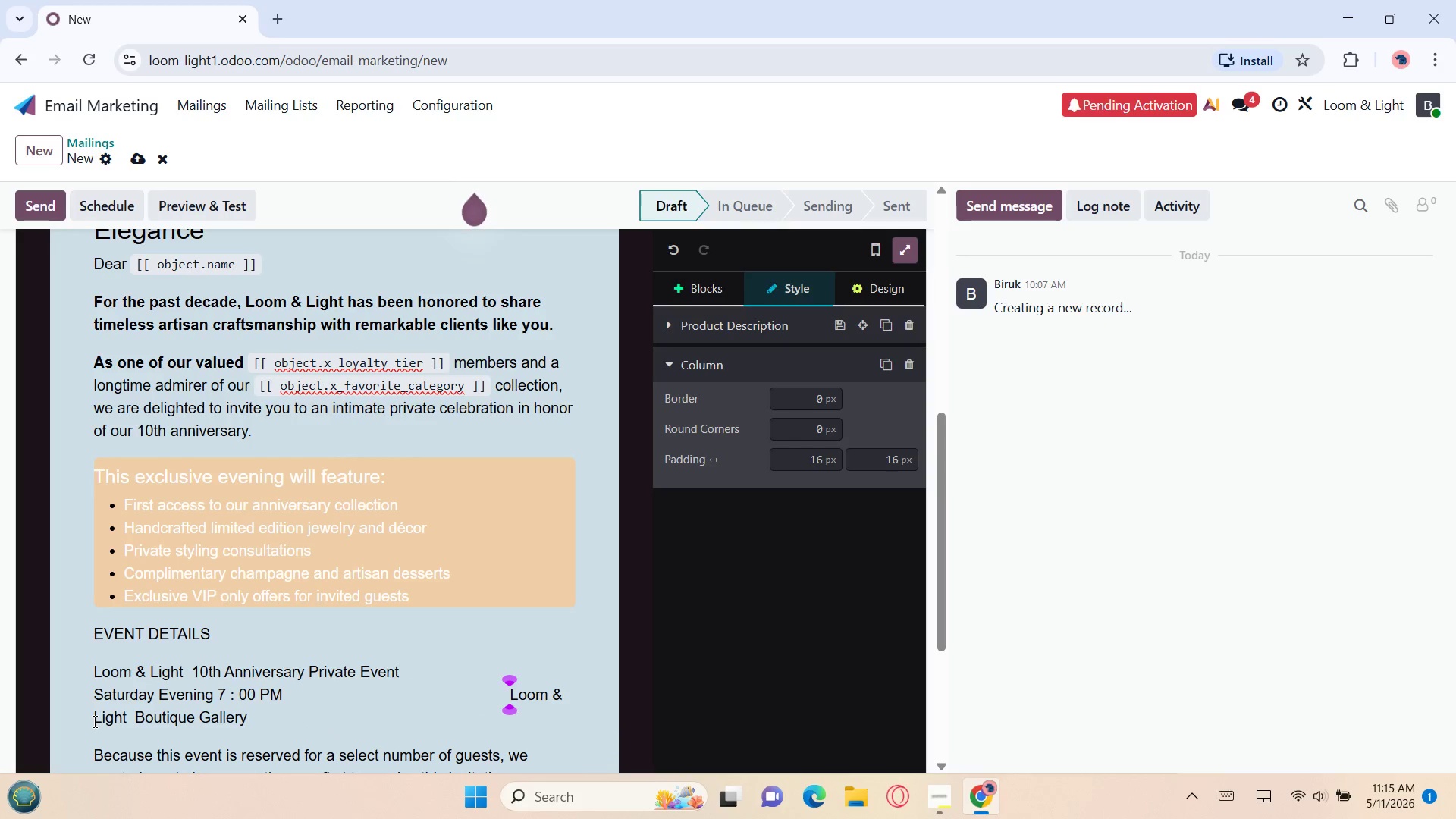 
key(Space)
 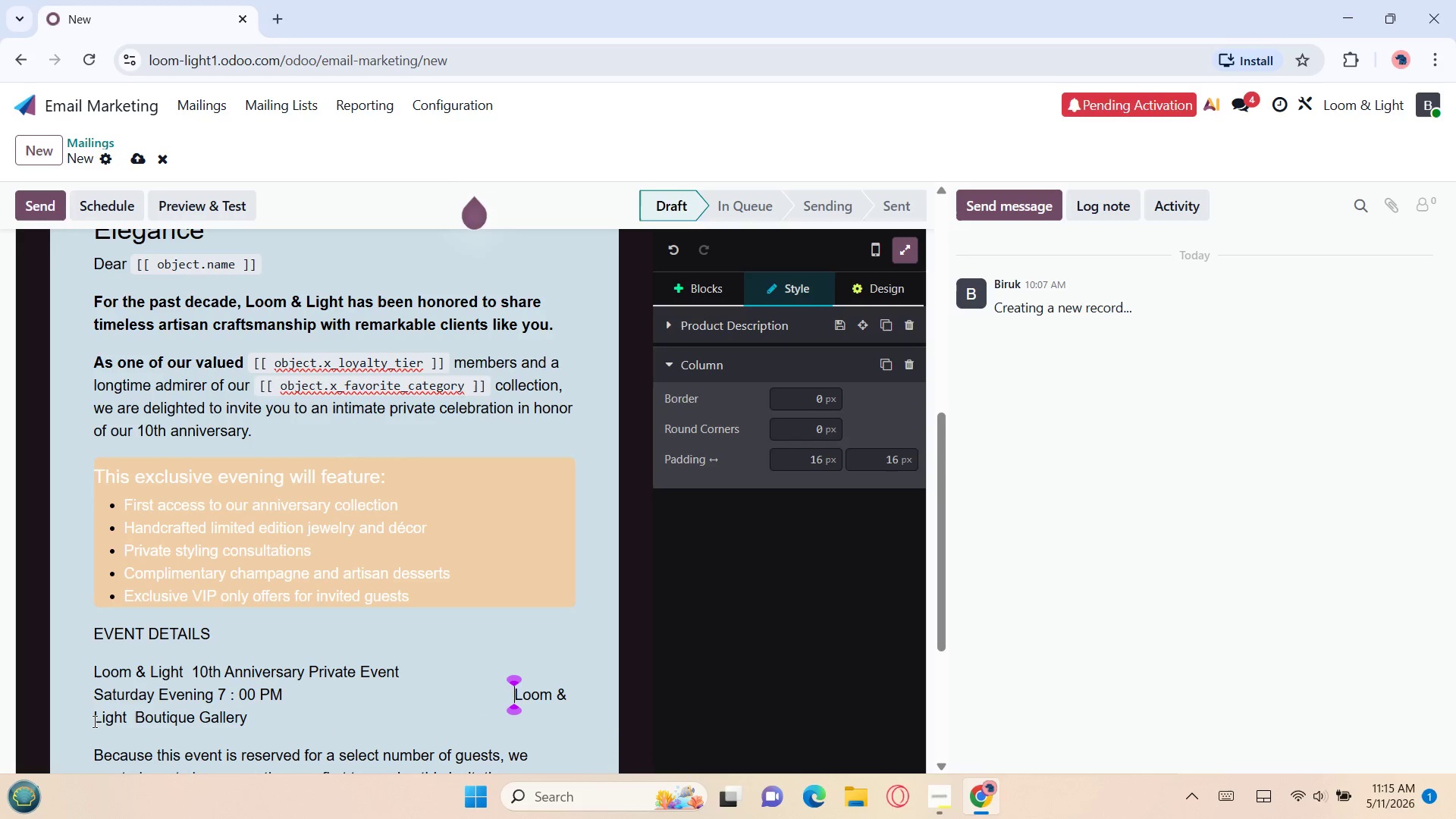 
key(Space)
 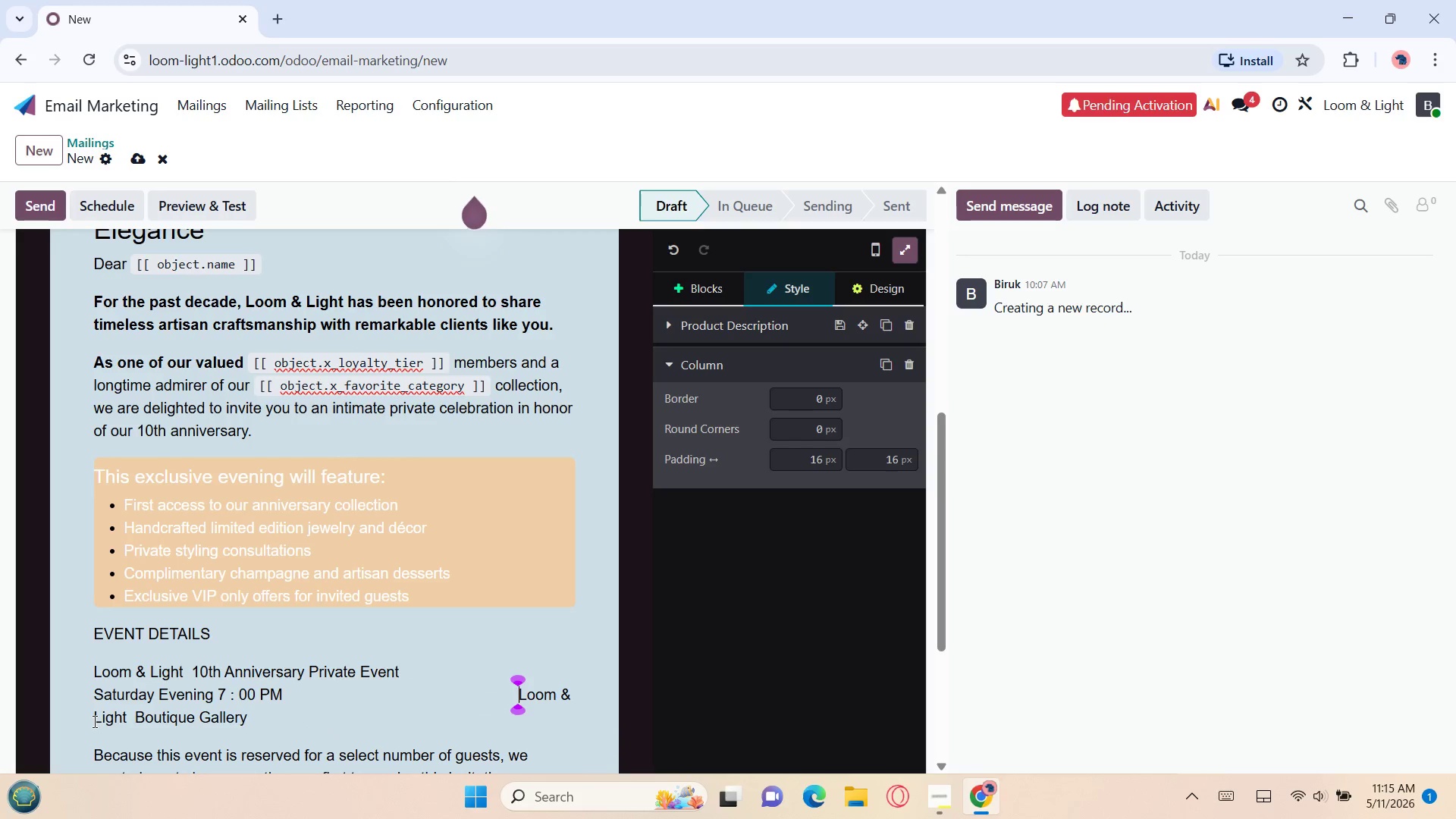 
key(Space)
 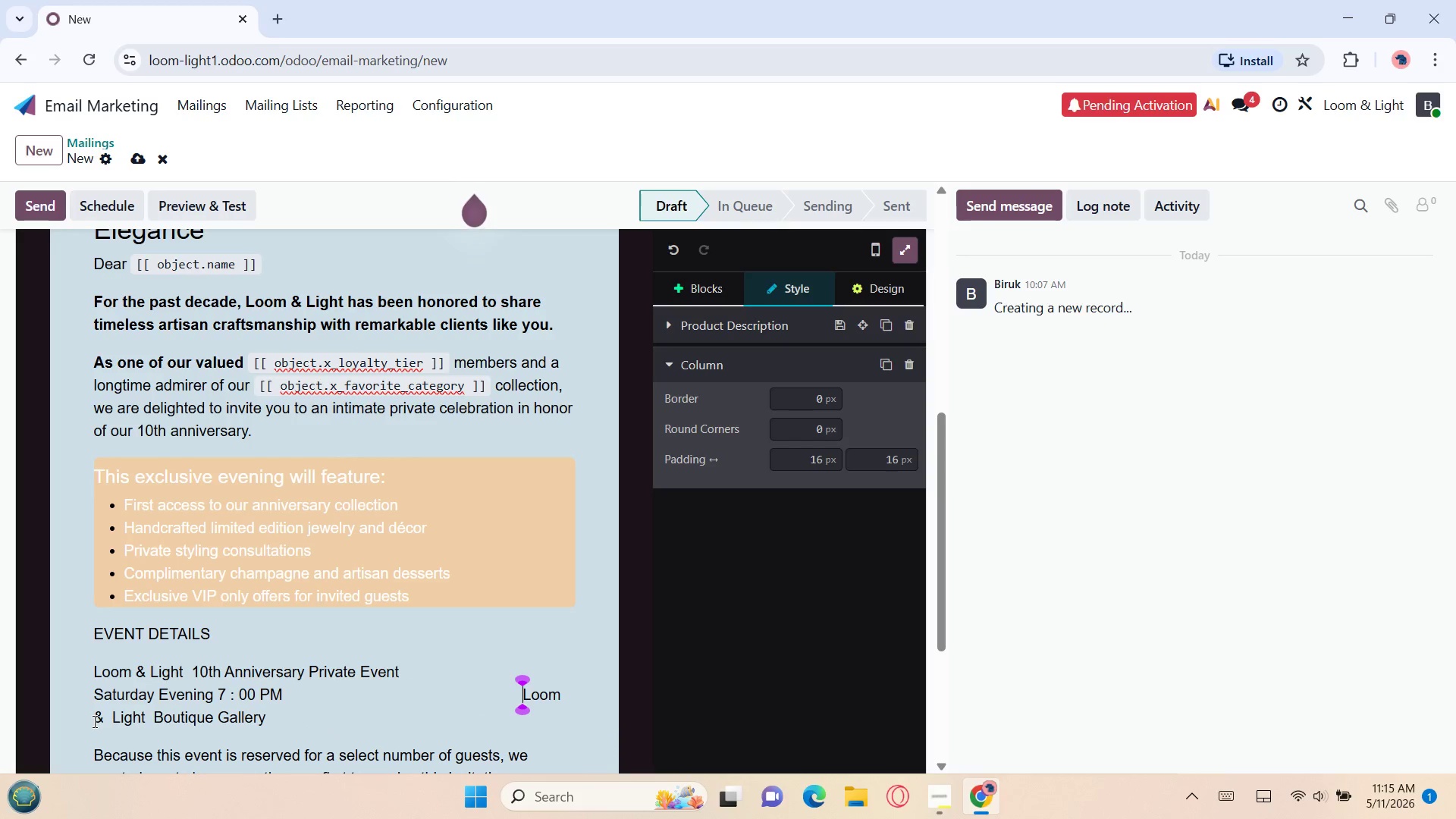 
key(Space)
 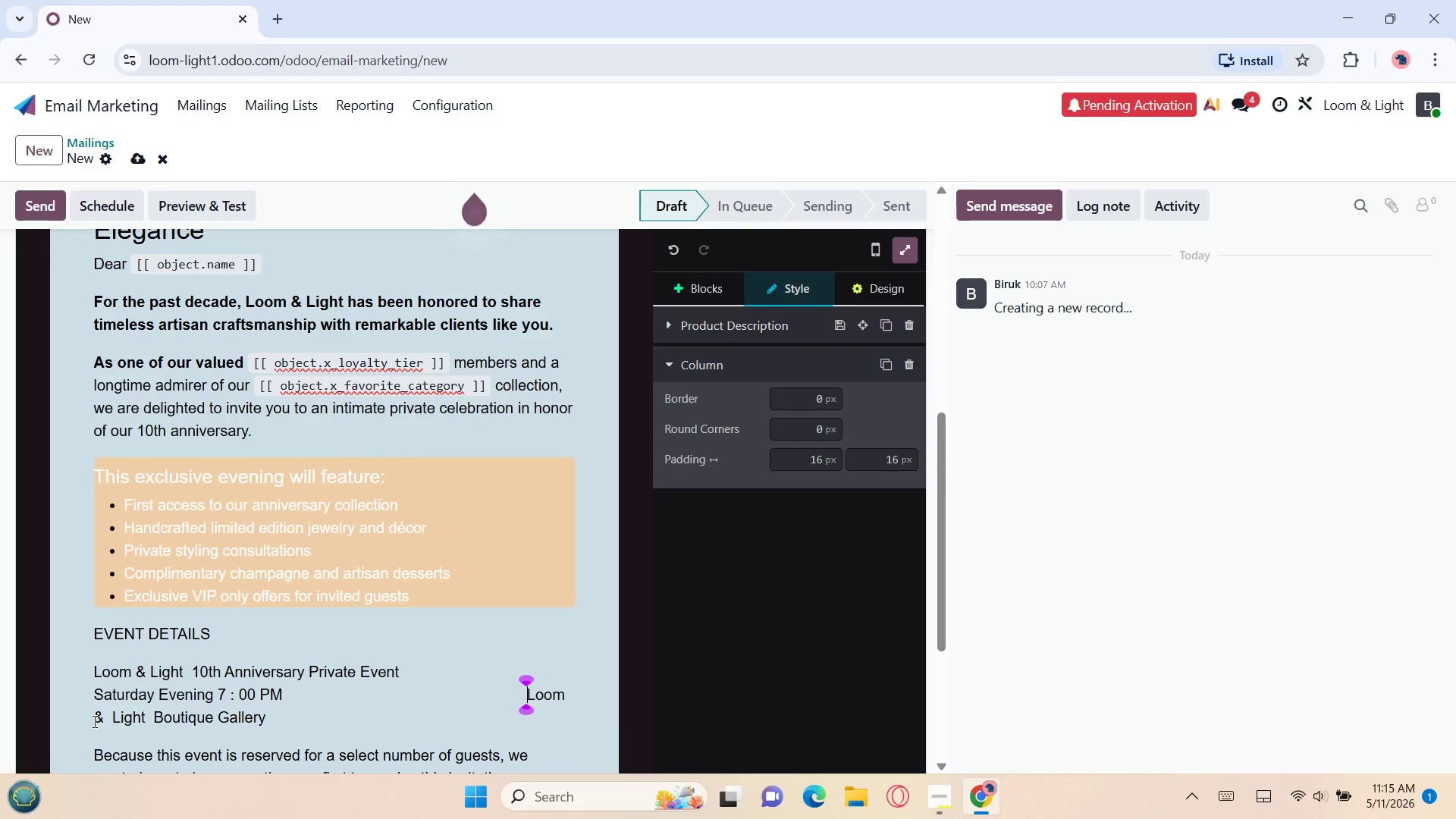 
key(Space)
 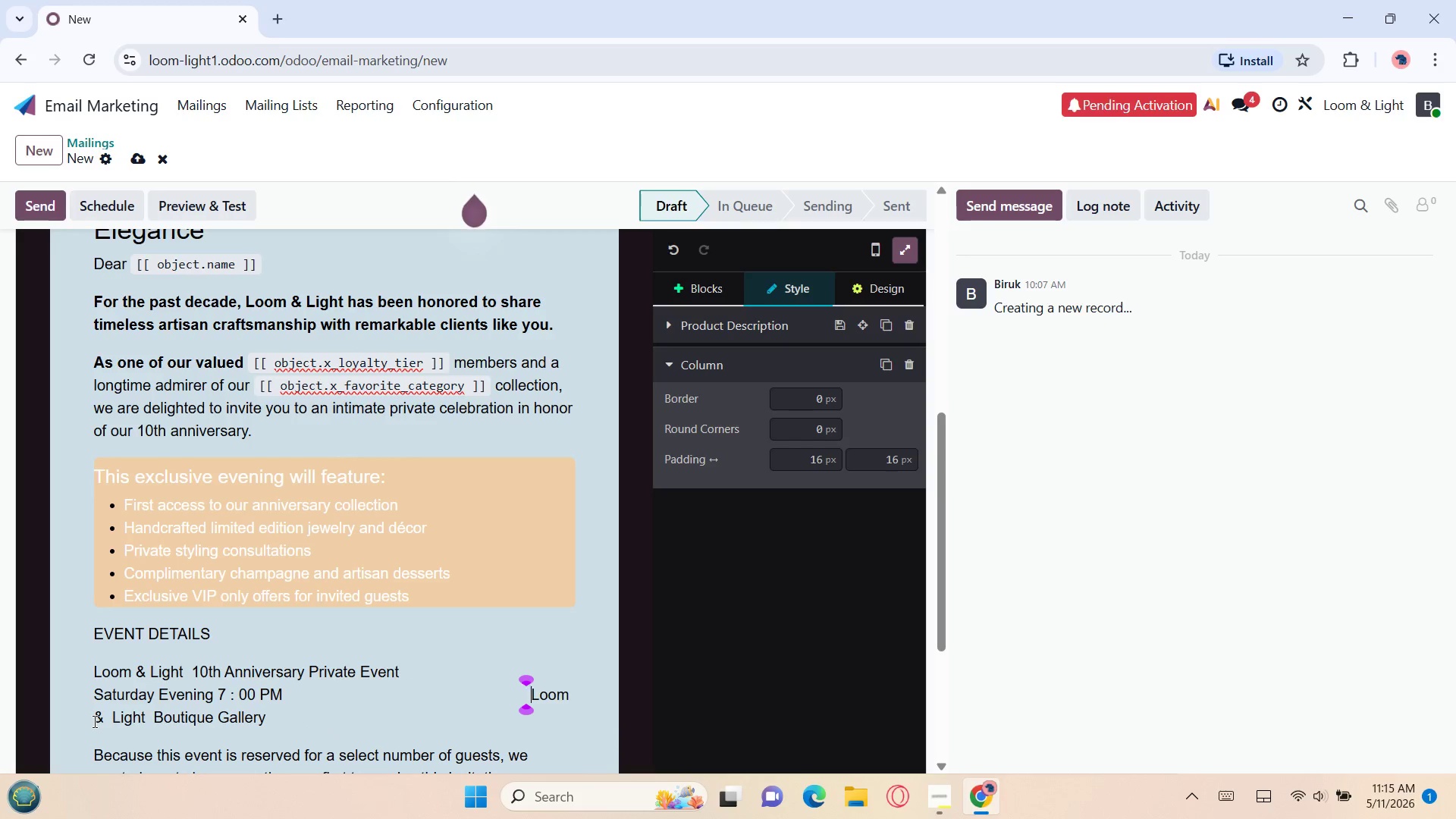 
key(Space)
 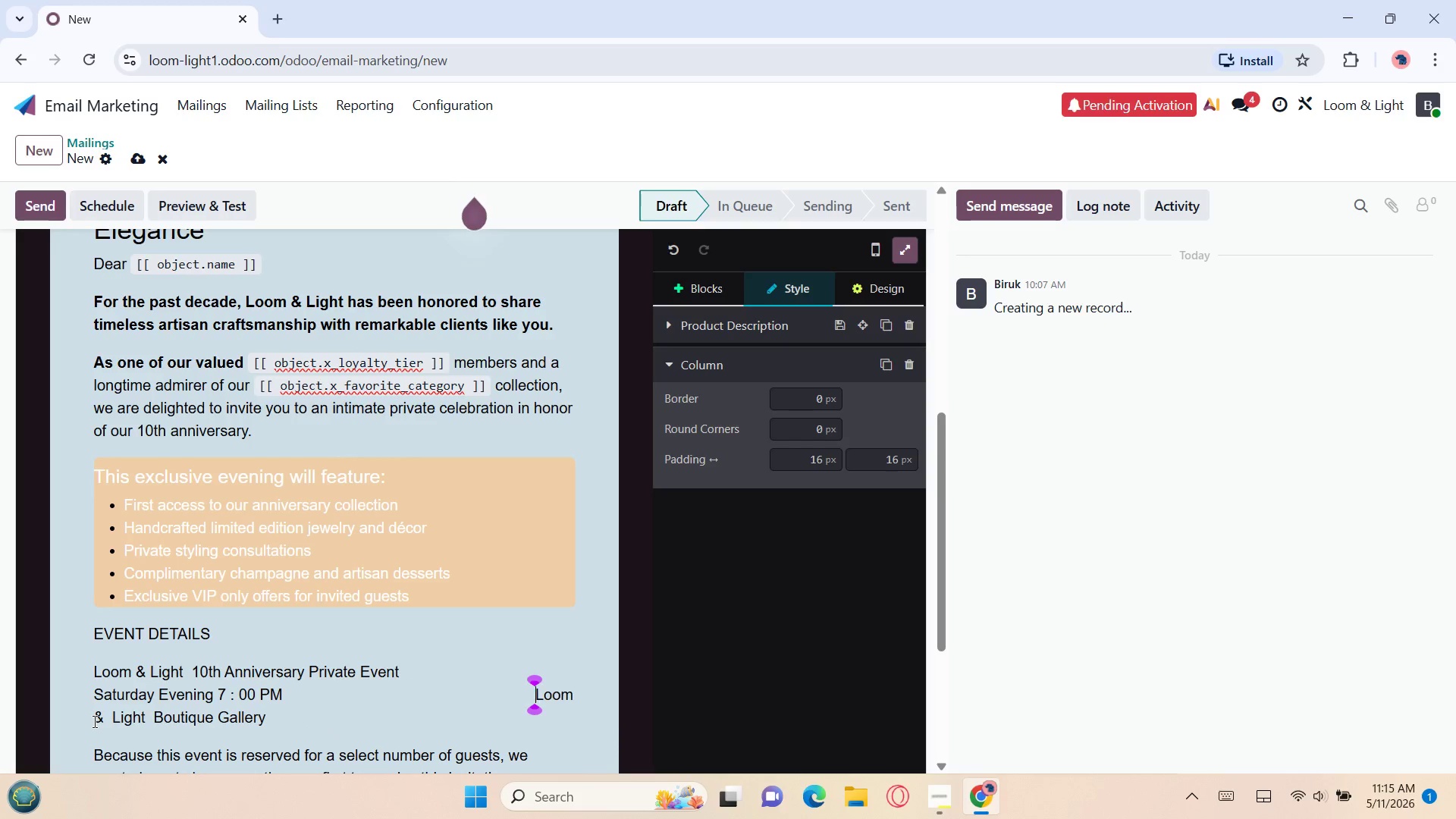 
key(Space)
 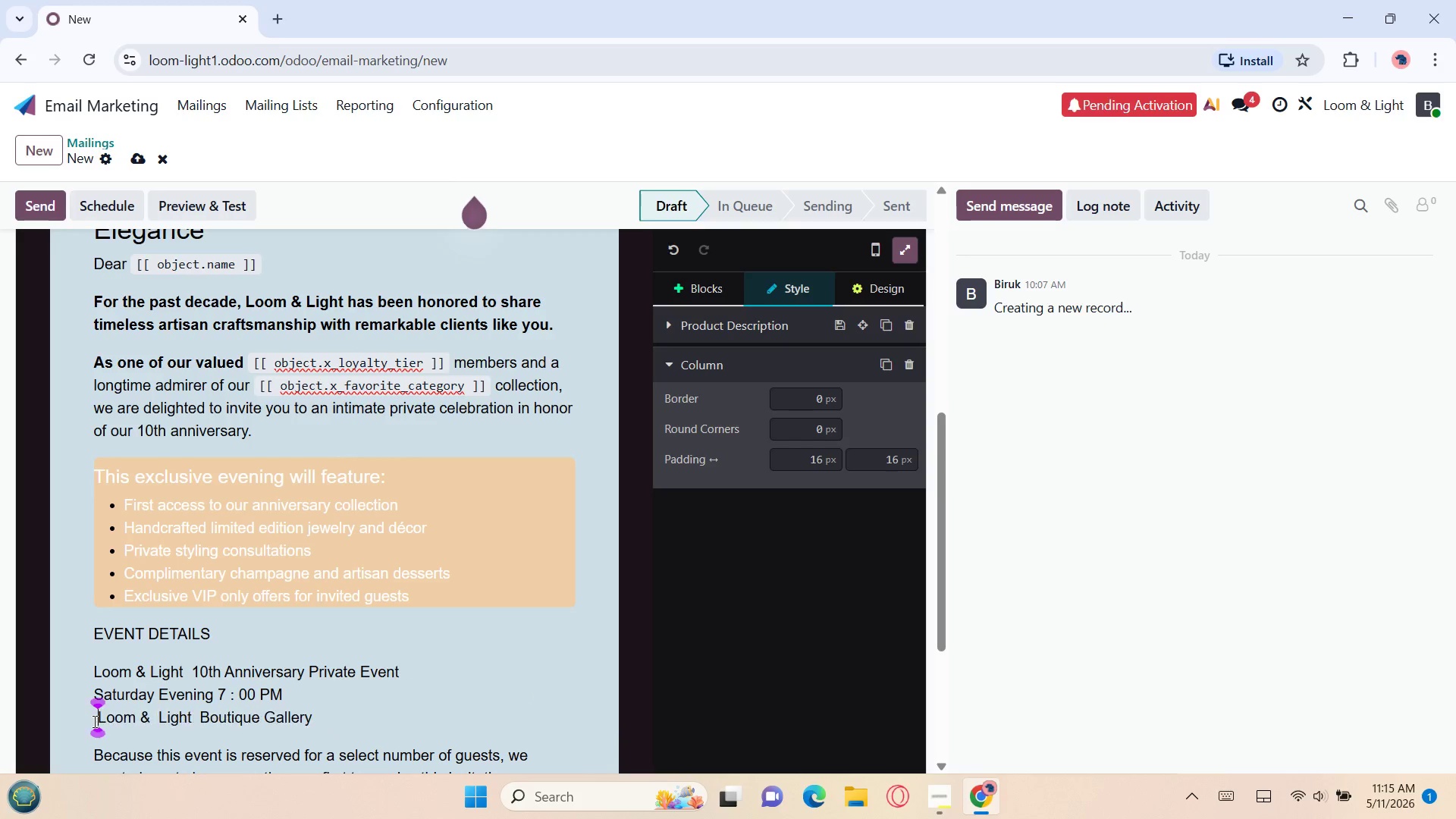 
key(Space)
 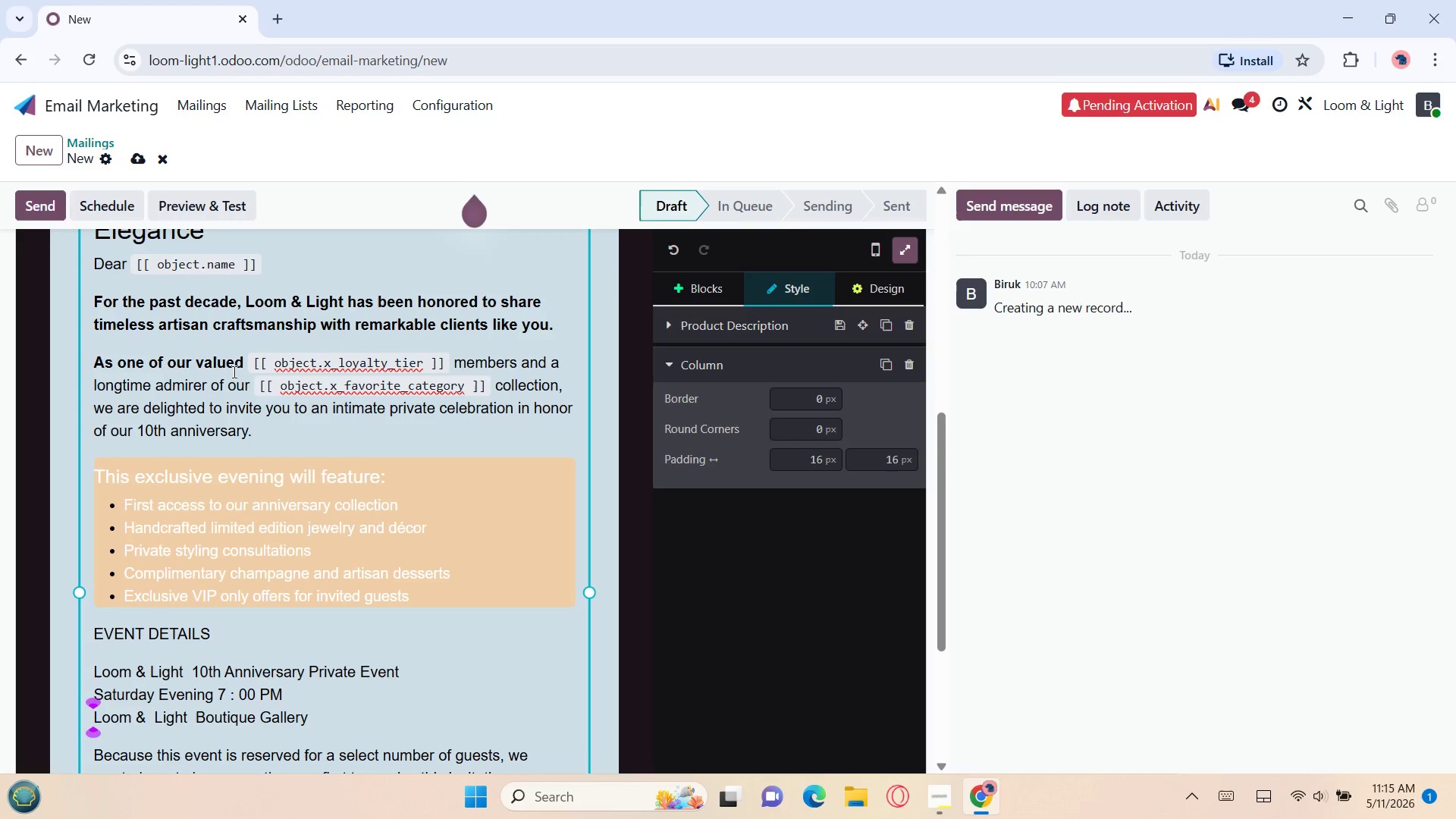 
left_click_drag(start_coordinate=[240, 365], to_coordinate=[88, 297])
 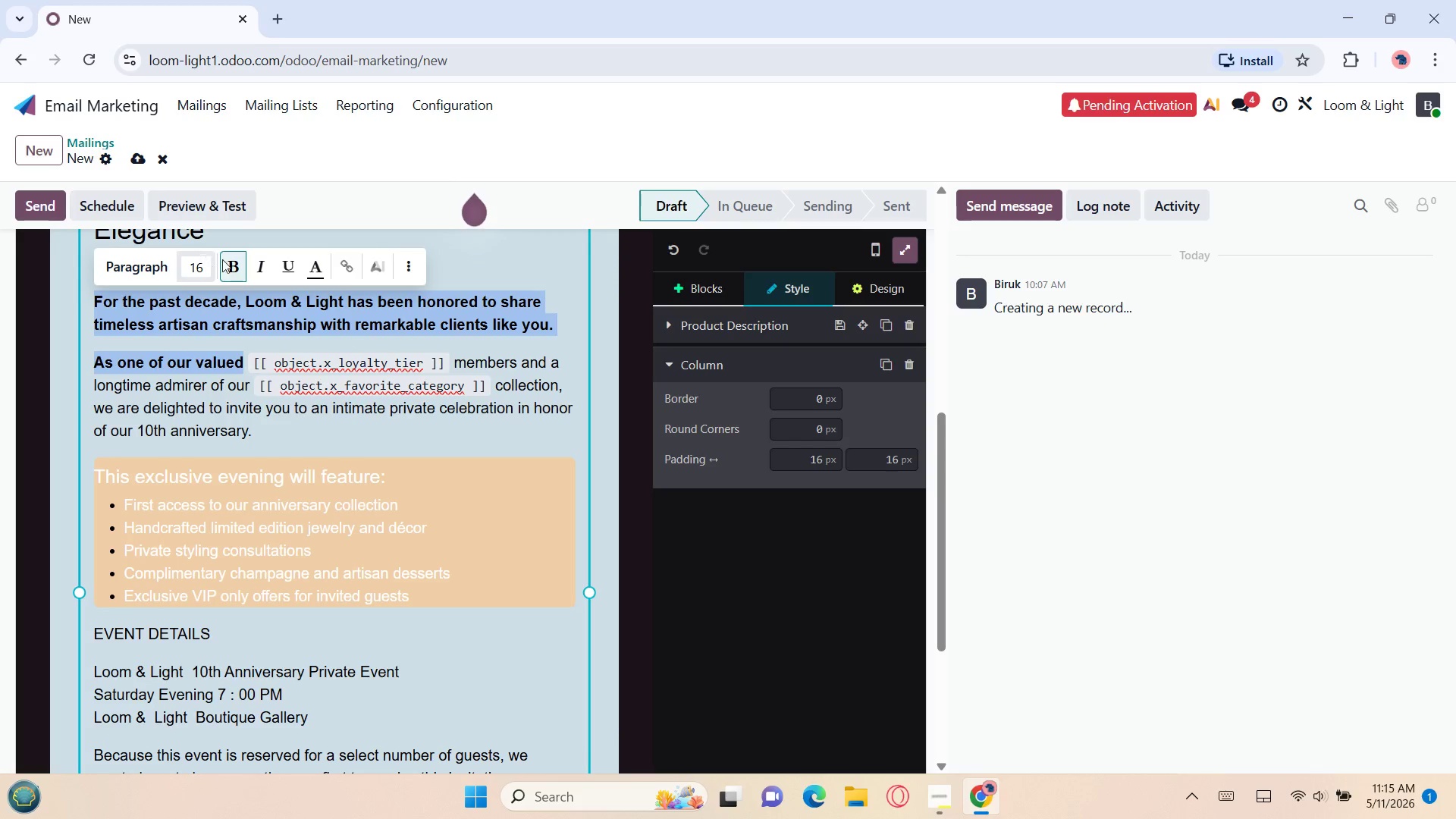 
left_click([228, 259])
 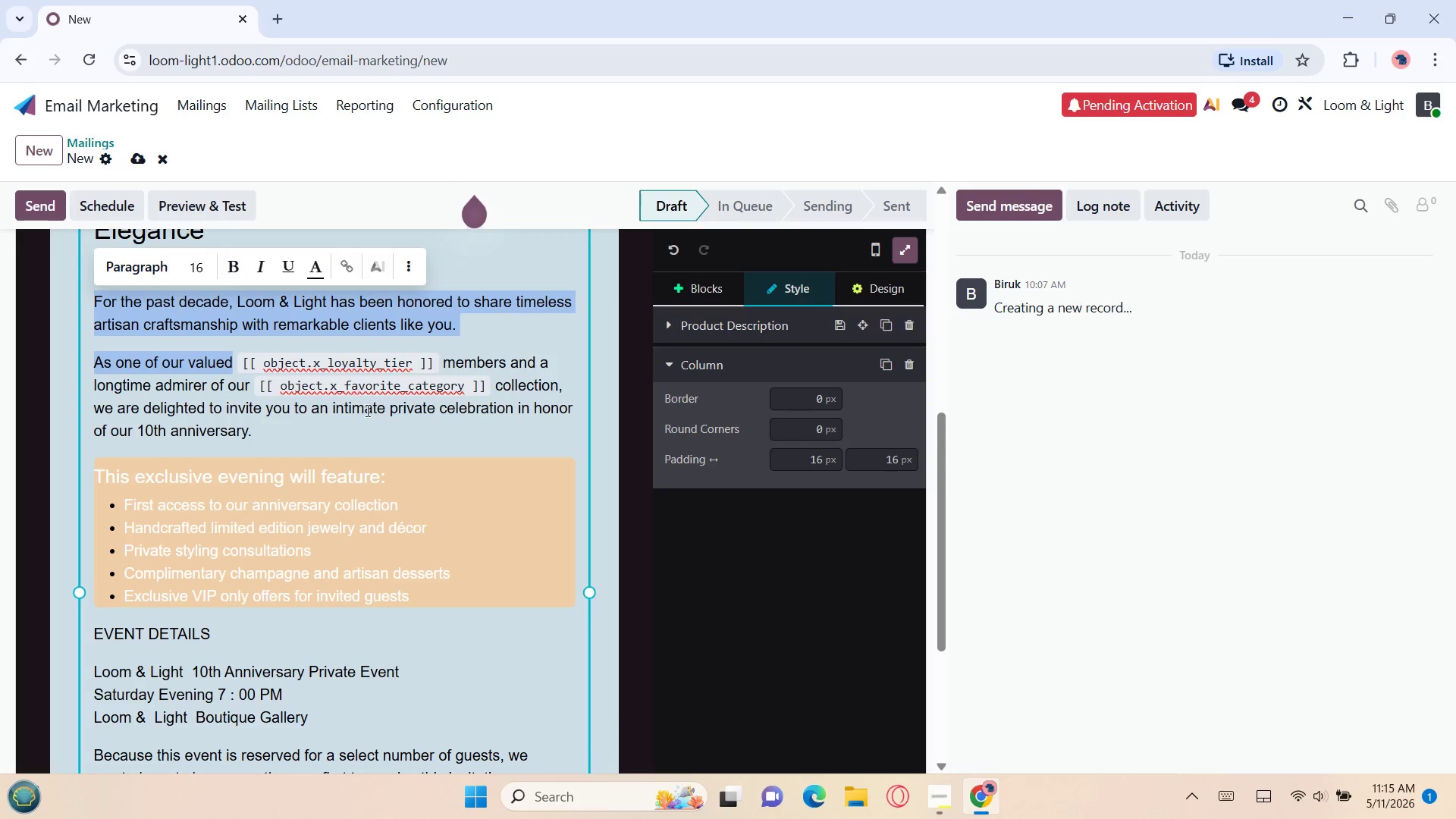 
left_click([372, 424])
 